 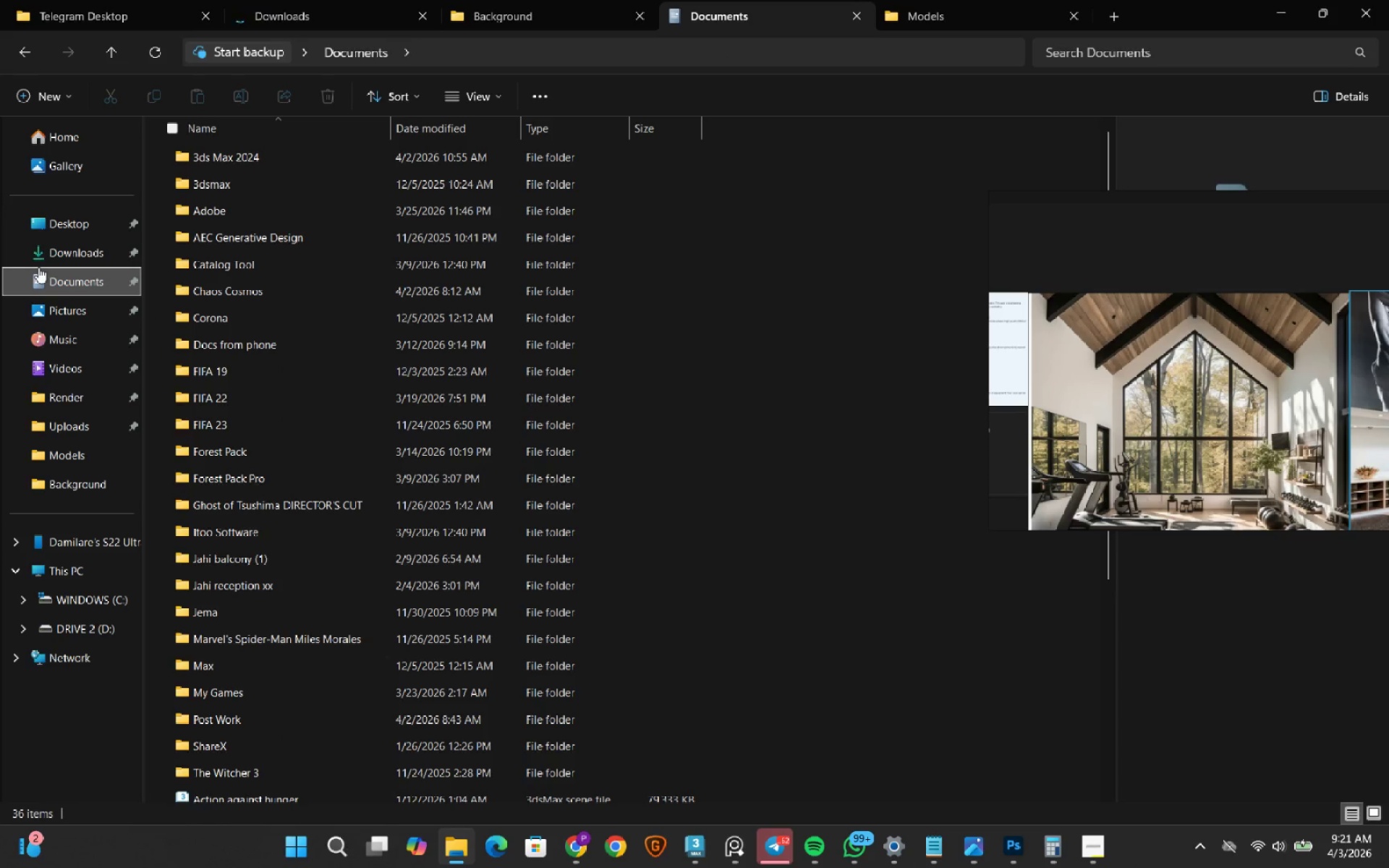 
scroll: coordinate [210, 660], scroll_direction: down, amount: 1.0
 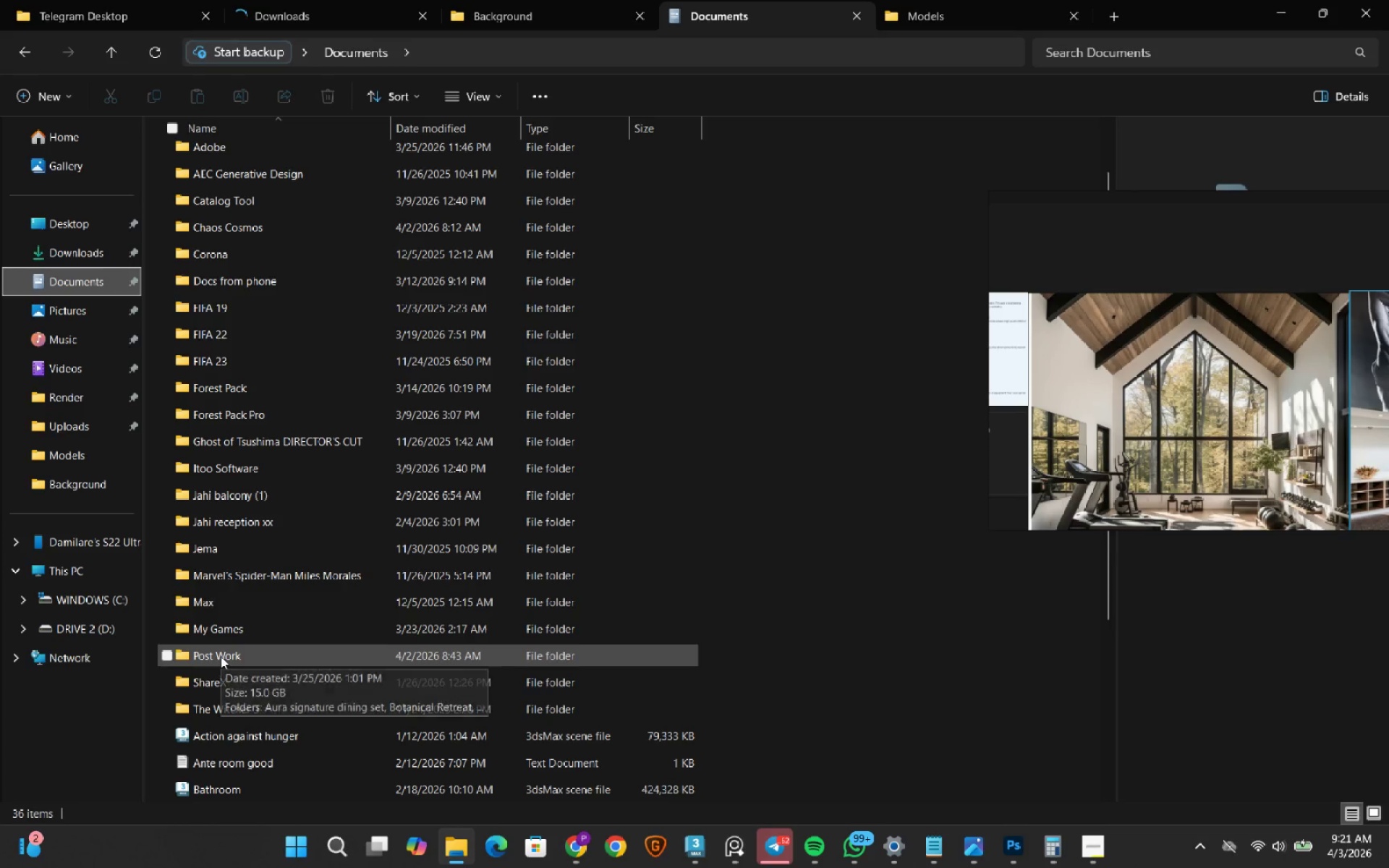 
double_click([221, 656])
 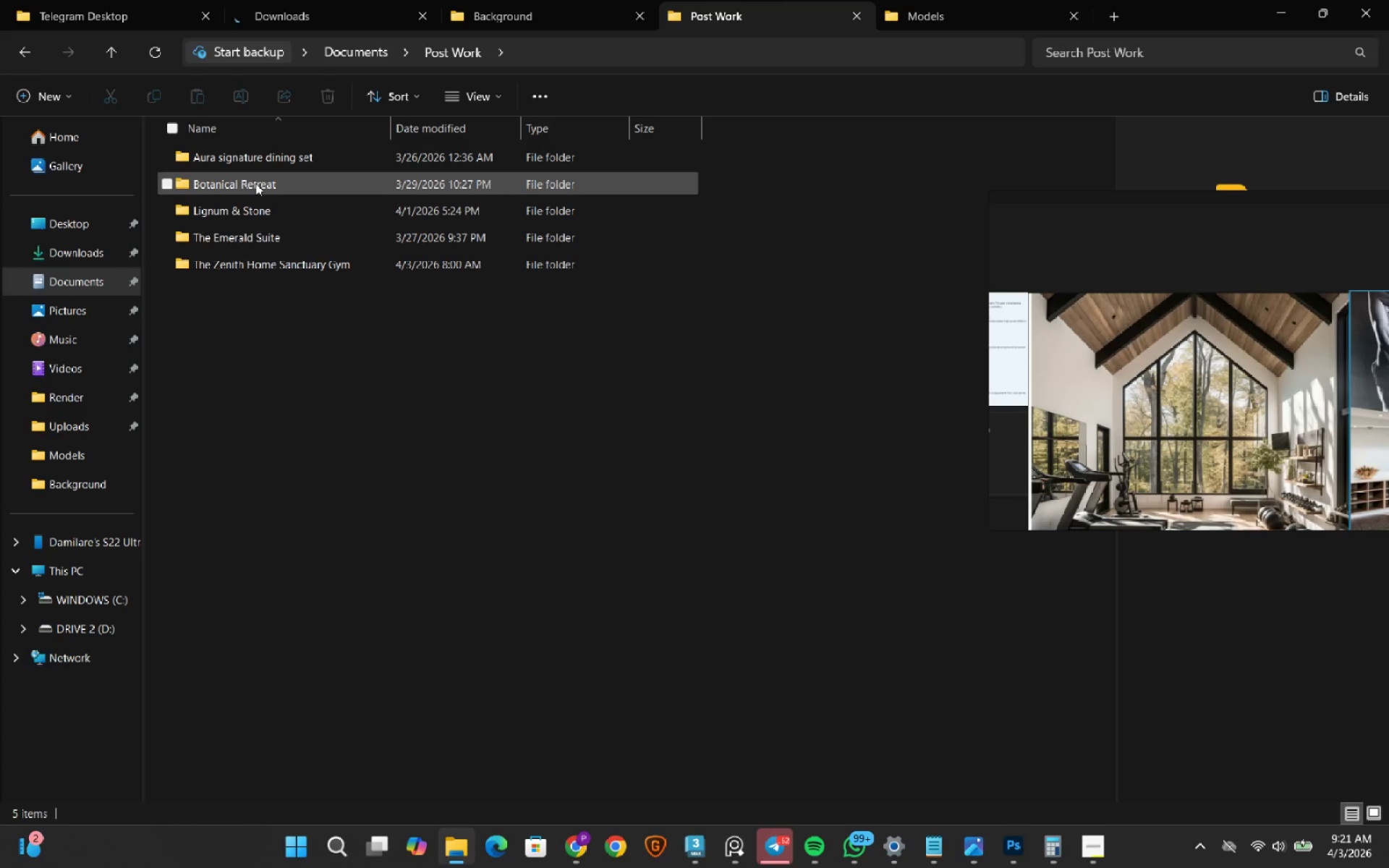 
double_click([255, 182])
 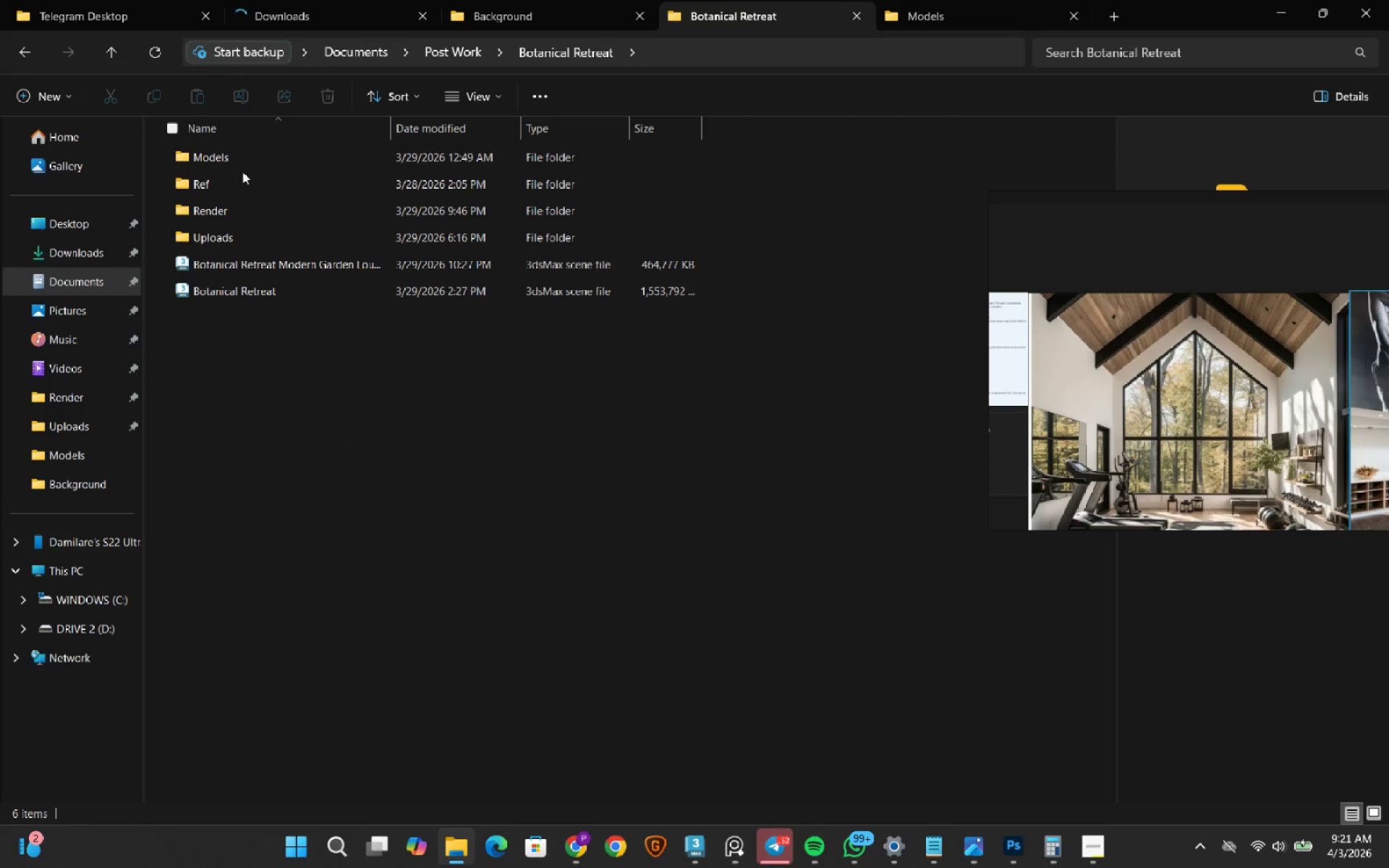 
double_click([251, 159])
 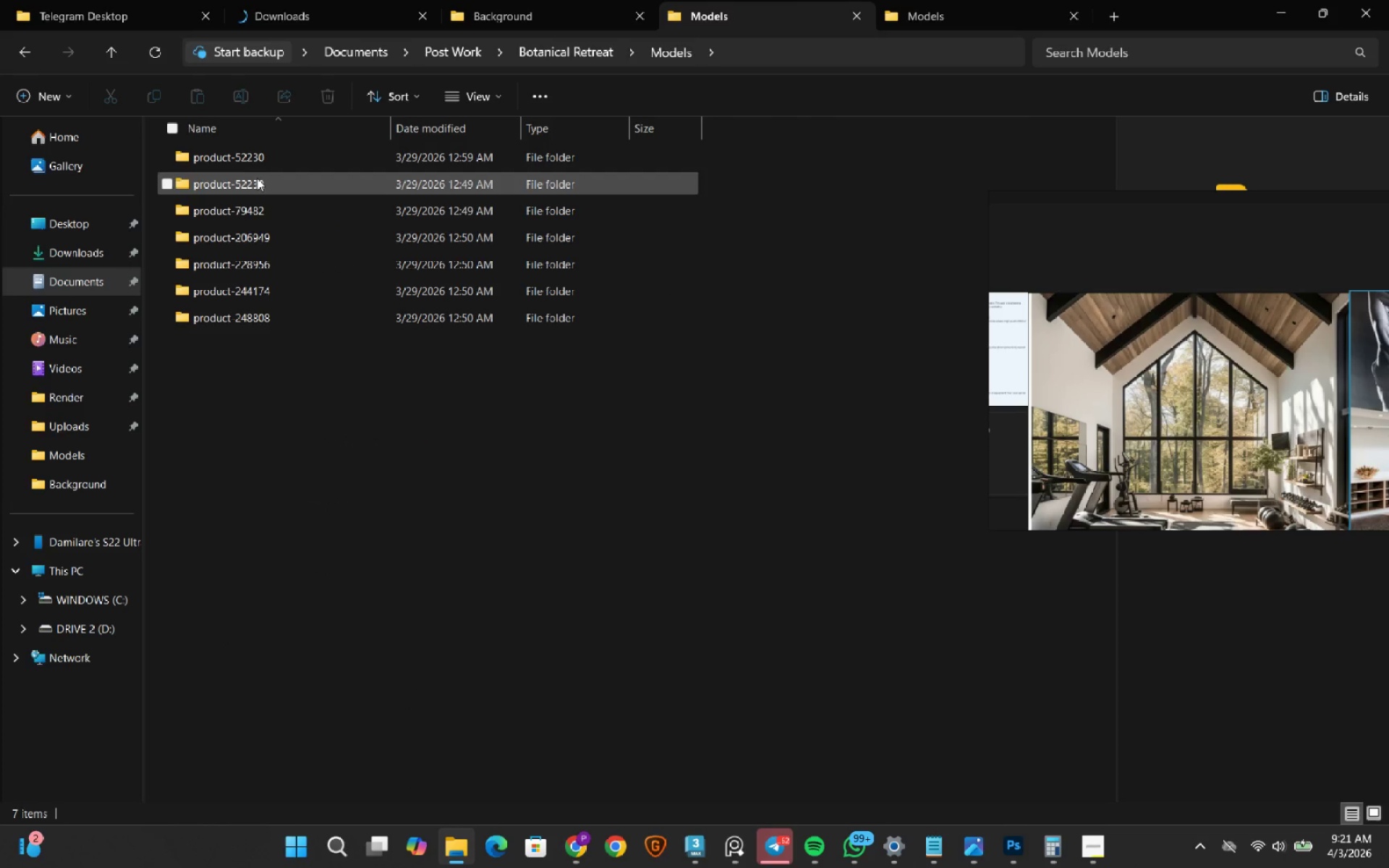 
double_click([257, 179])
 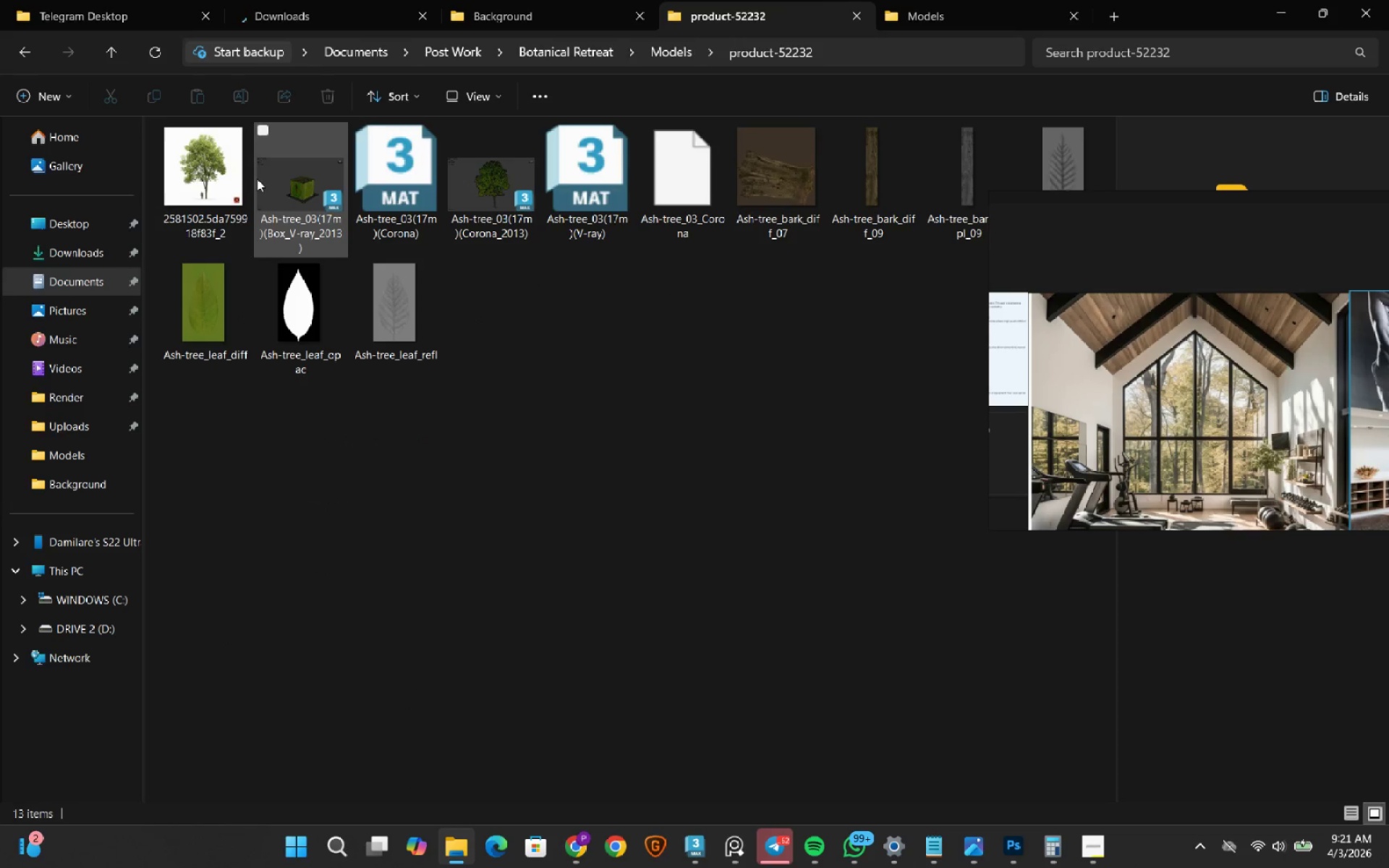 
left_click([195, 187])
 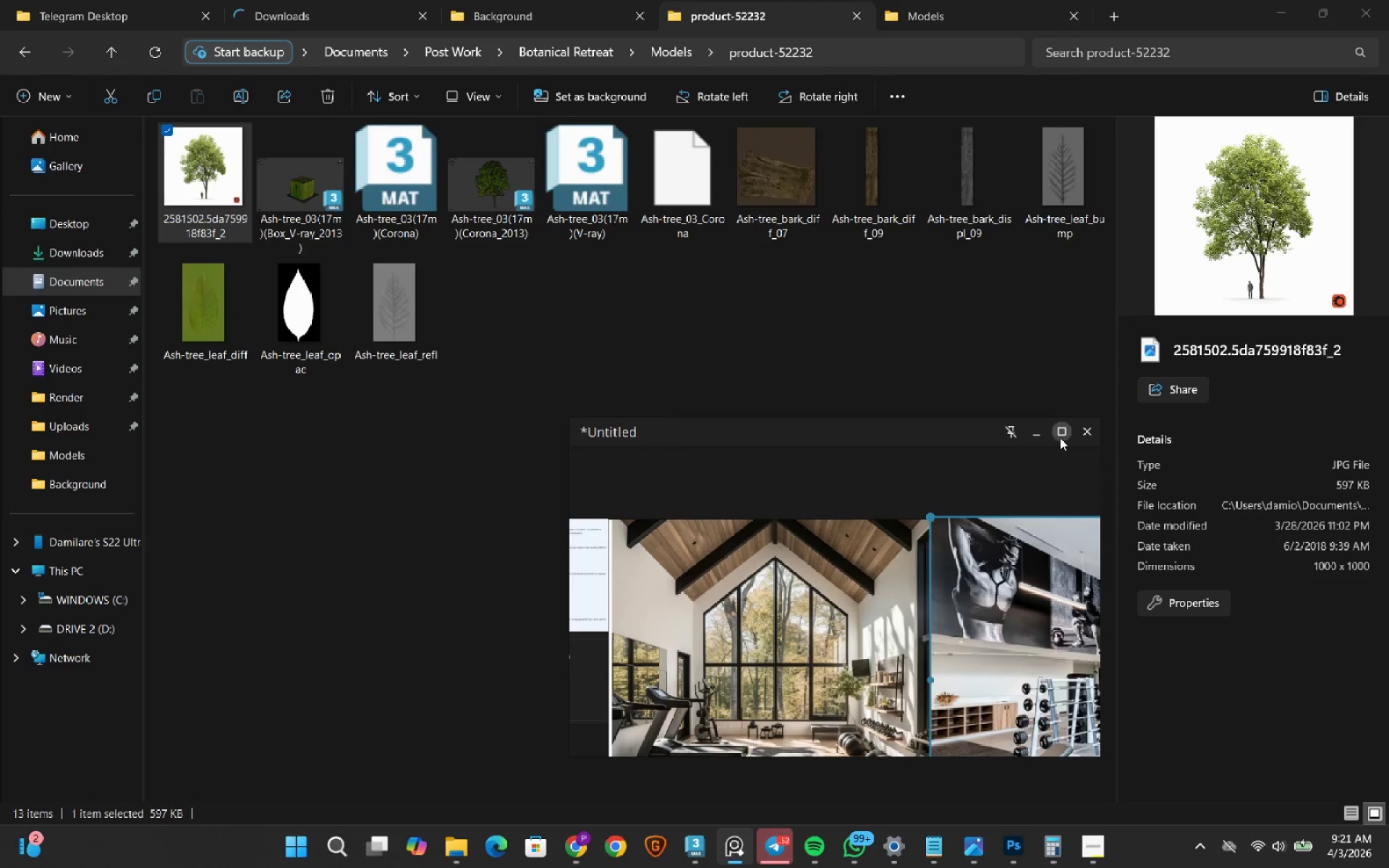 
left_click([1037, 435])
 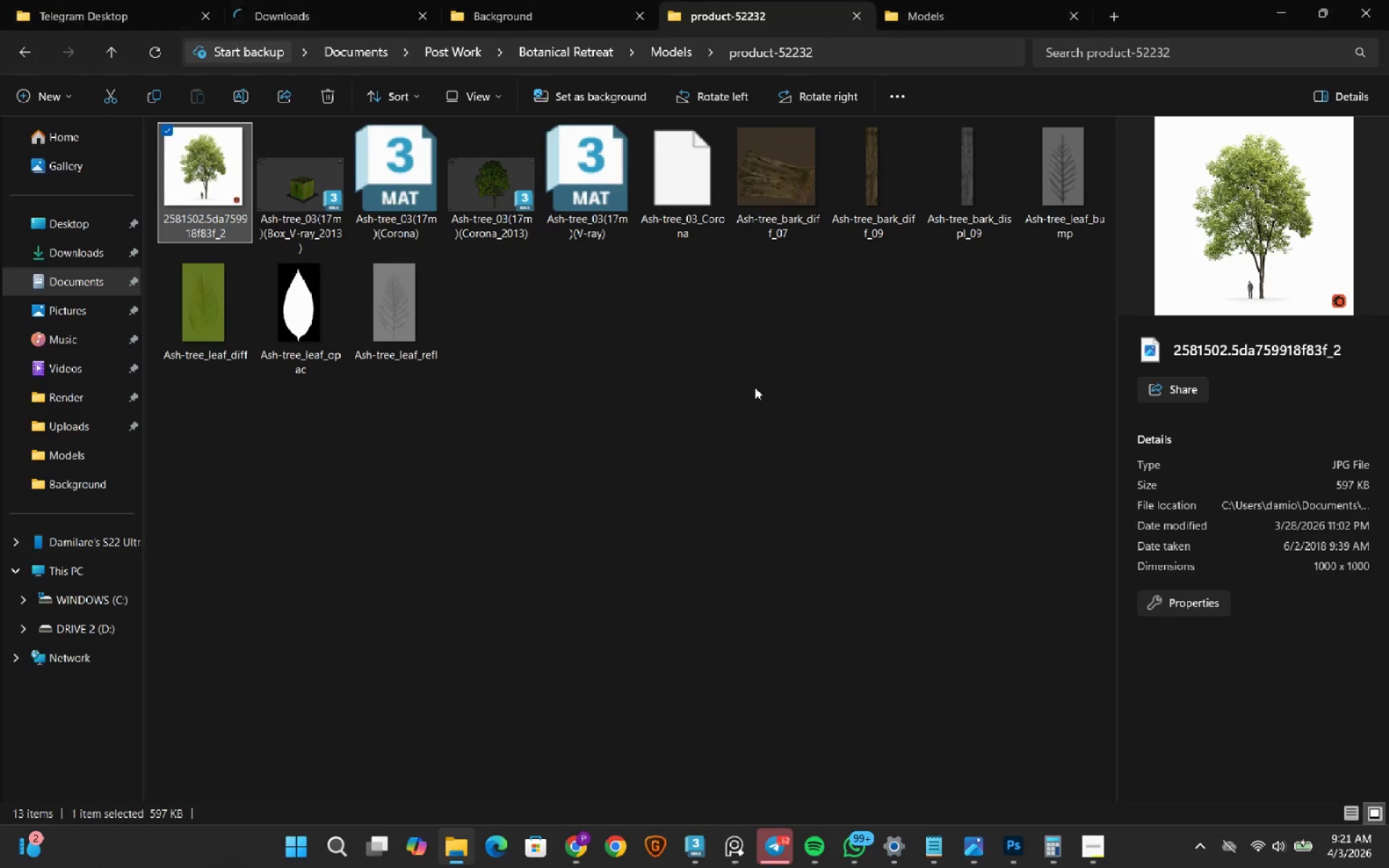 
 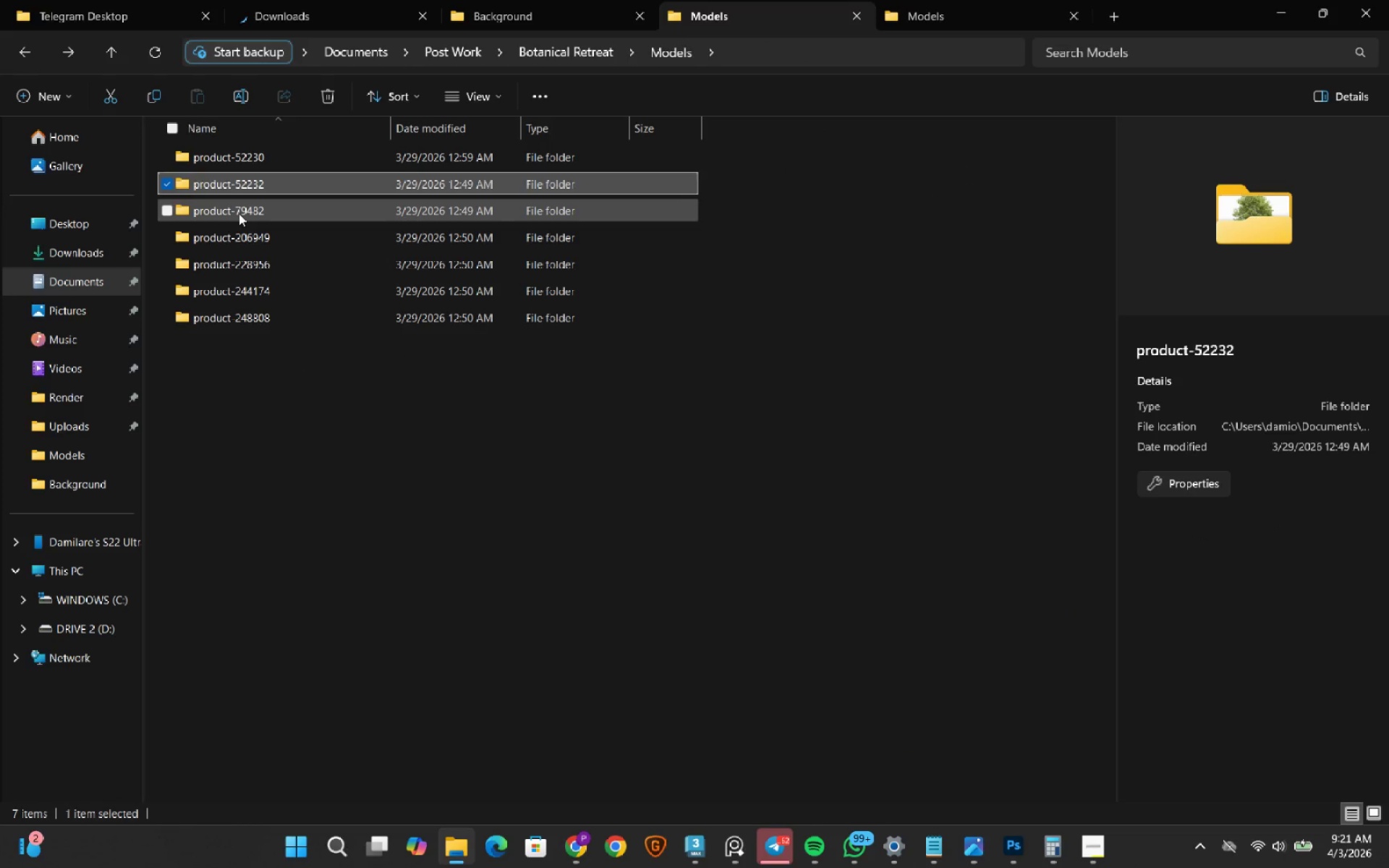 
double_click([239, 213])
 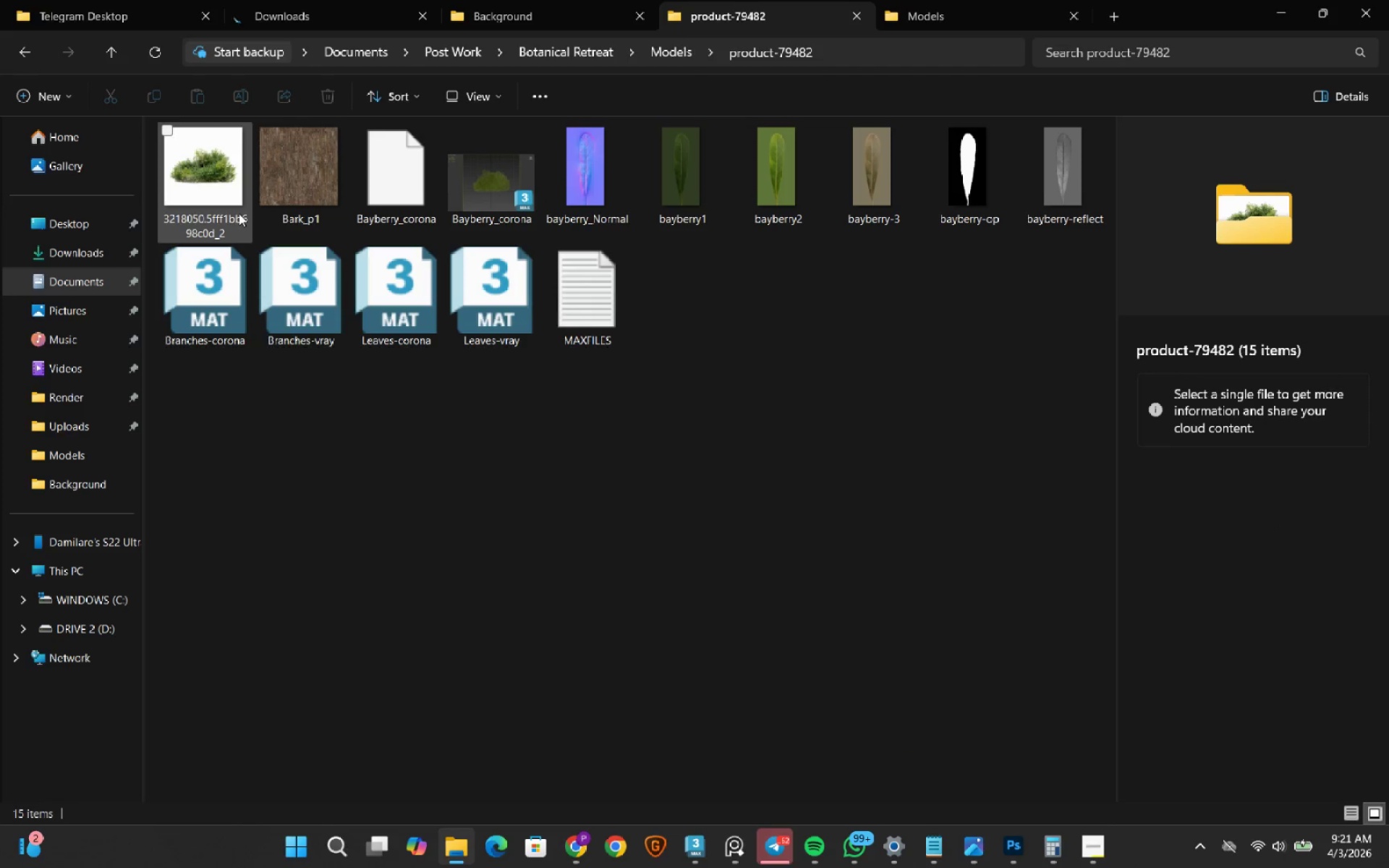 
 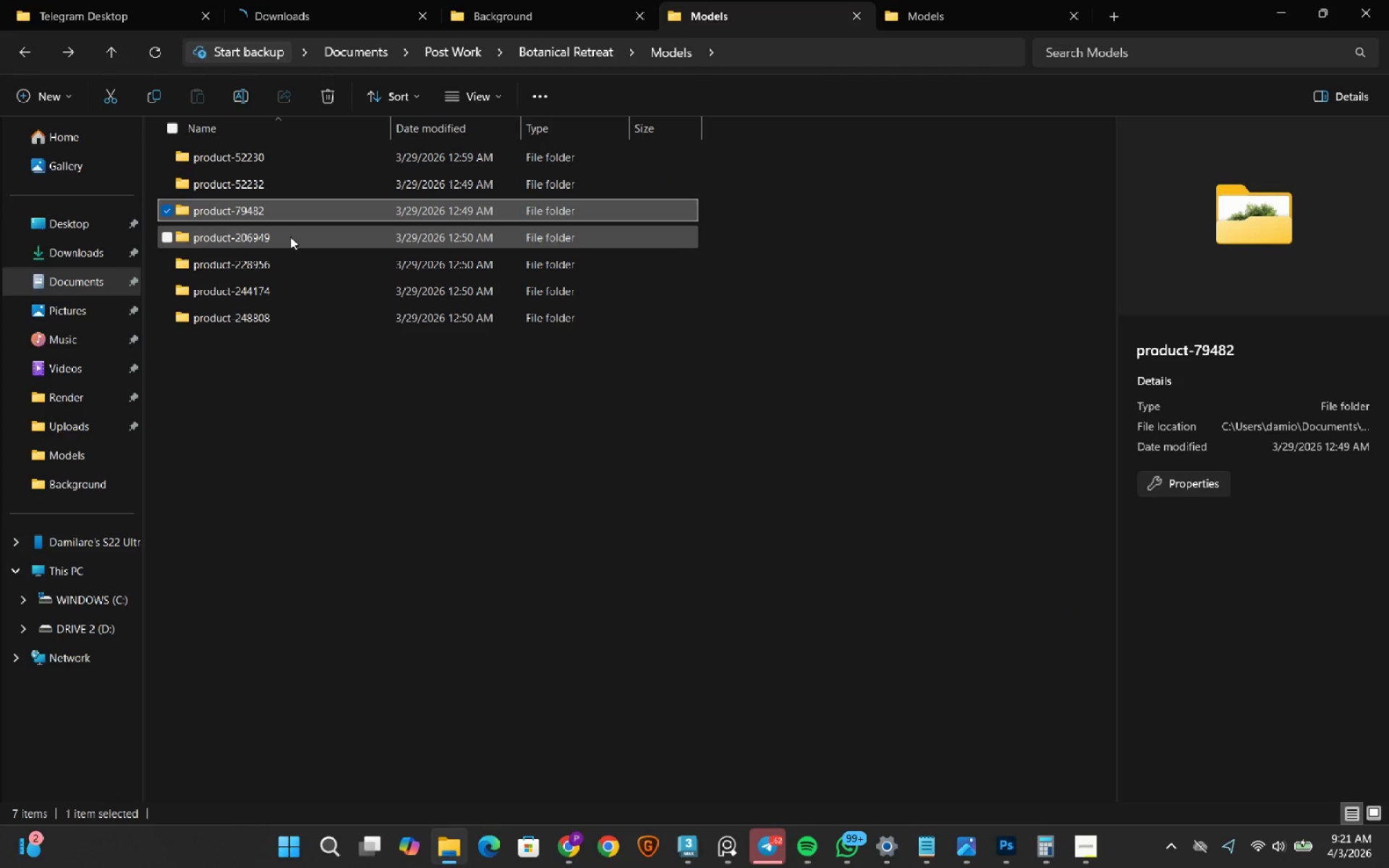 
double_click([290, 237])
 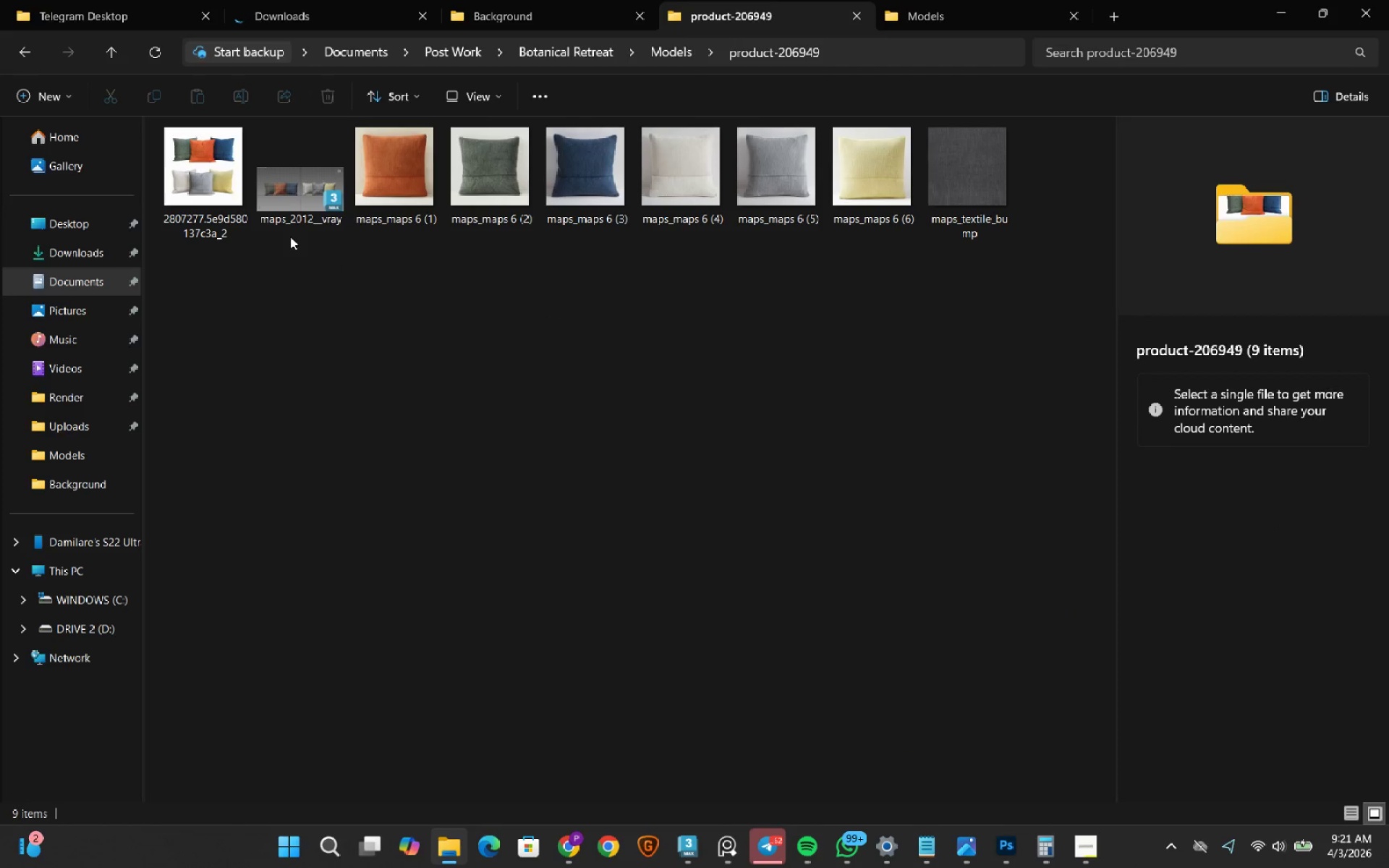 
 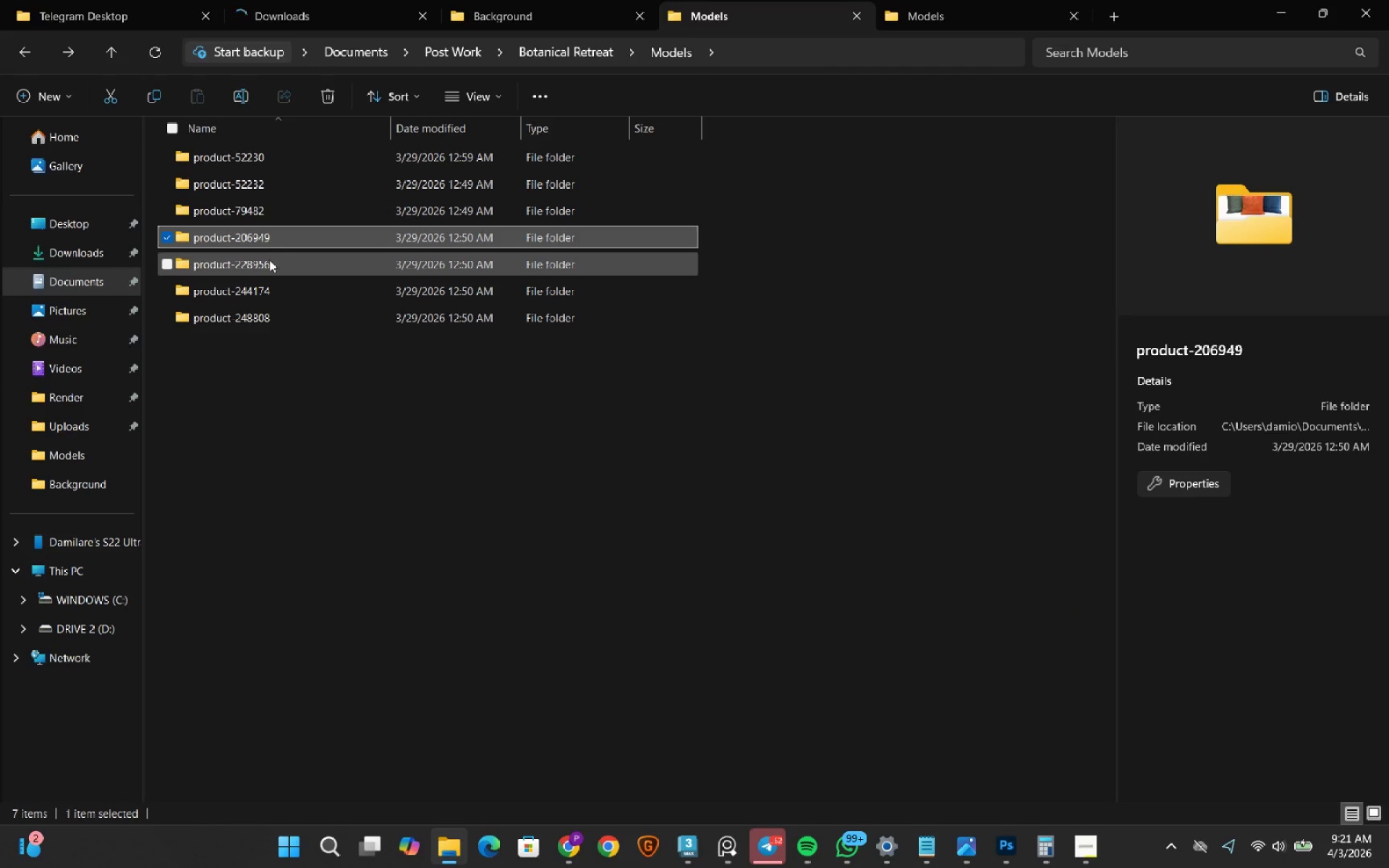 
double_click([268, 263])
 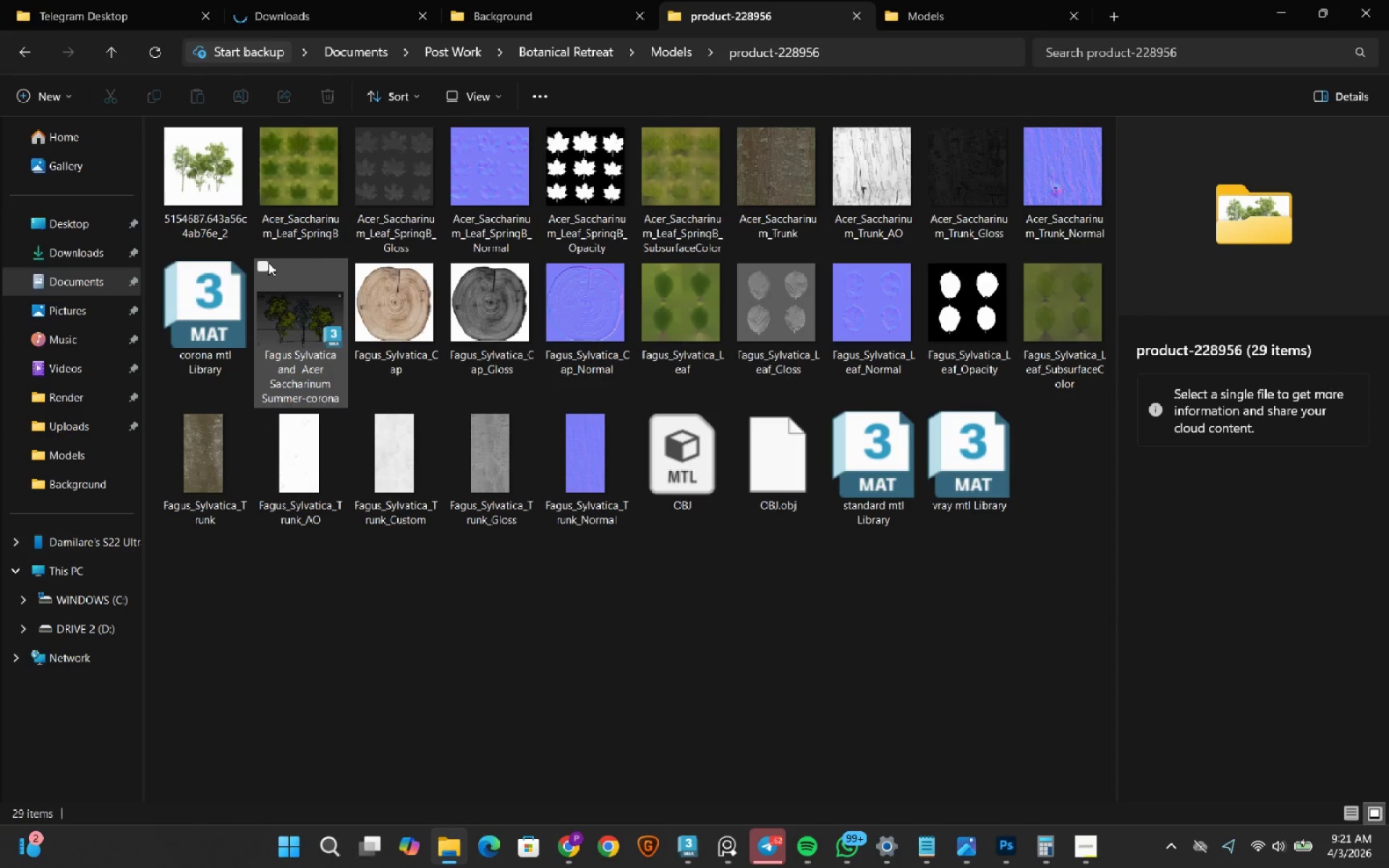 
 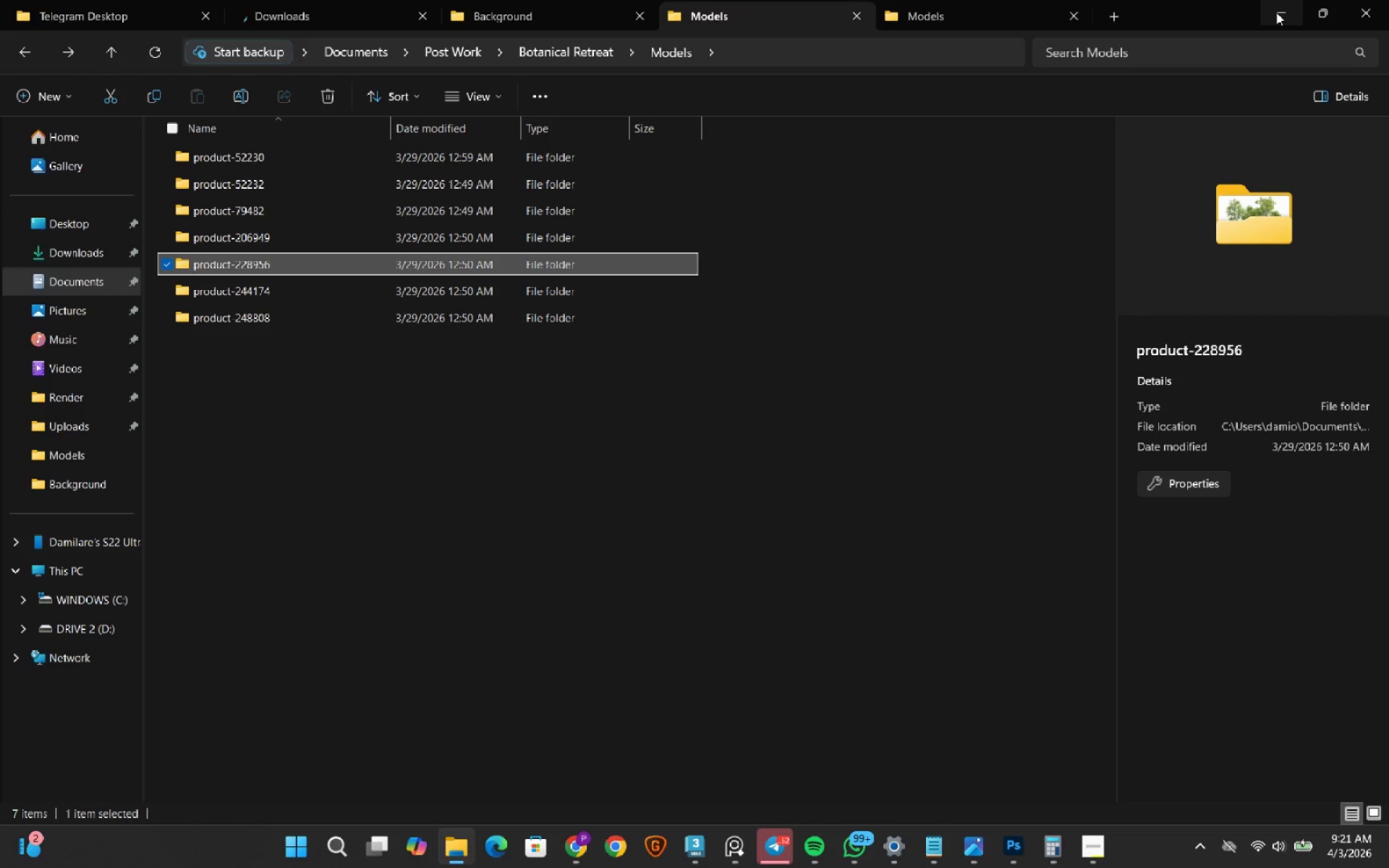 
left_click([1276, 12])
 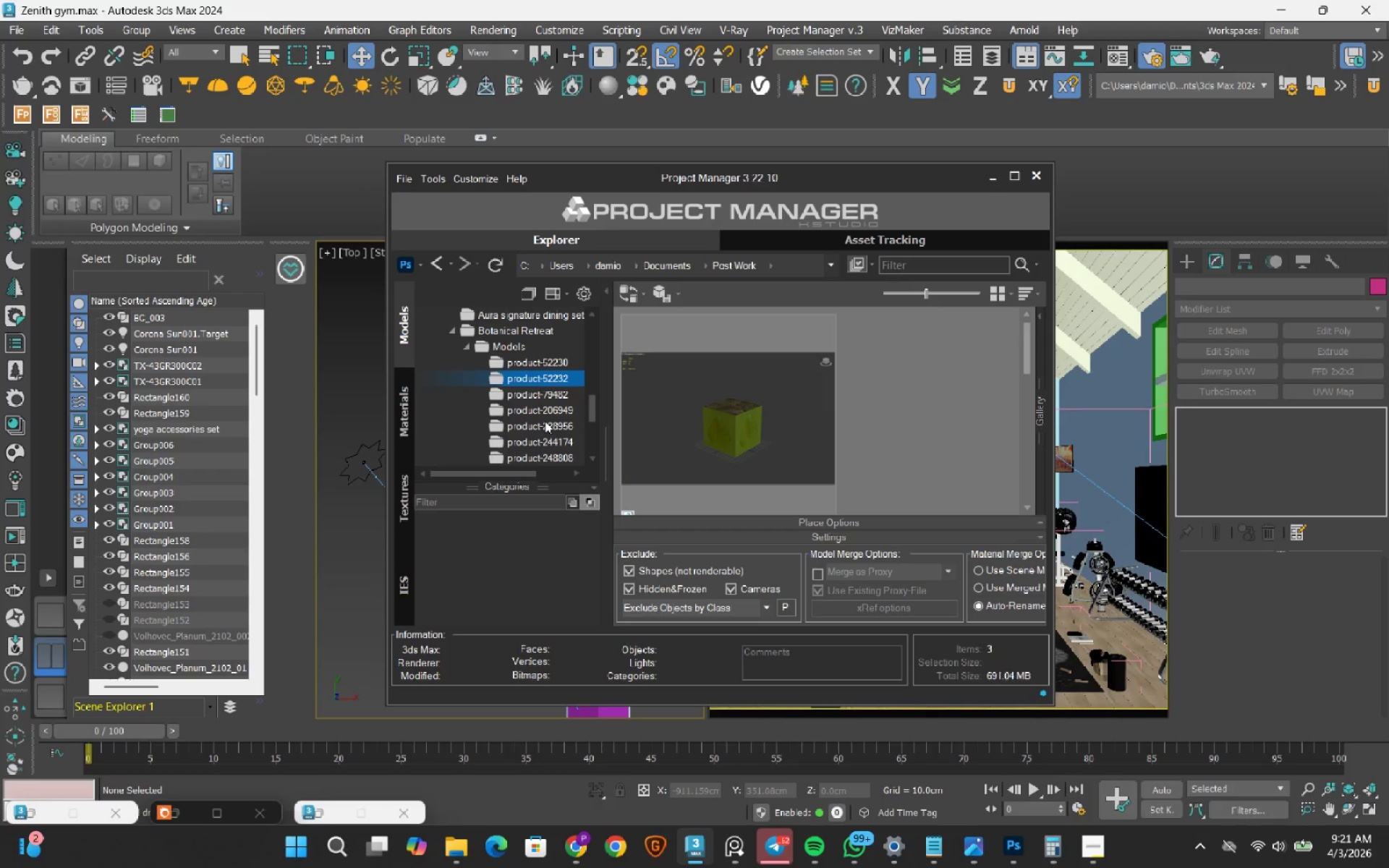 
wait(5.45)
 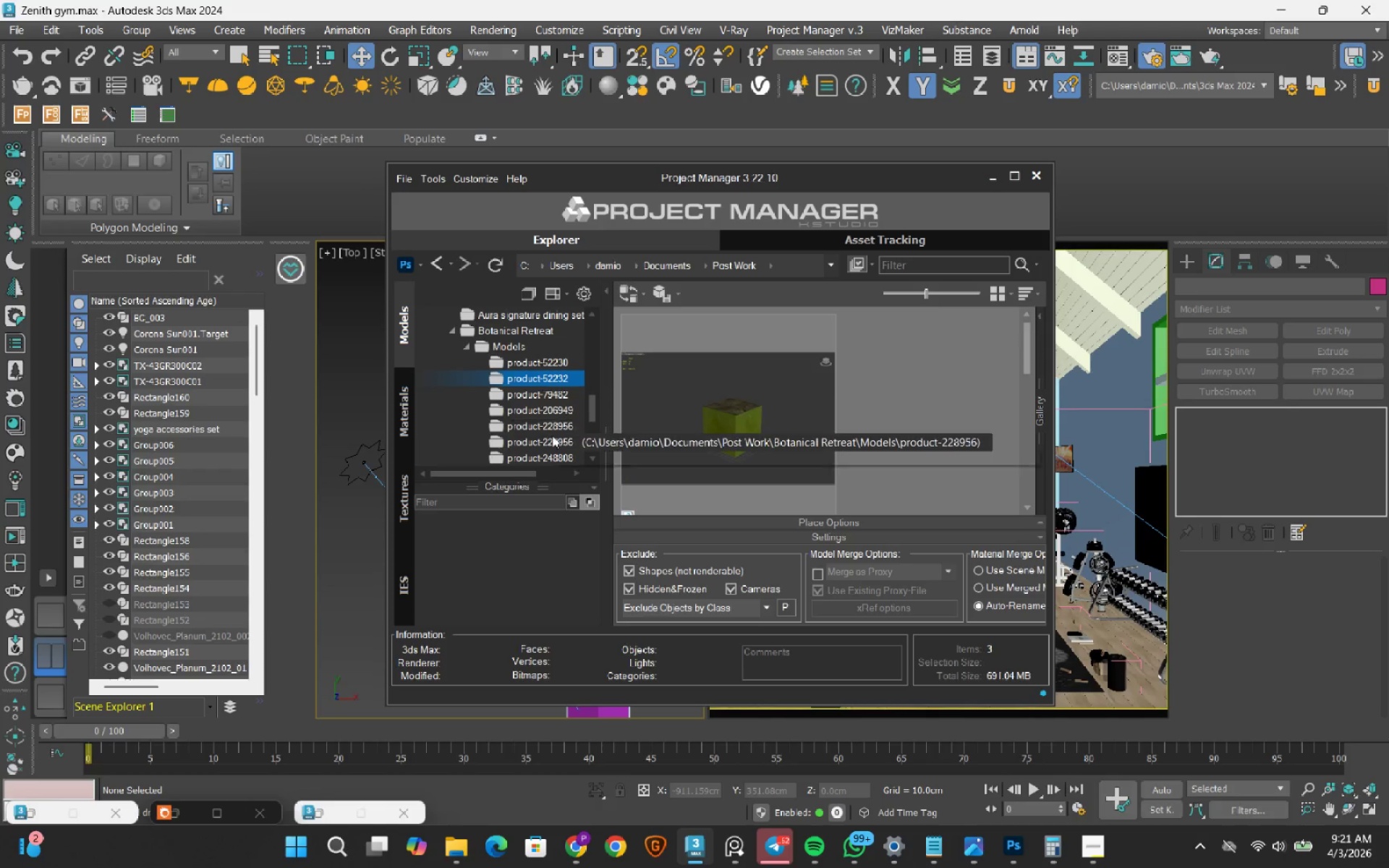 
left_click([533, 422])
 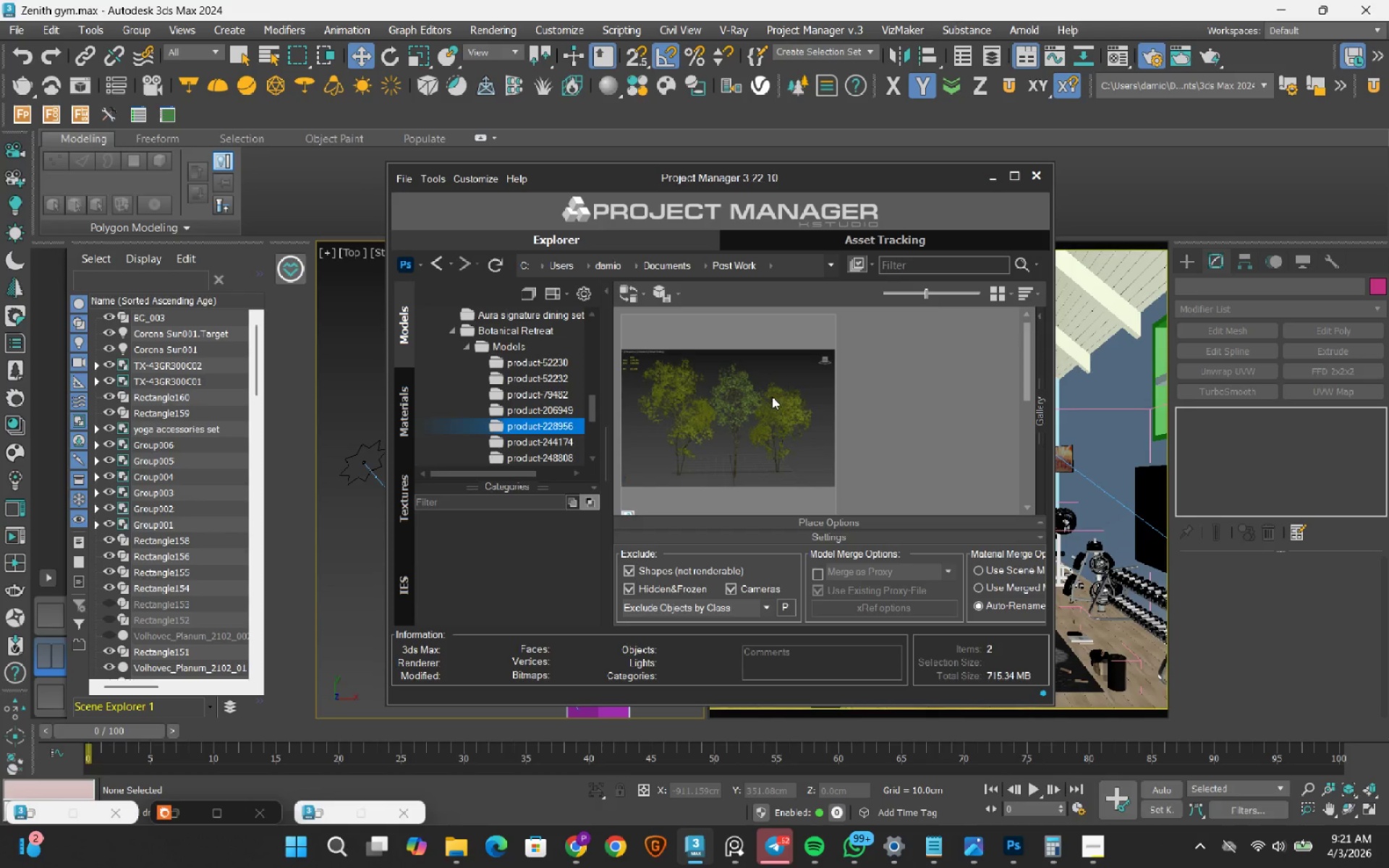 
double_click([772, 396])
 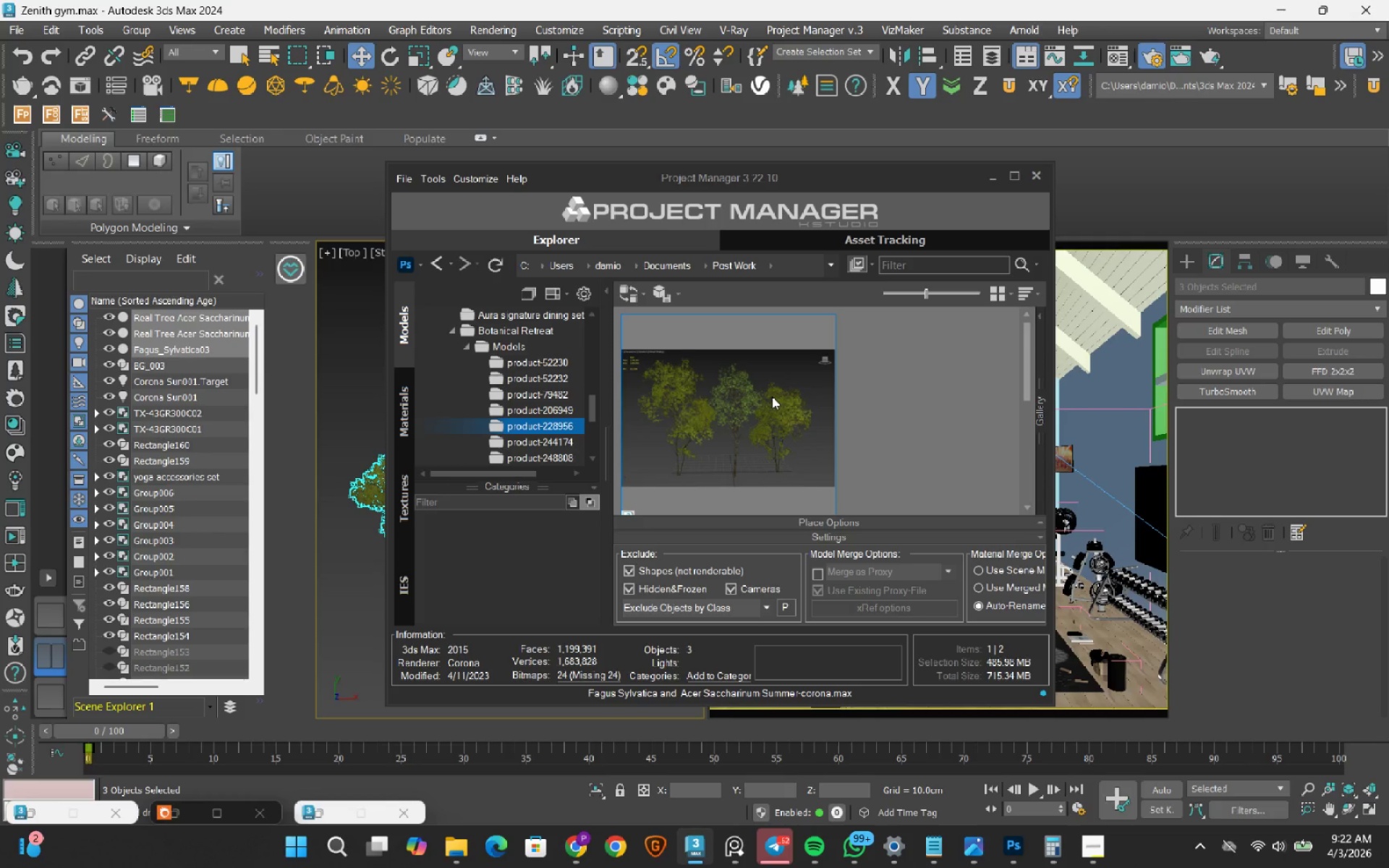 
wait(30.08)
 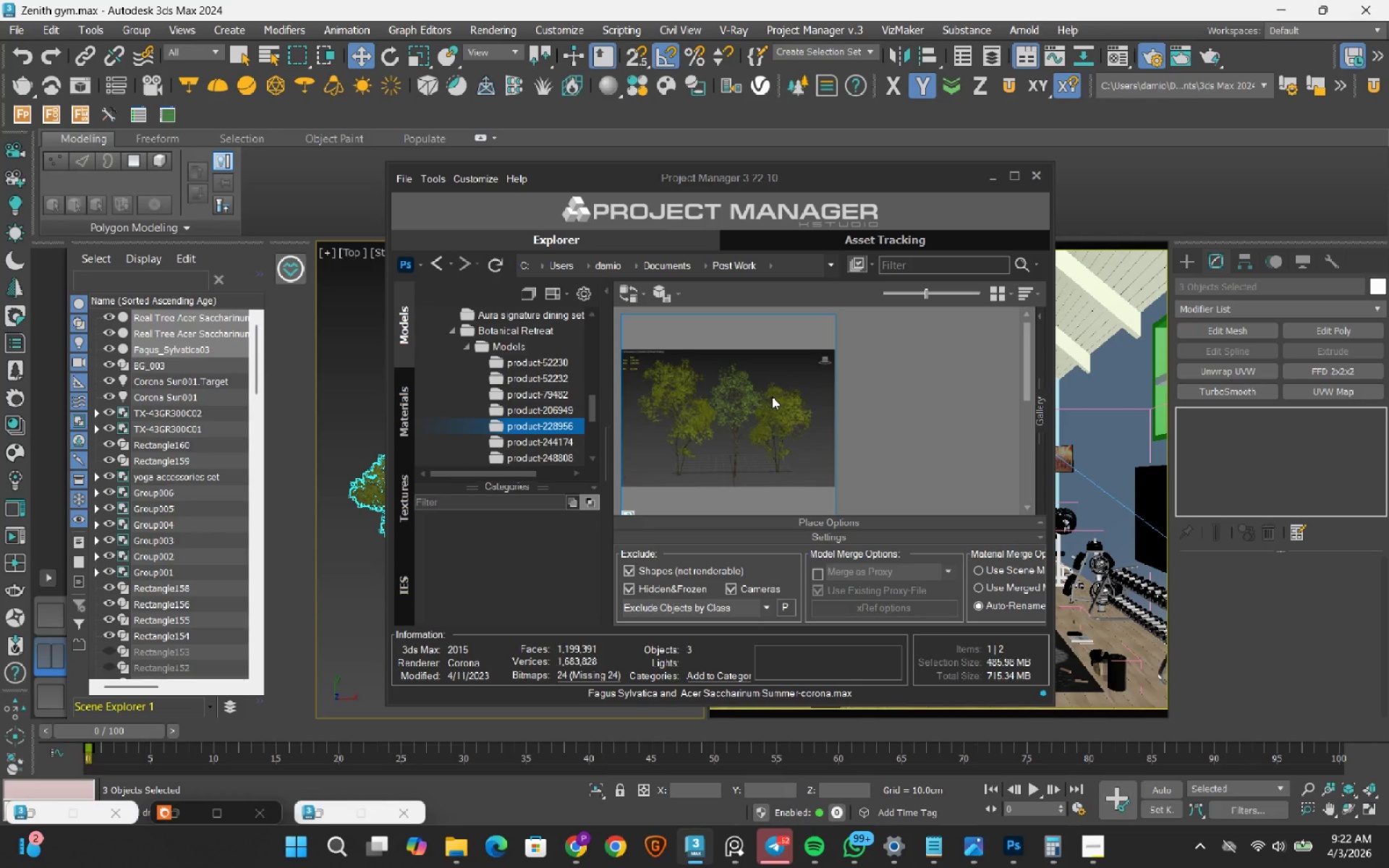 
left_click([998, 179])
 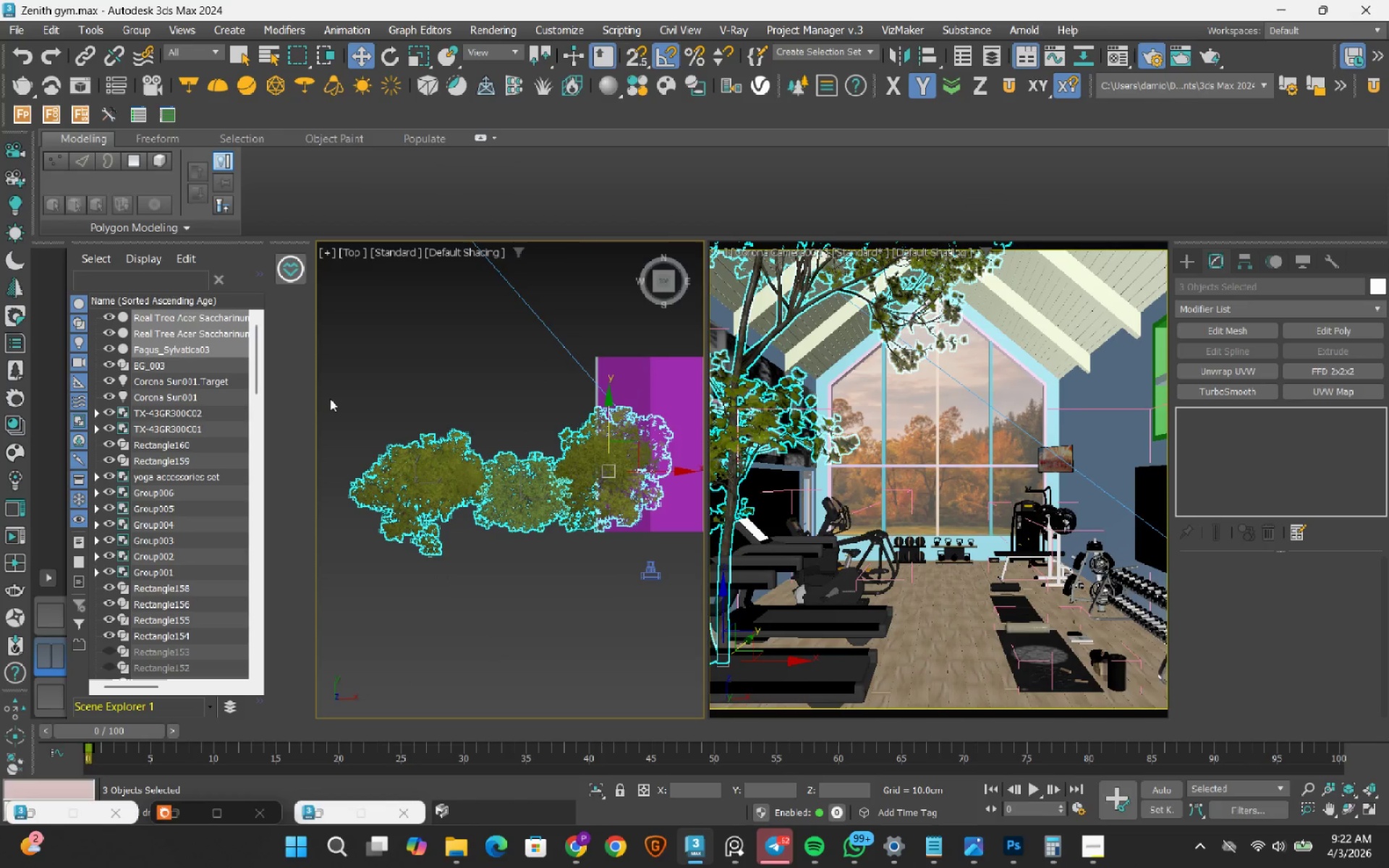 
scroll: coordinate [556, 540], scroll_direction: down, amount: 2.0
 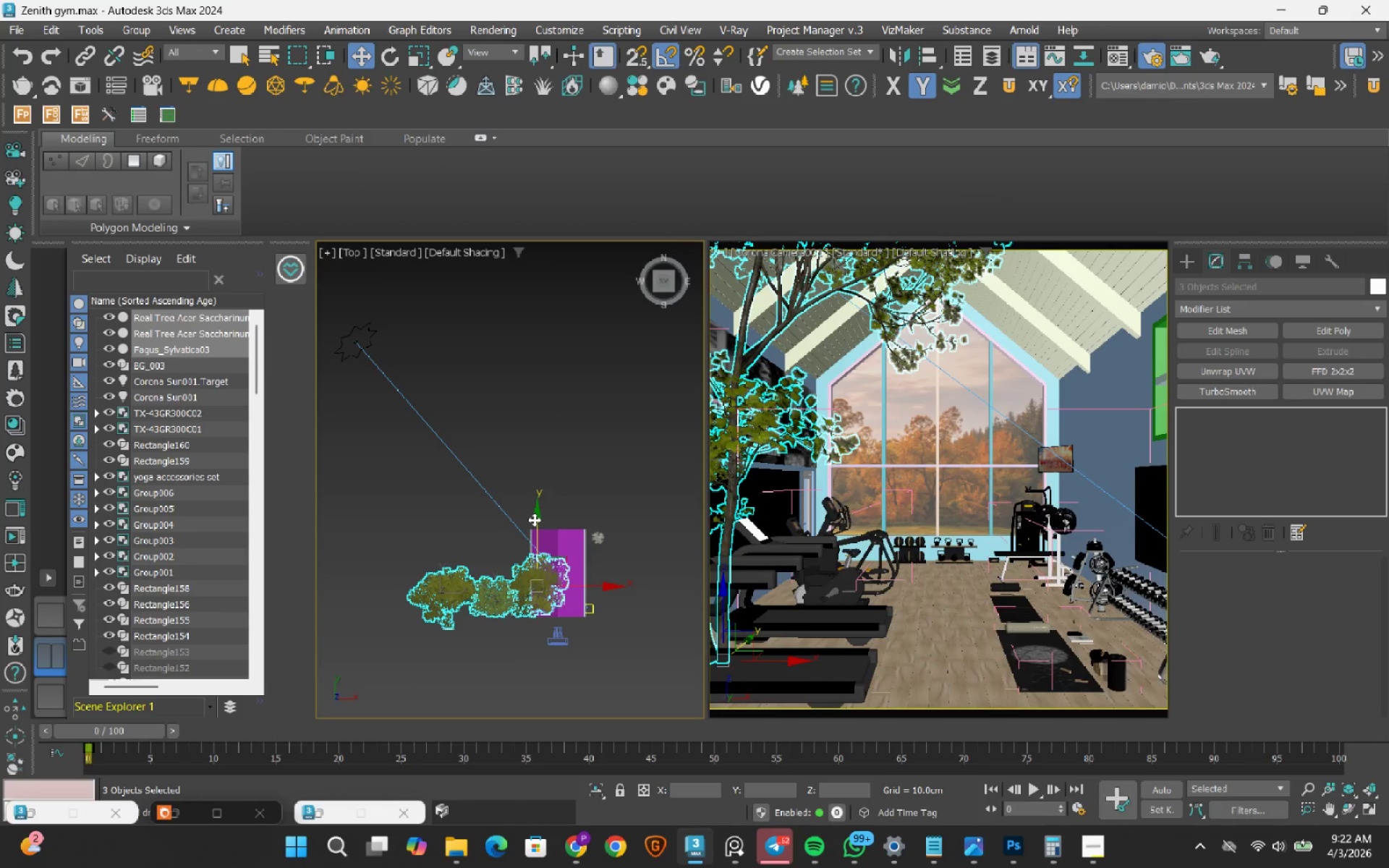 
left_click_drag(start_coordinate=[537, 526], to_coordinate=[556, 407])
 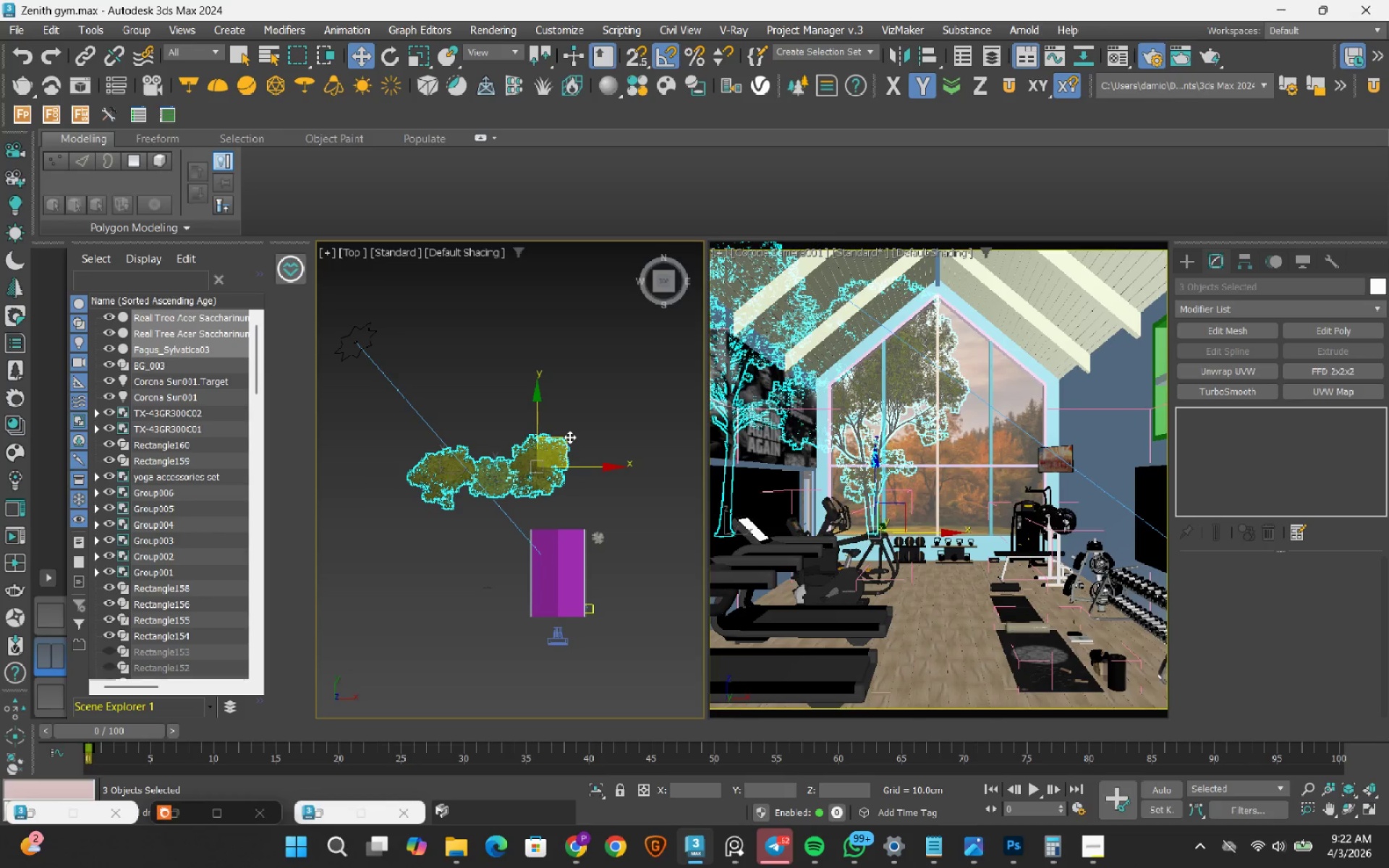 
left_click_drag(start_coordinate=[568, 438], to_coordinate=[624, 403])
 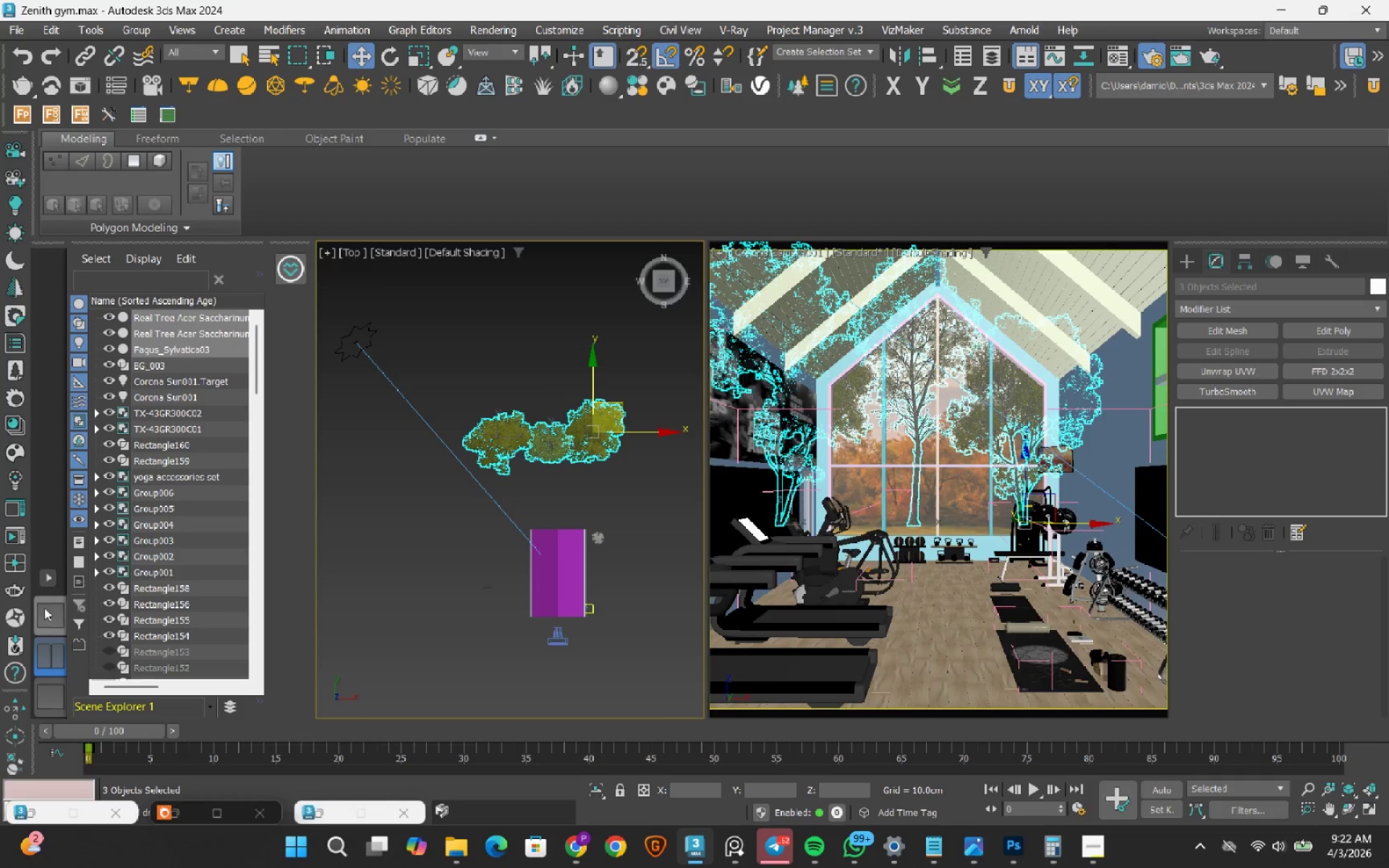 
left_click([44, 613])
 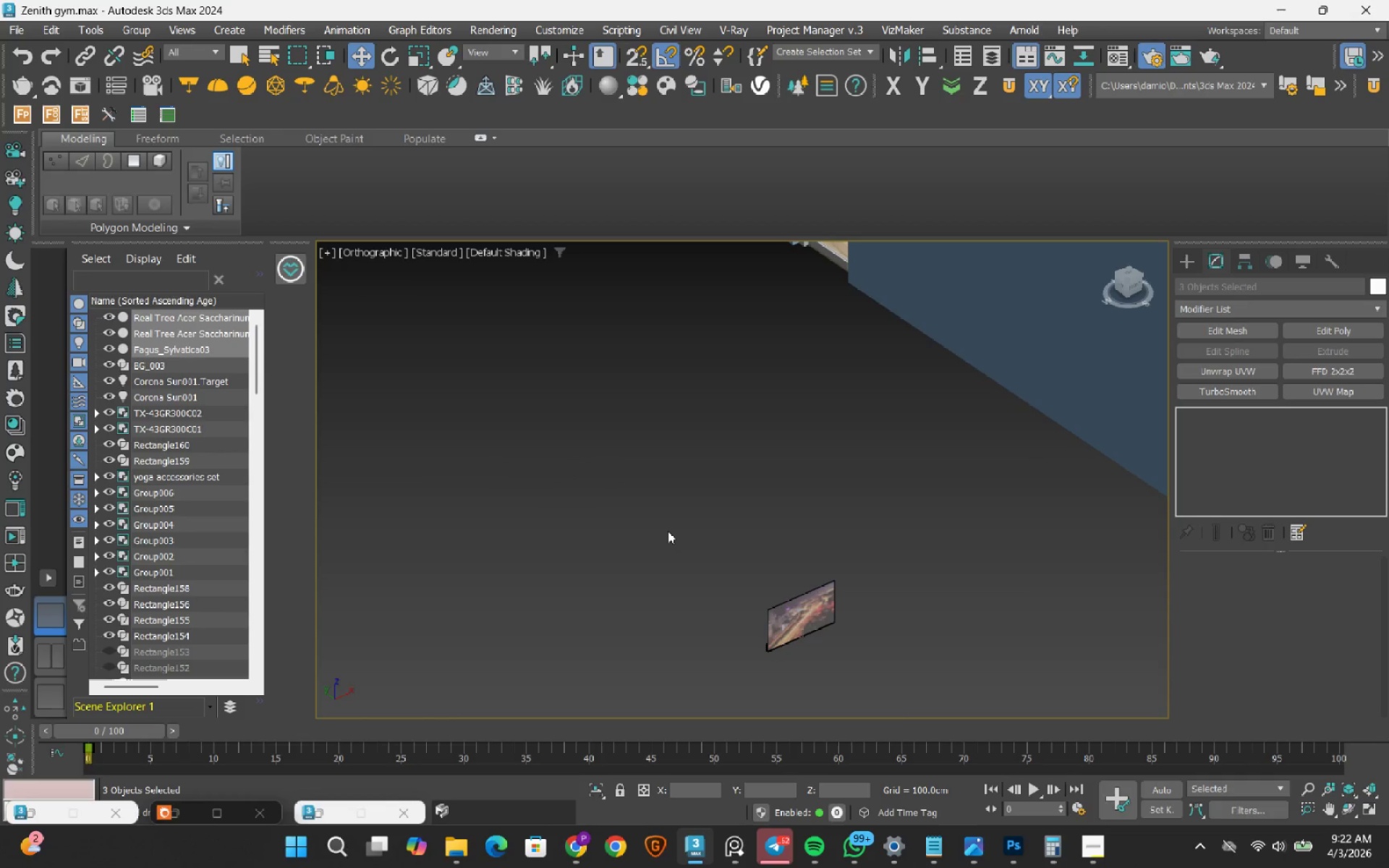 
scroll: coordinate [668, 531], scroll_direction: down, amount: 3.0
 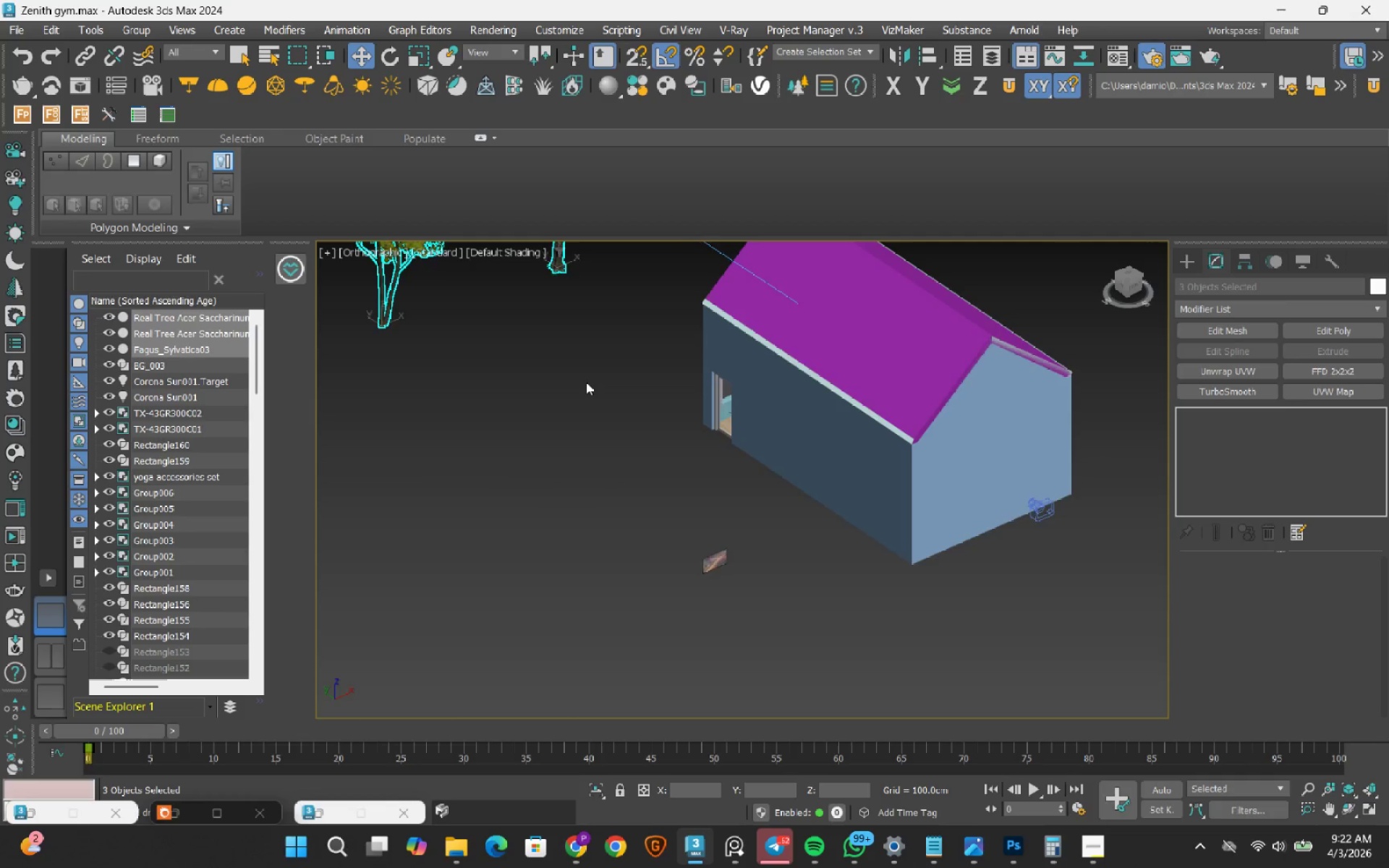 
hold_key(key=AltLeft, duration=0.41)
 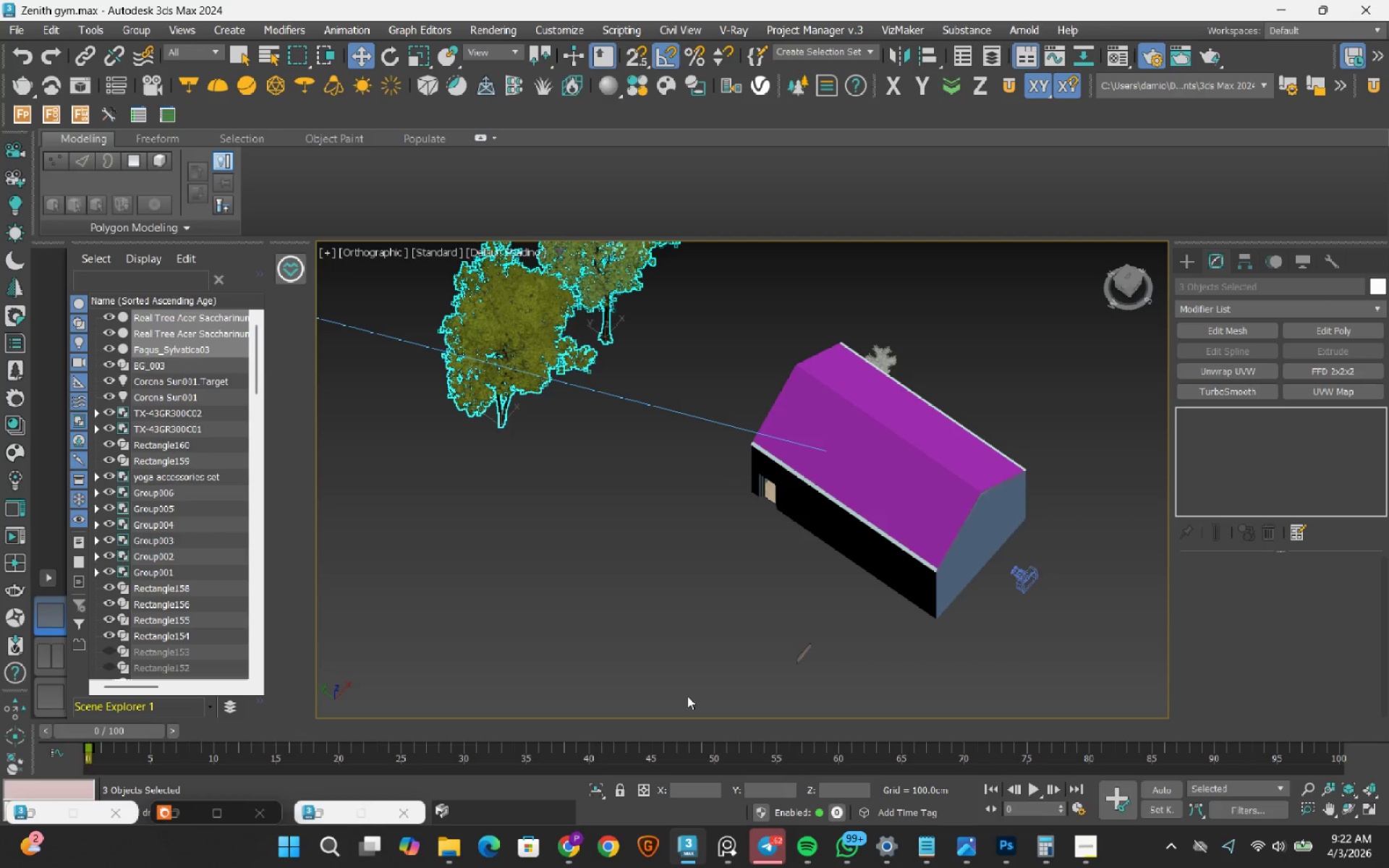 
scroll: coordinate [600, 361], scroll_direction: down, amount: 2.0
 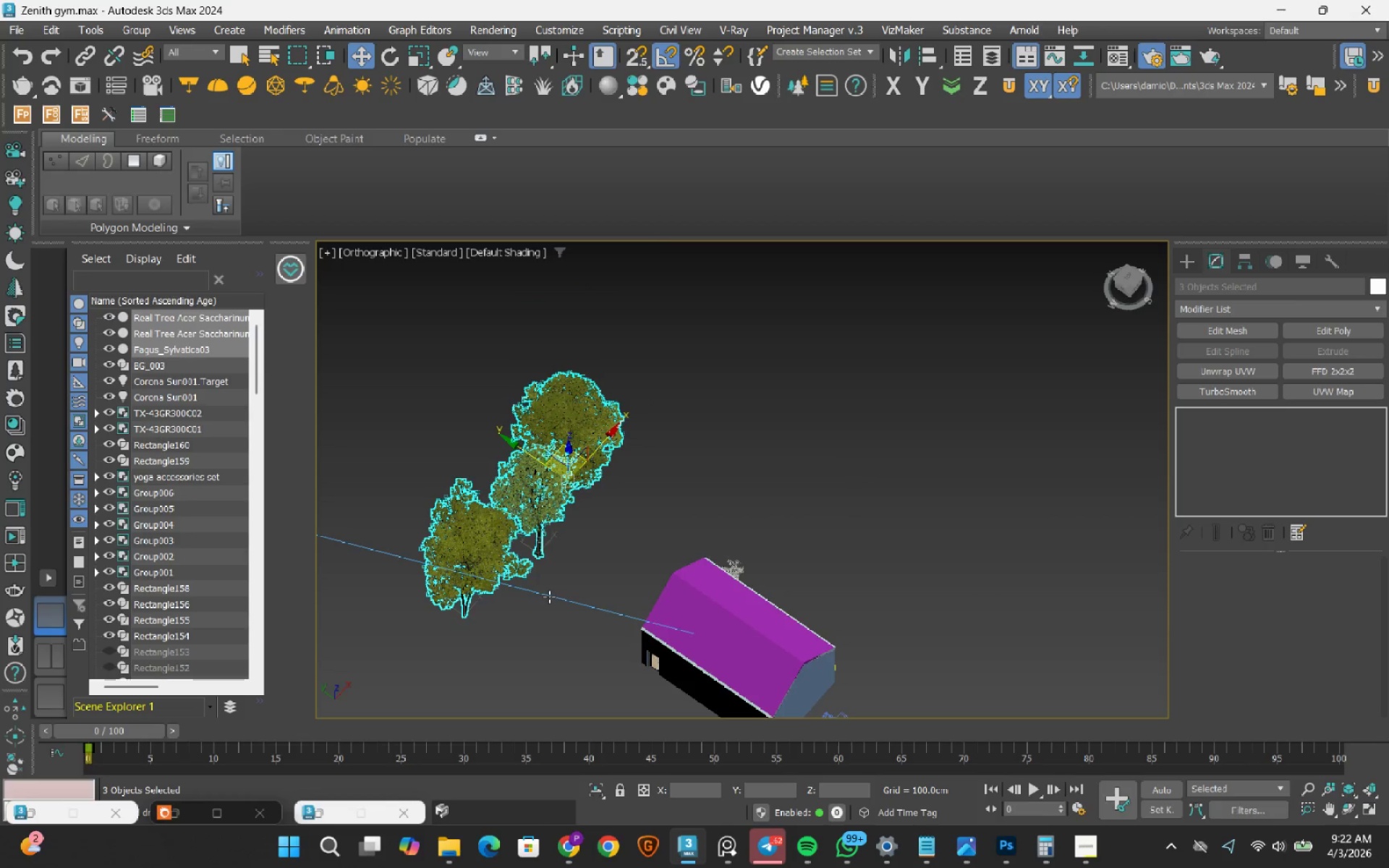 
hold_key(key=AltLeft, duration=0.62)
 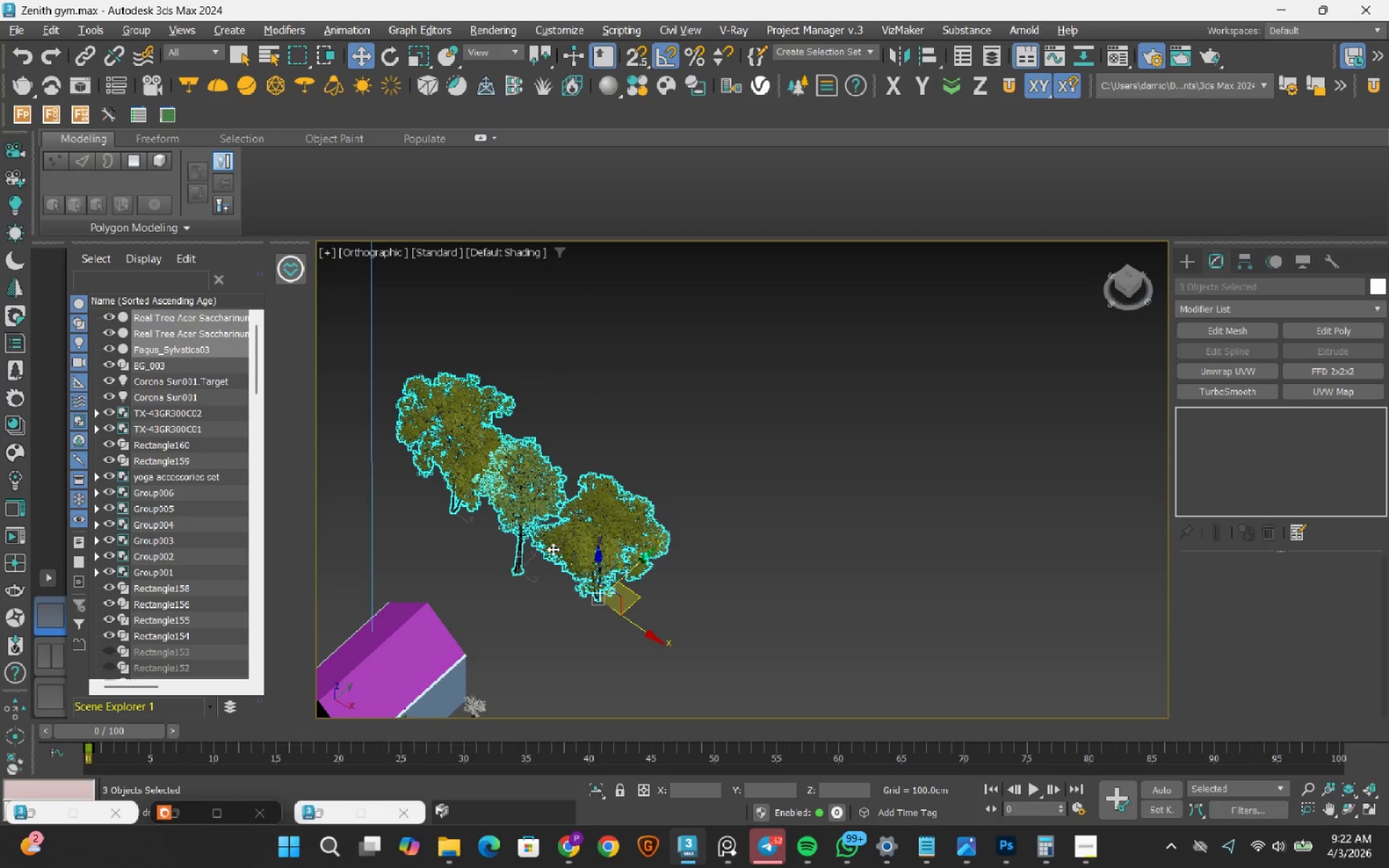 
hold_key(key=AltLeft, duration=0.61)
 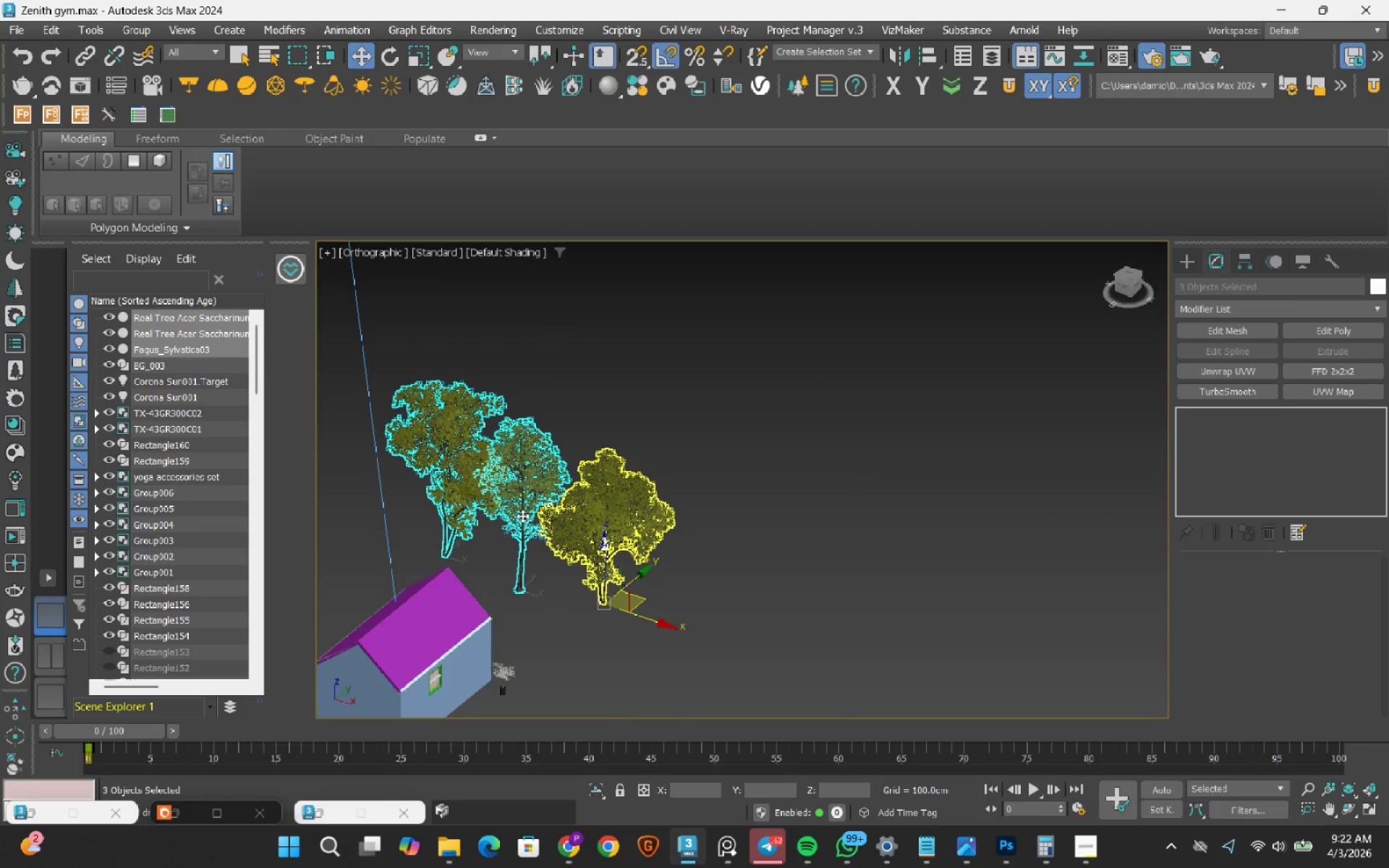 
scroll: coordinate [522, 516], scroll_direction: up, amount: 2.0
 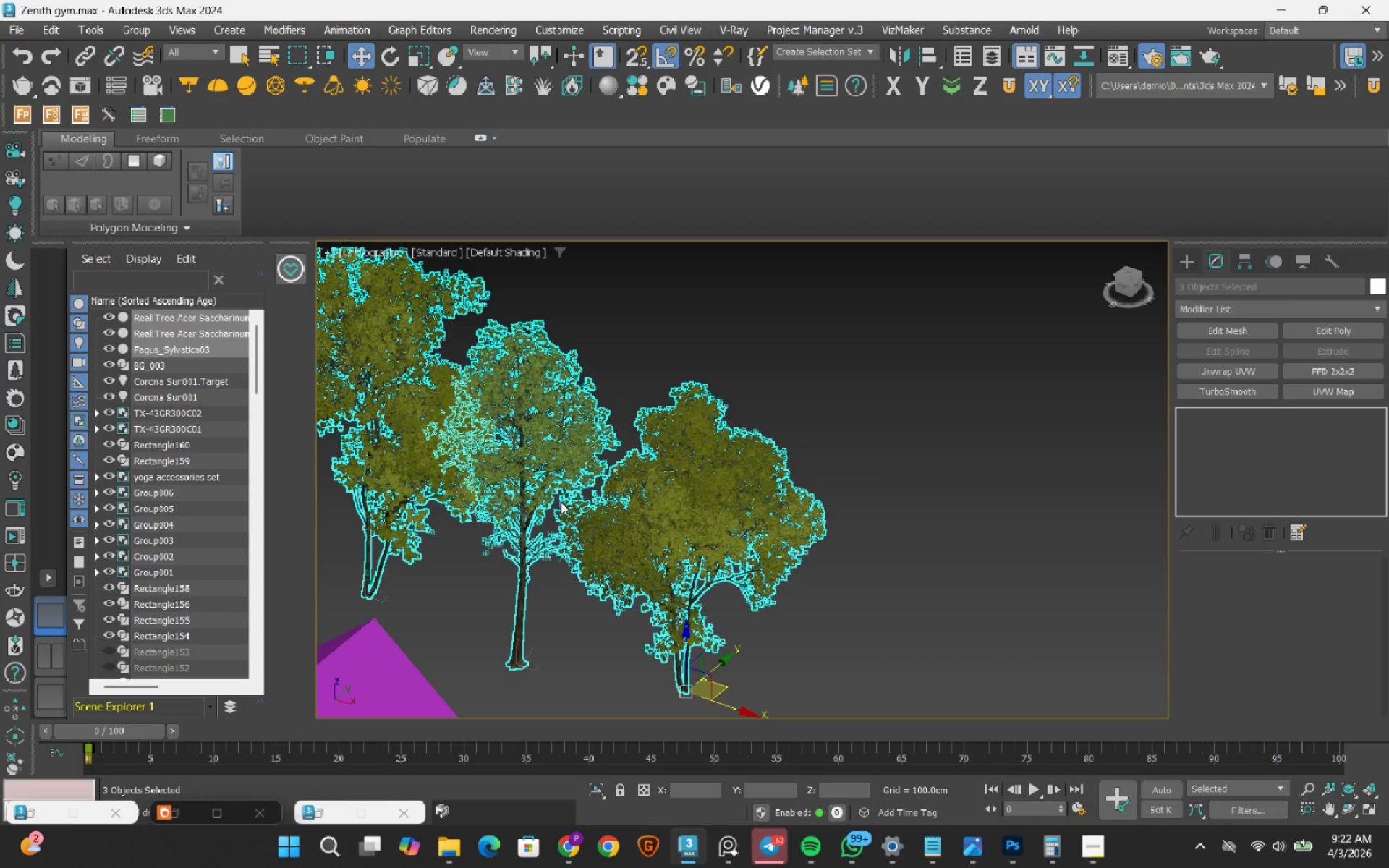 
hold_key(key=AltLeft, duration=0.64)
 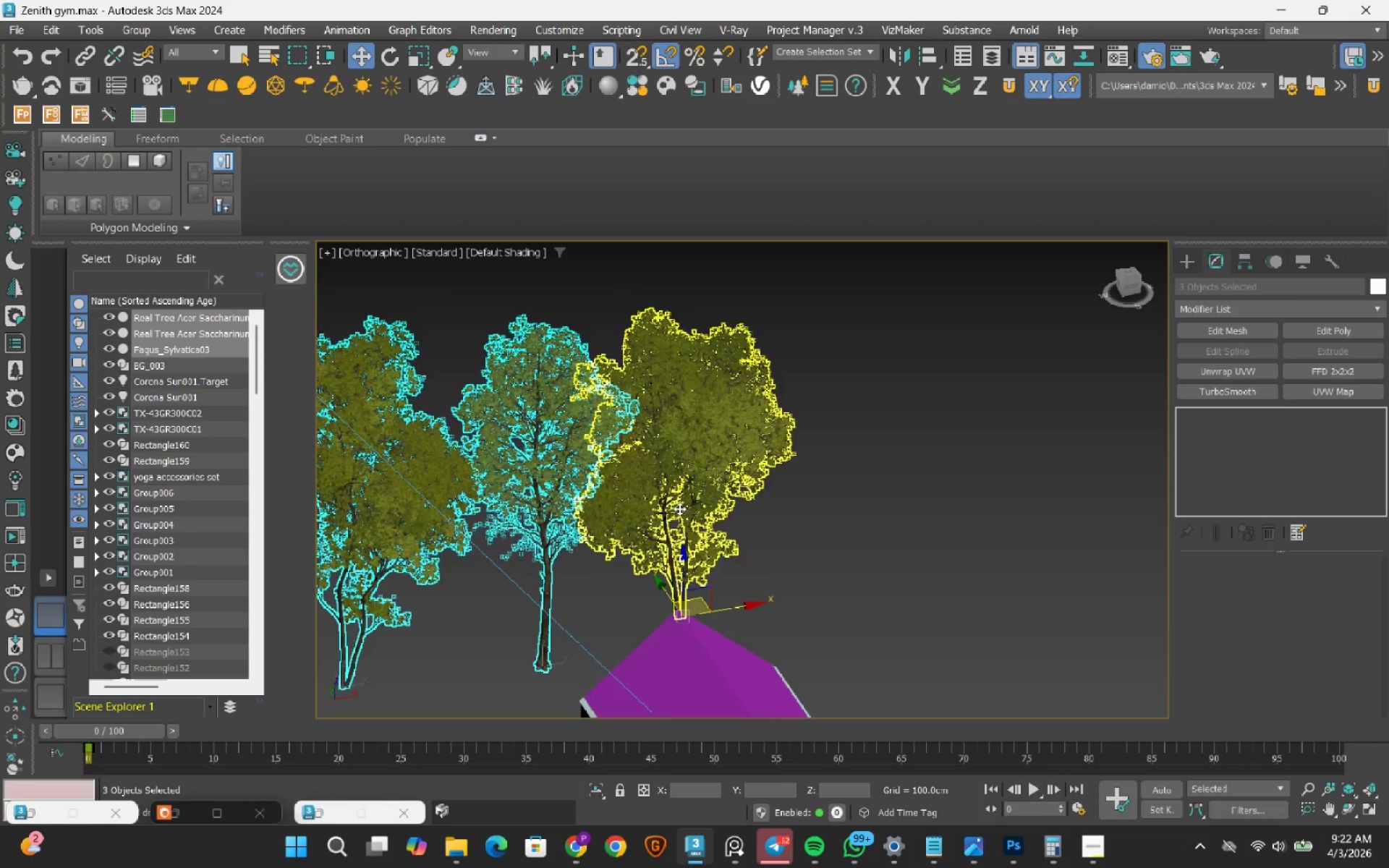 
scroll: coordinate [679, 509], scroll_direction: down, amount: 2.0
 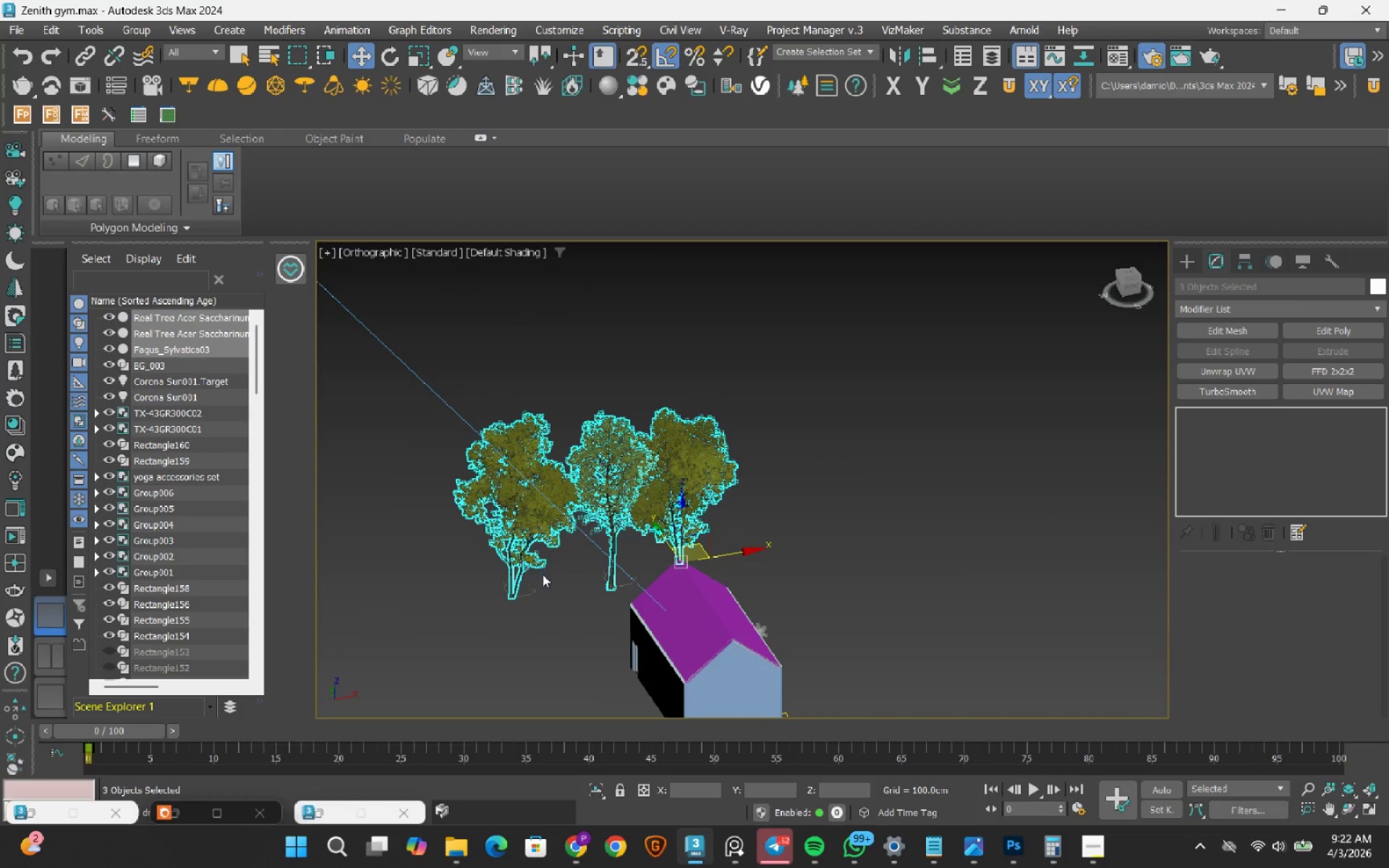 
scroll: coordinate [540, 580], scroll_direction: up, amount: 1.0
 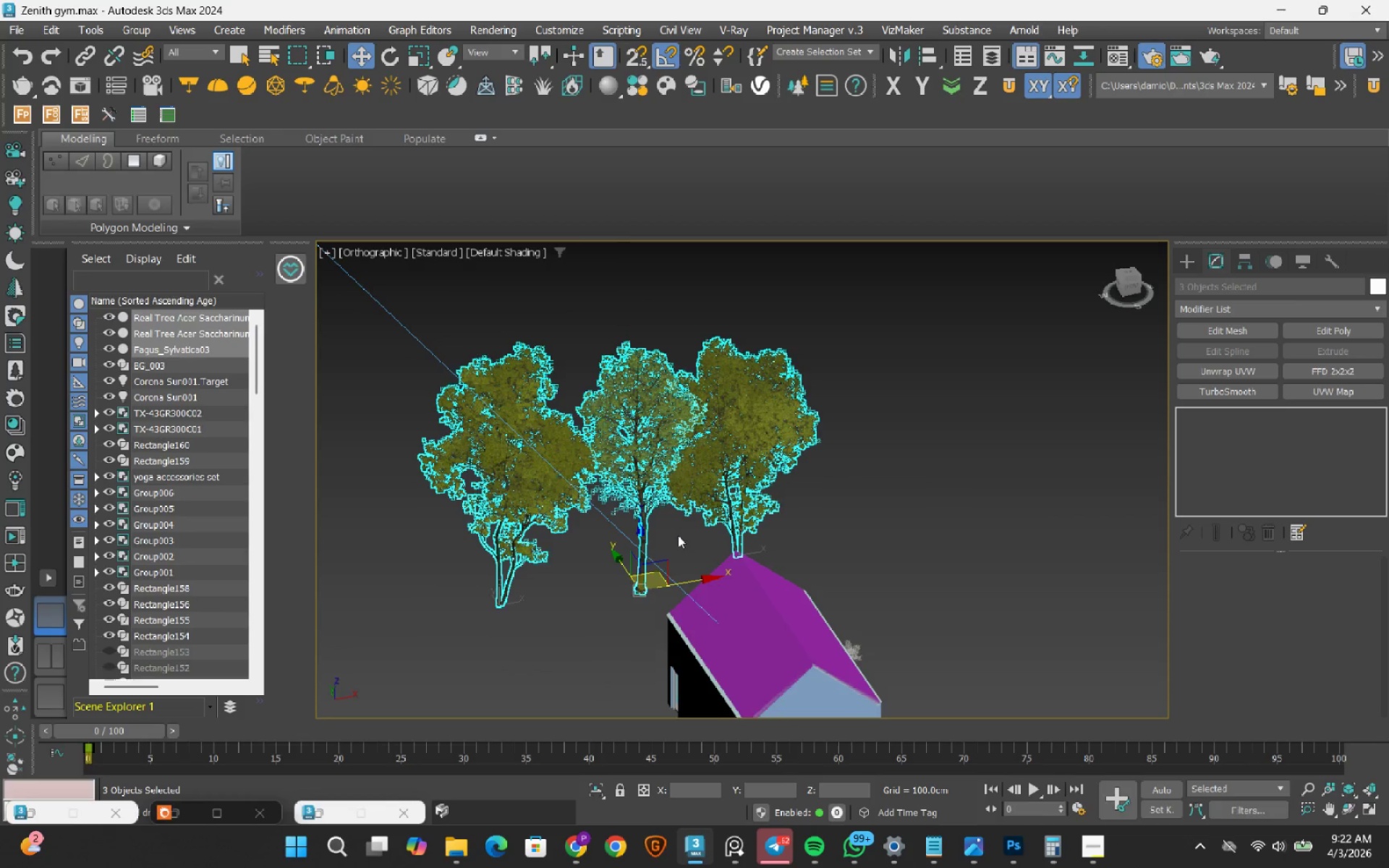 
key(T)
 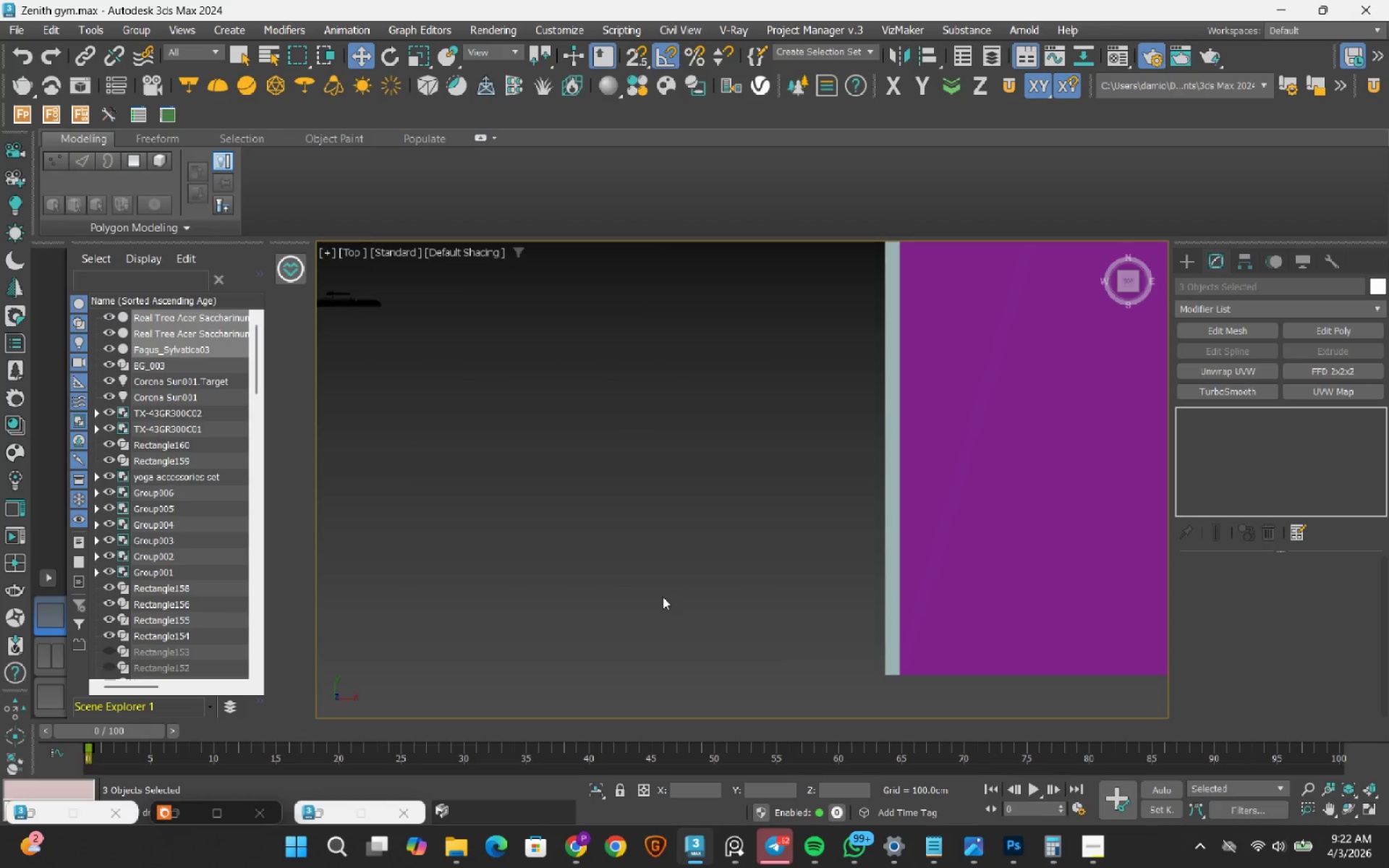 
scroll: coordinate [703, 483], scroll_direction: down, amount: 9.0
 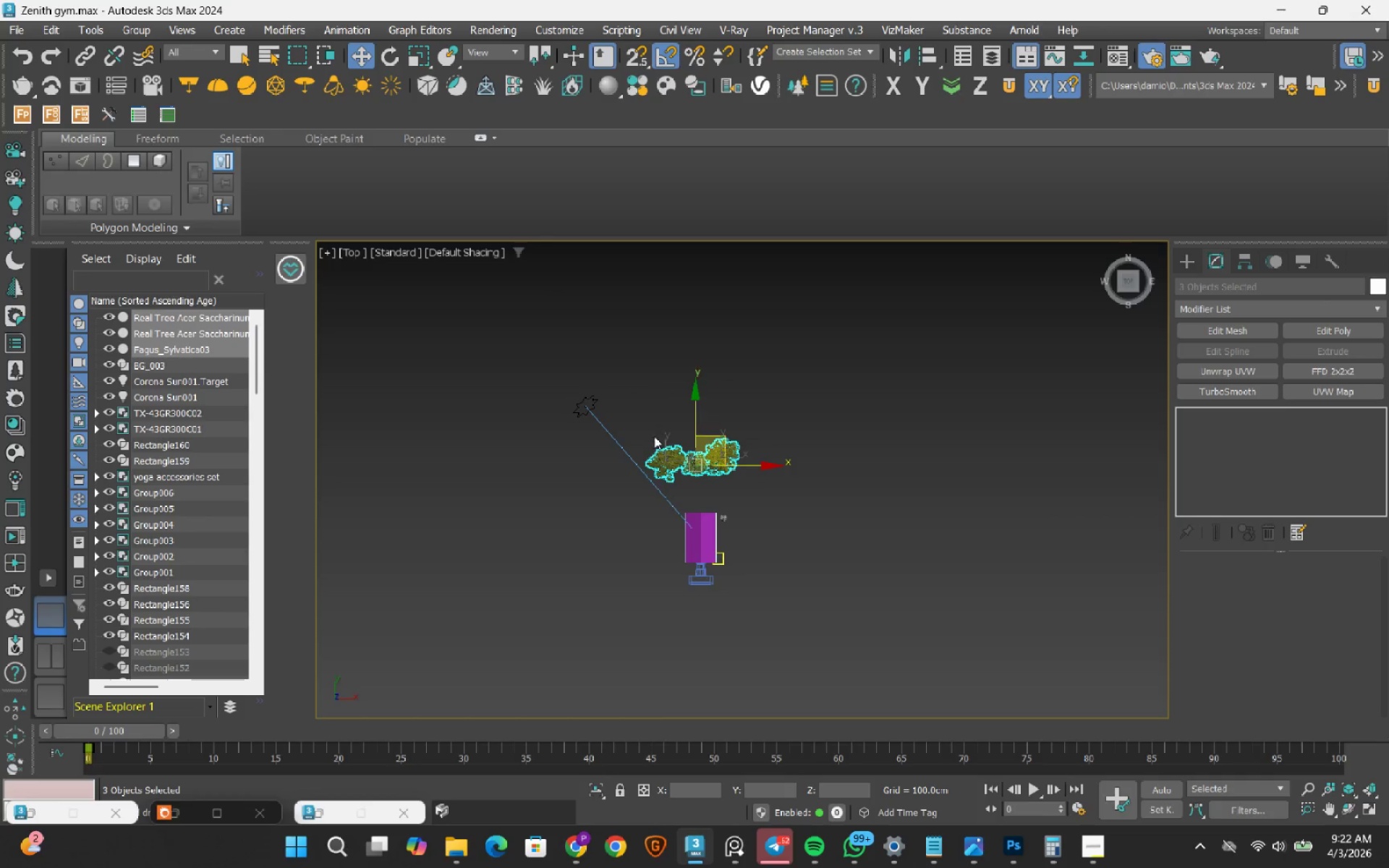 
scroll: coordinate [763, 548], scroll_direction: up, amount: 4.0
 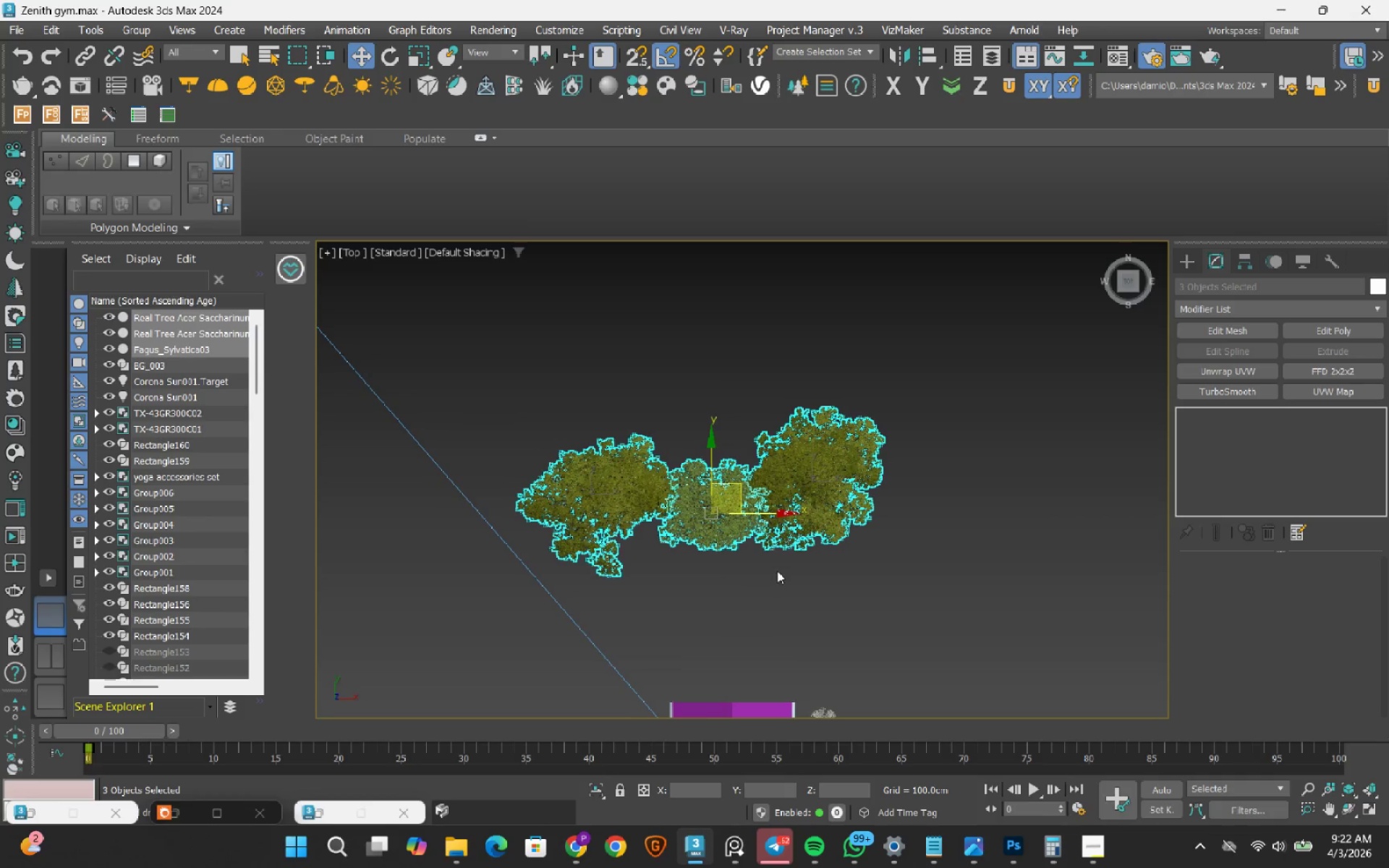 
left_click([771, 593])
 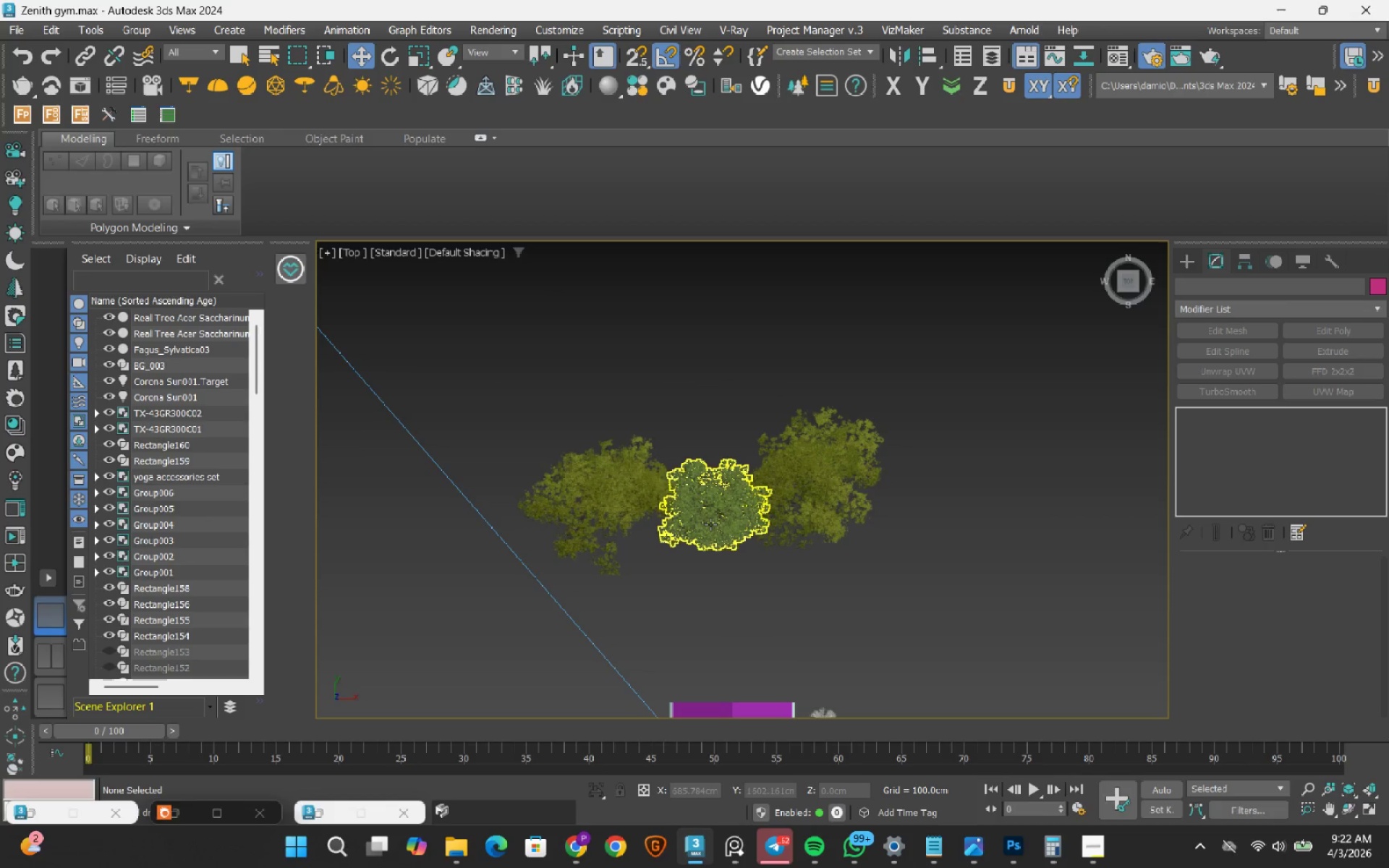 
left_click([709, 524])
 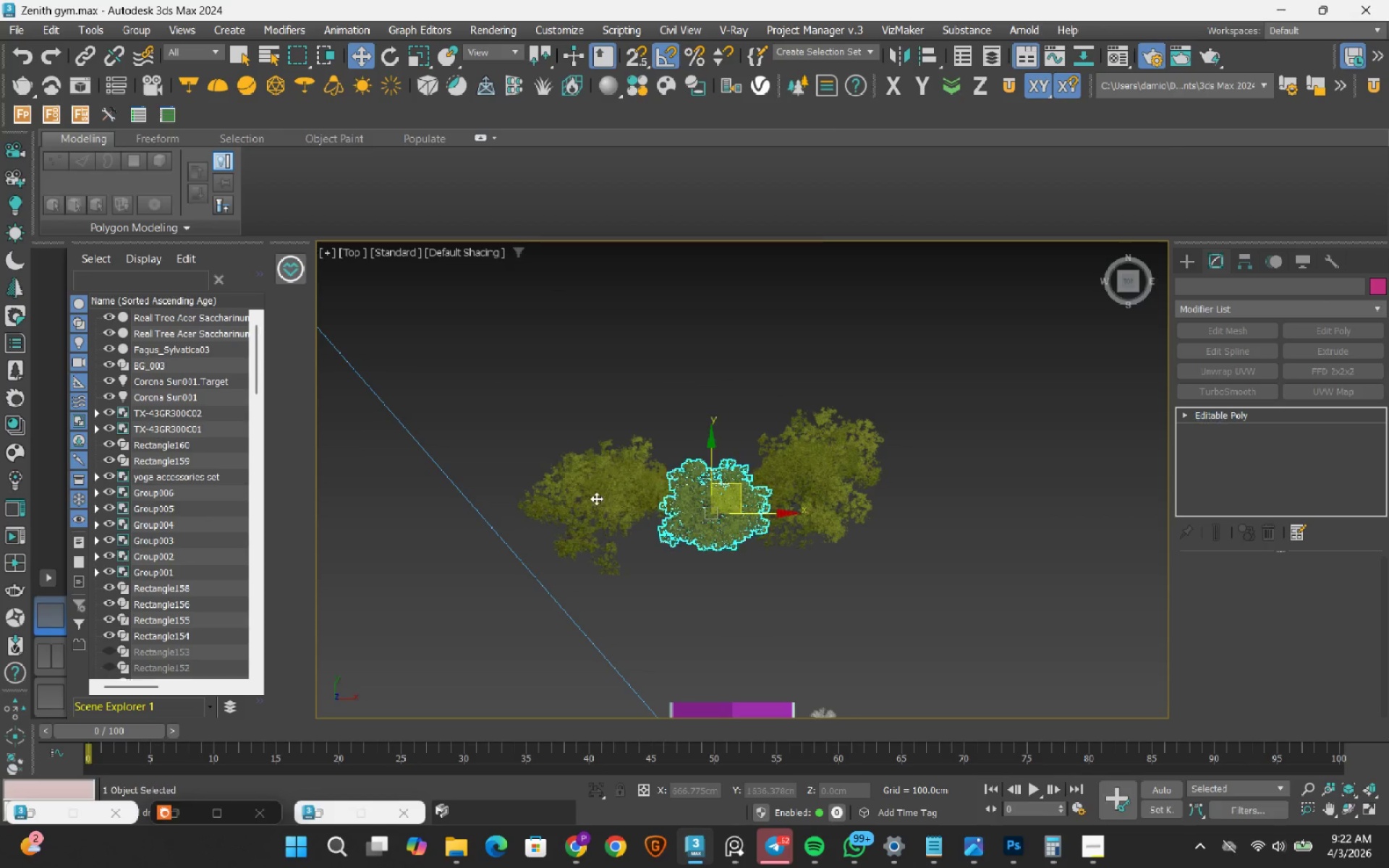 
hold_key(key=ControlLeft, duration=0.34)
left_click([596, 498])
 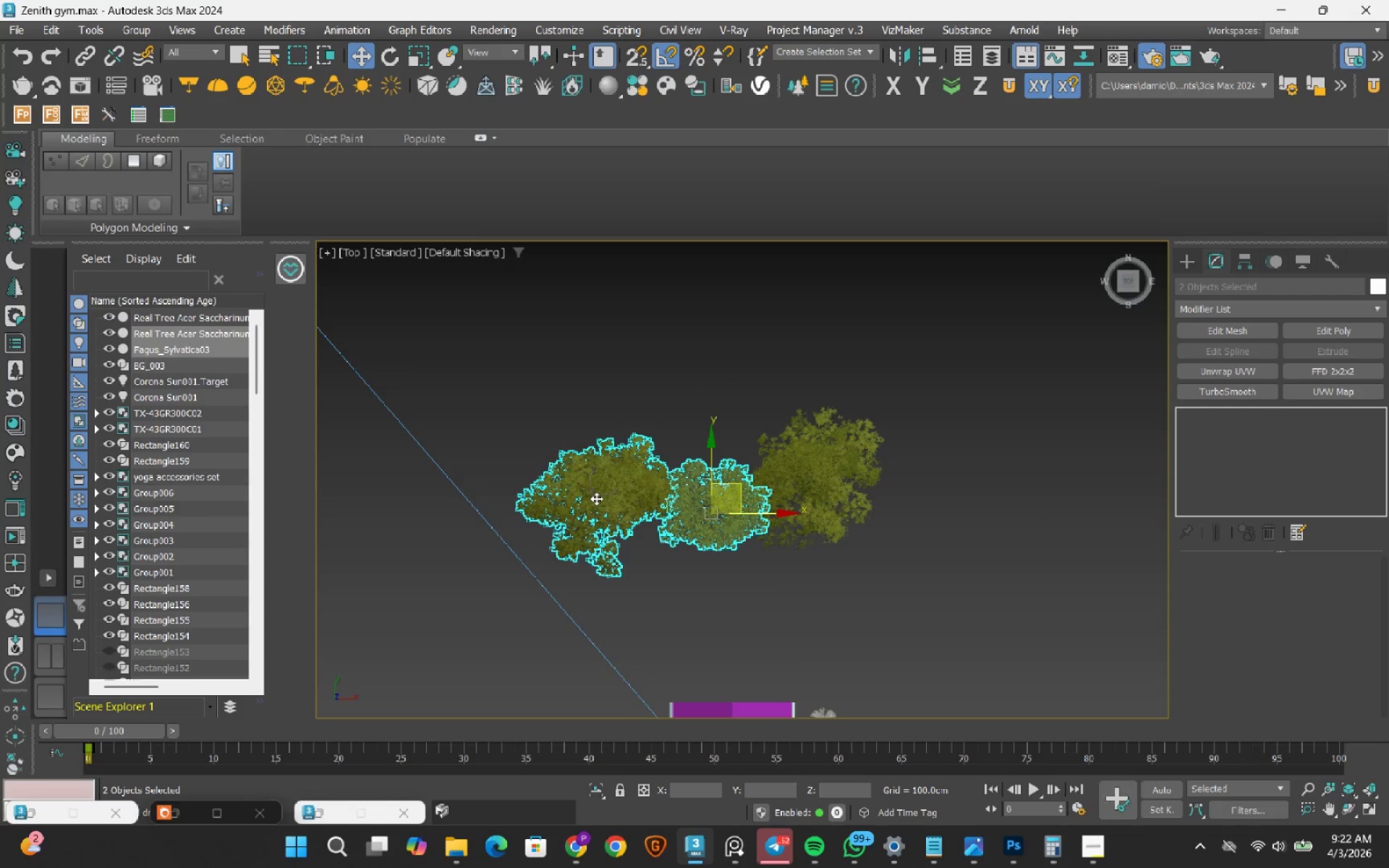 
scroll: coordinate [596, 498], scroll_direction: down, amount: 1.0
 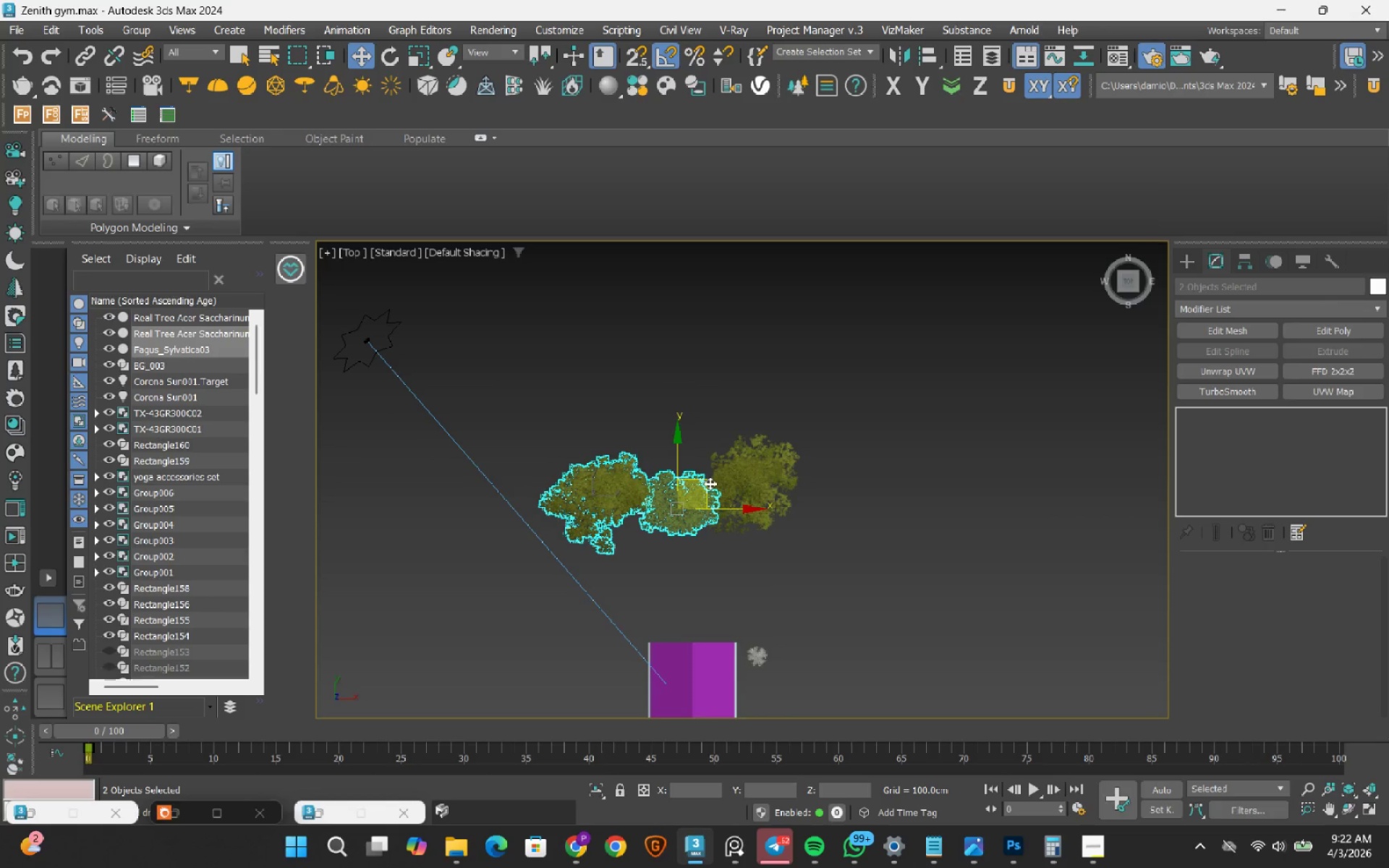 
left_click_drag(start_coordinate=[706, 486], to_coordinate=[475, 652])
 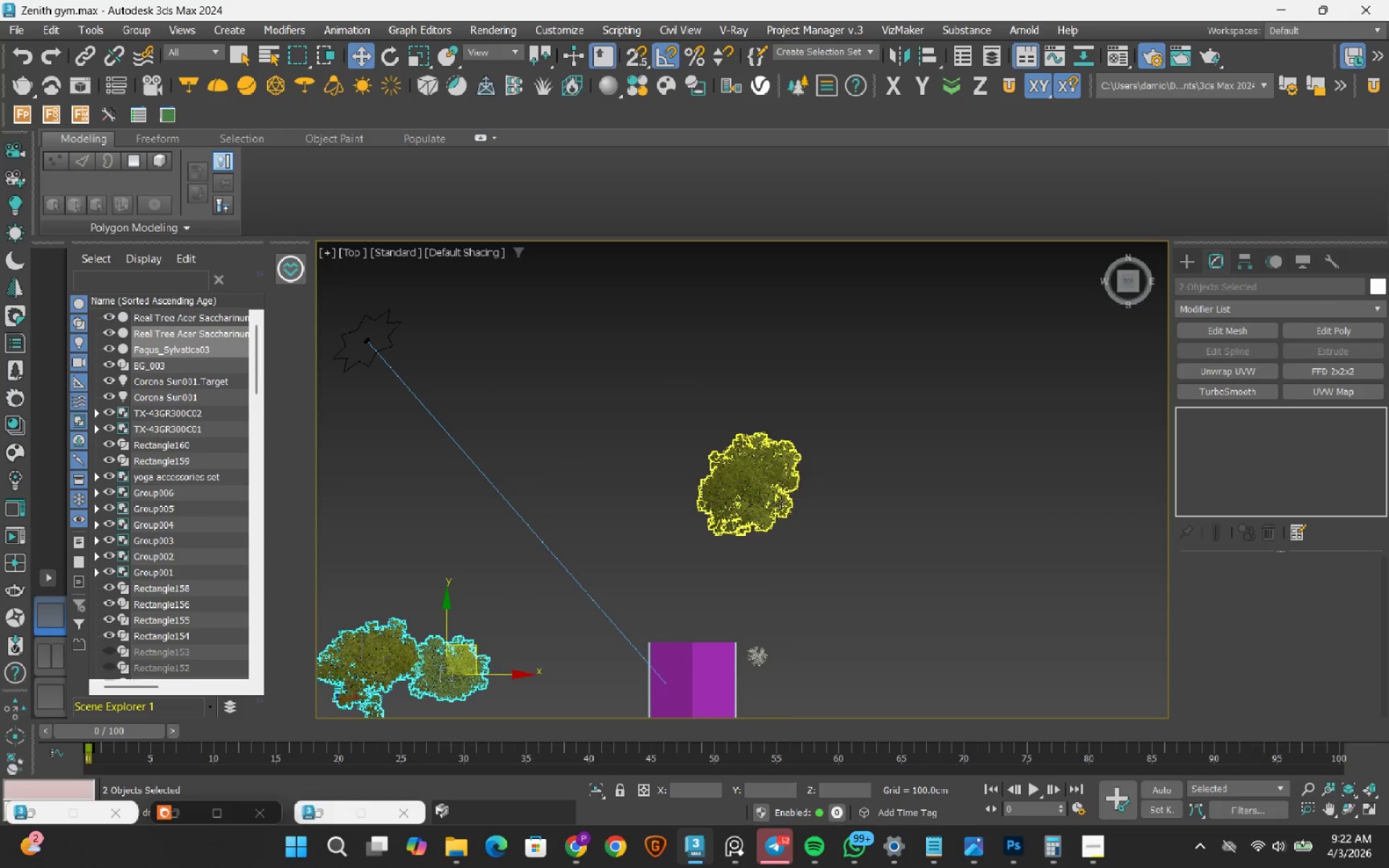 
left_click([780, 497])
 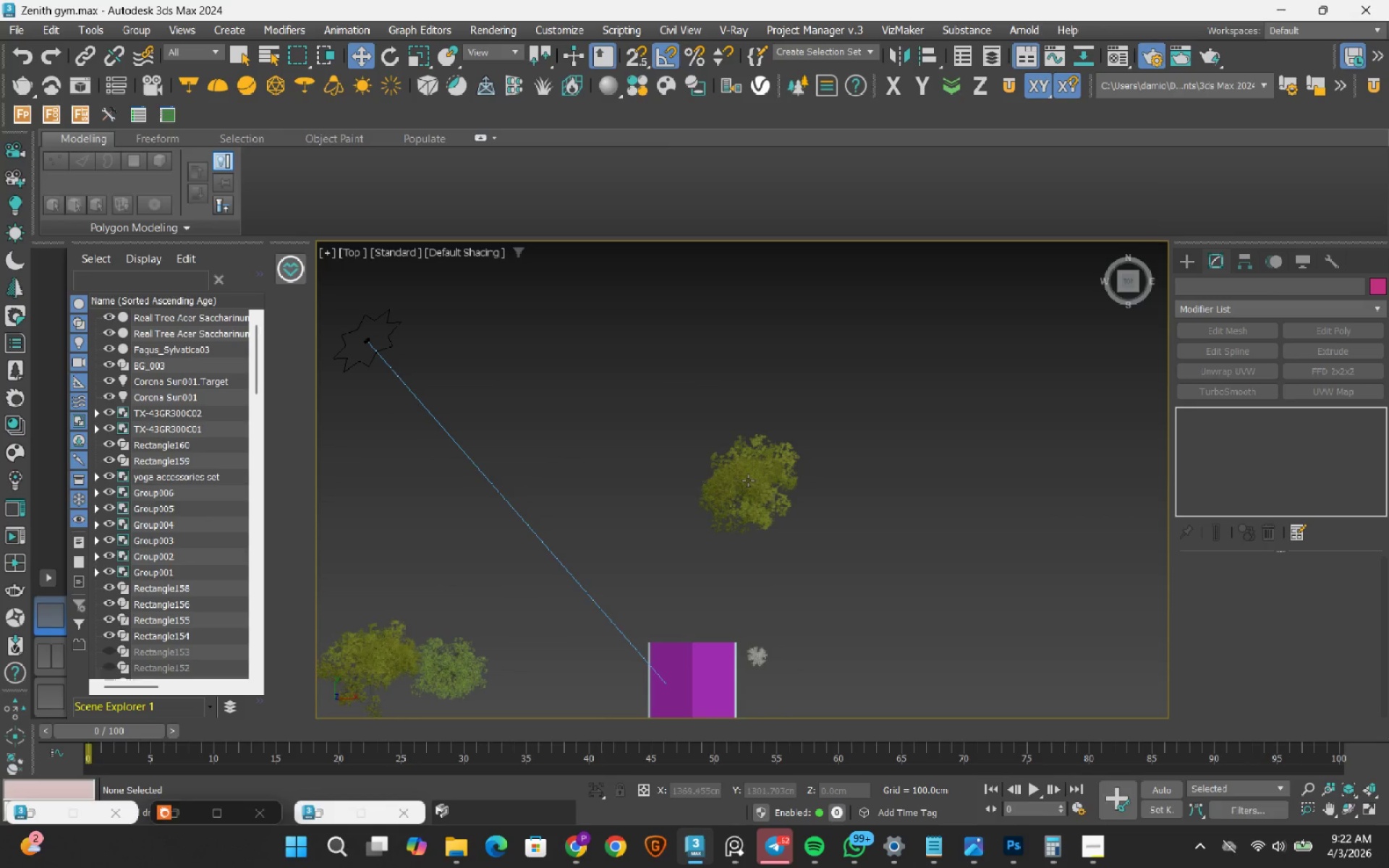 
left_click([747, 480])
 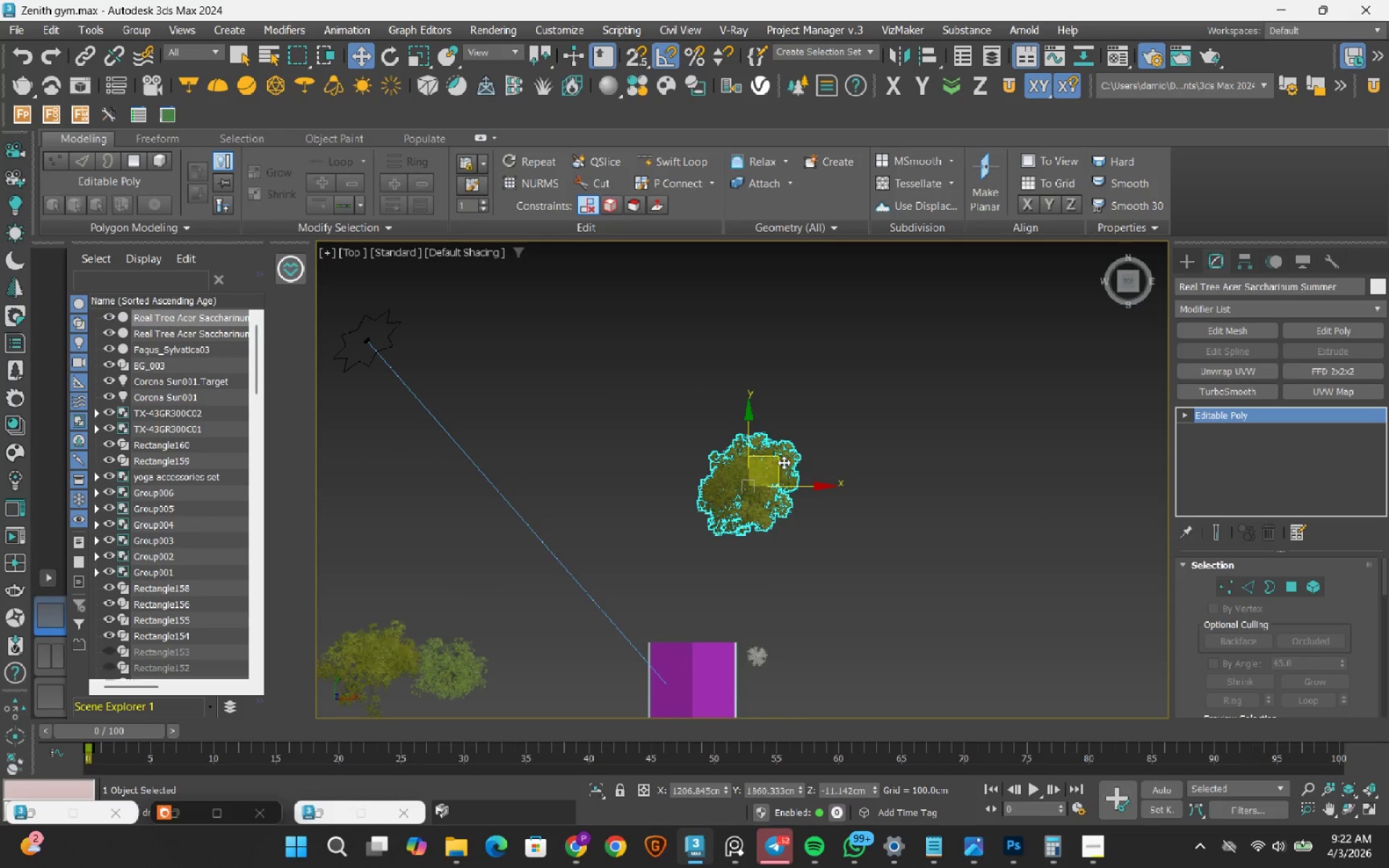 
left_click_drag(start_coordinate=[776, 463], to_coordinate=[634, 503])
 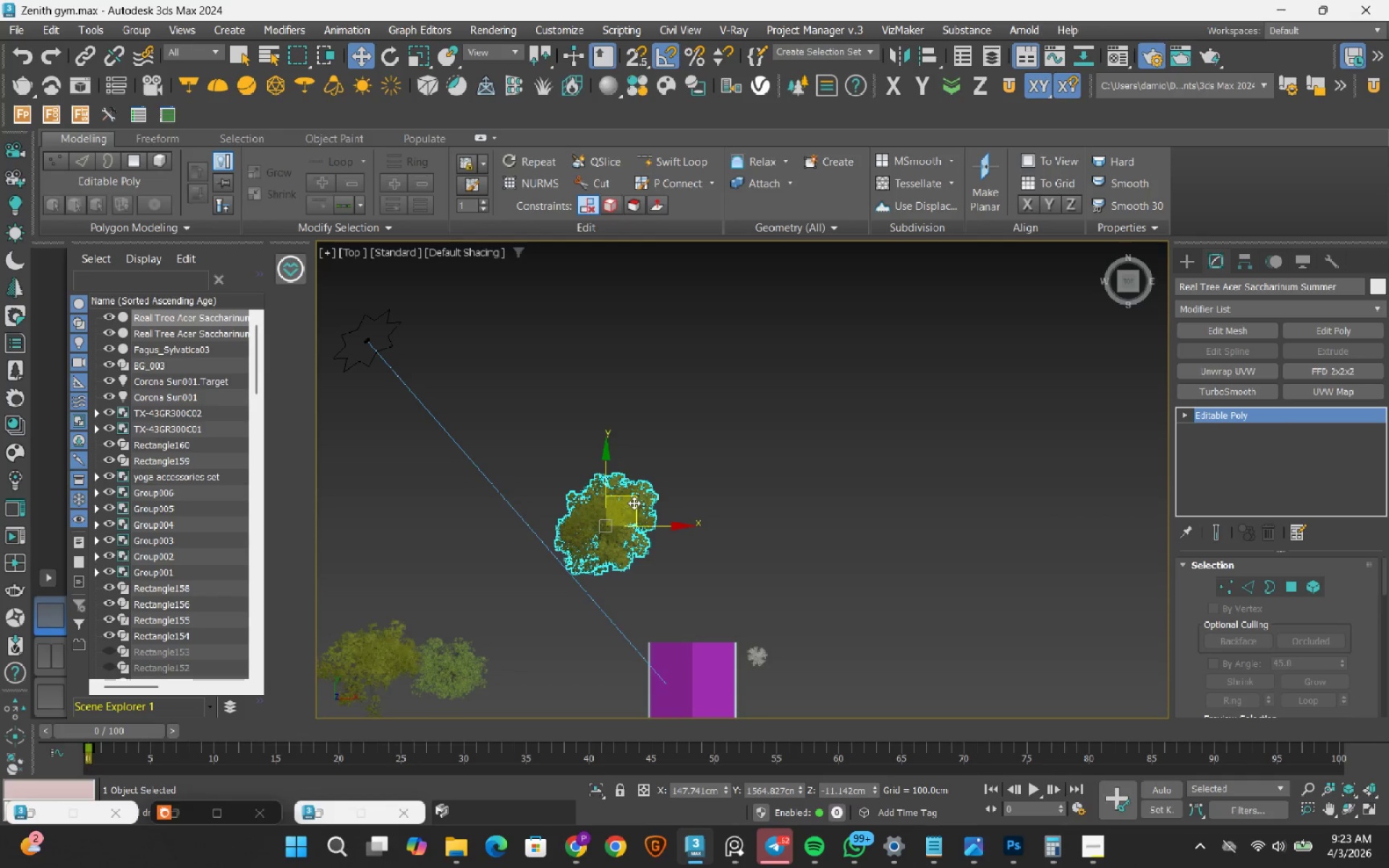 
hold_key(key=MetaLeft, duration=0.58)
 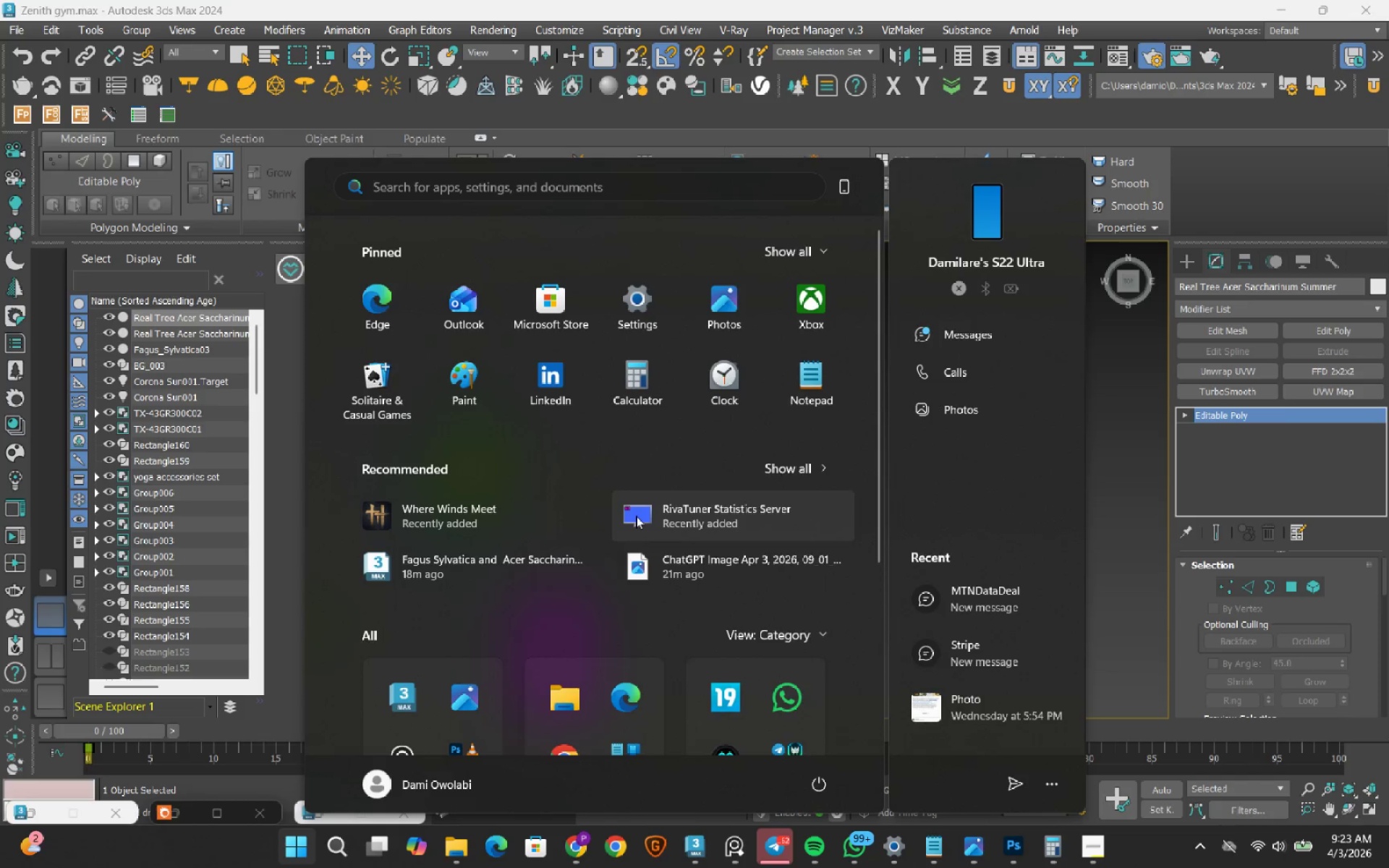 
key(Escape)
 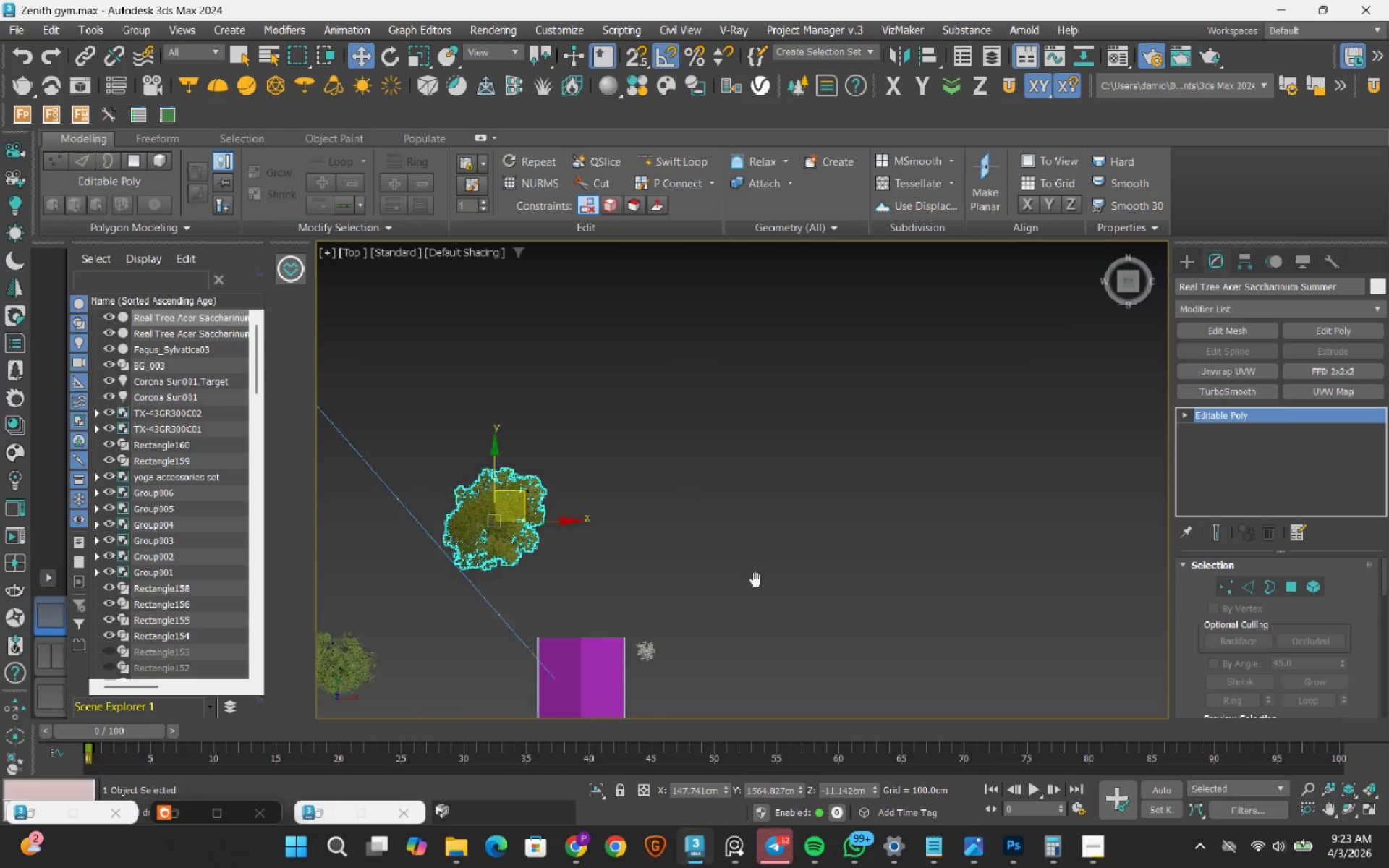 
hold_key(key=AltLeft, duration=0.86)
 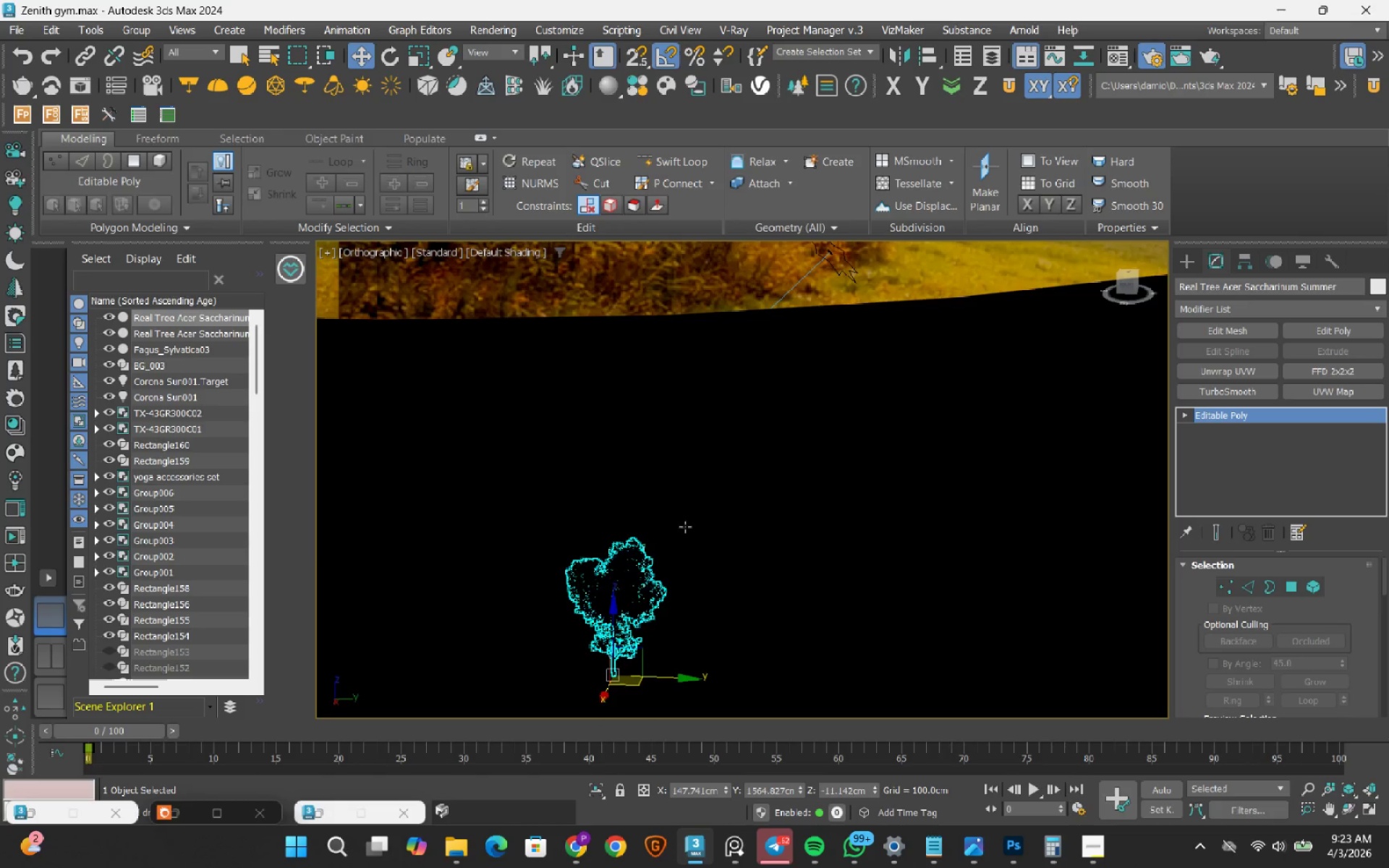 
hold_key(key=AltLeft, duration=1.5)
 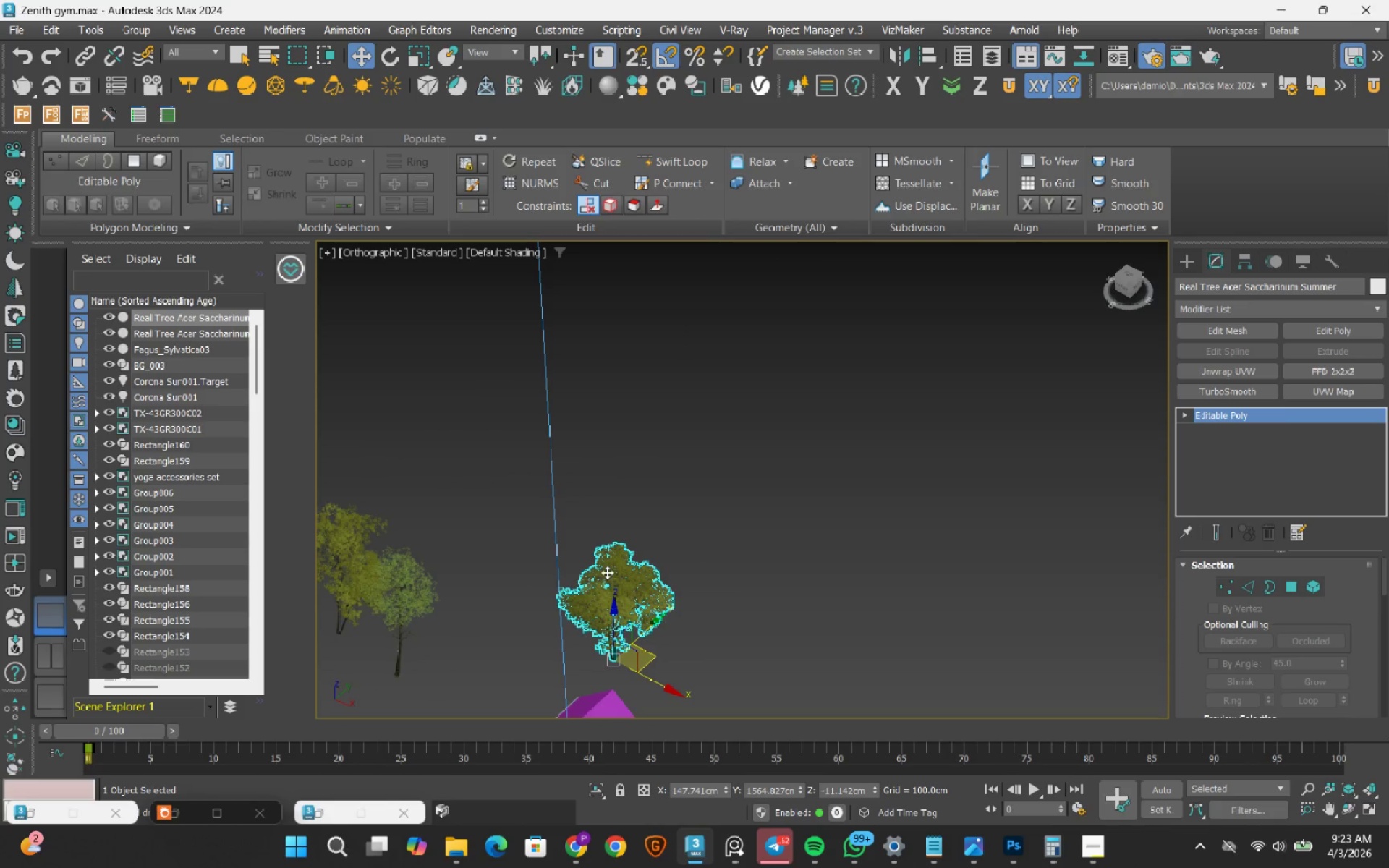 
key(Alt+AltLeft)
 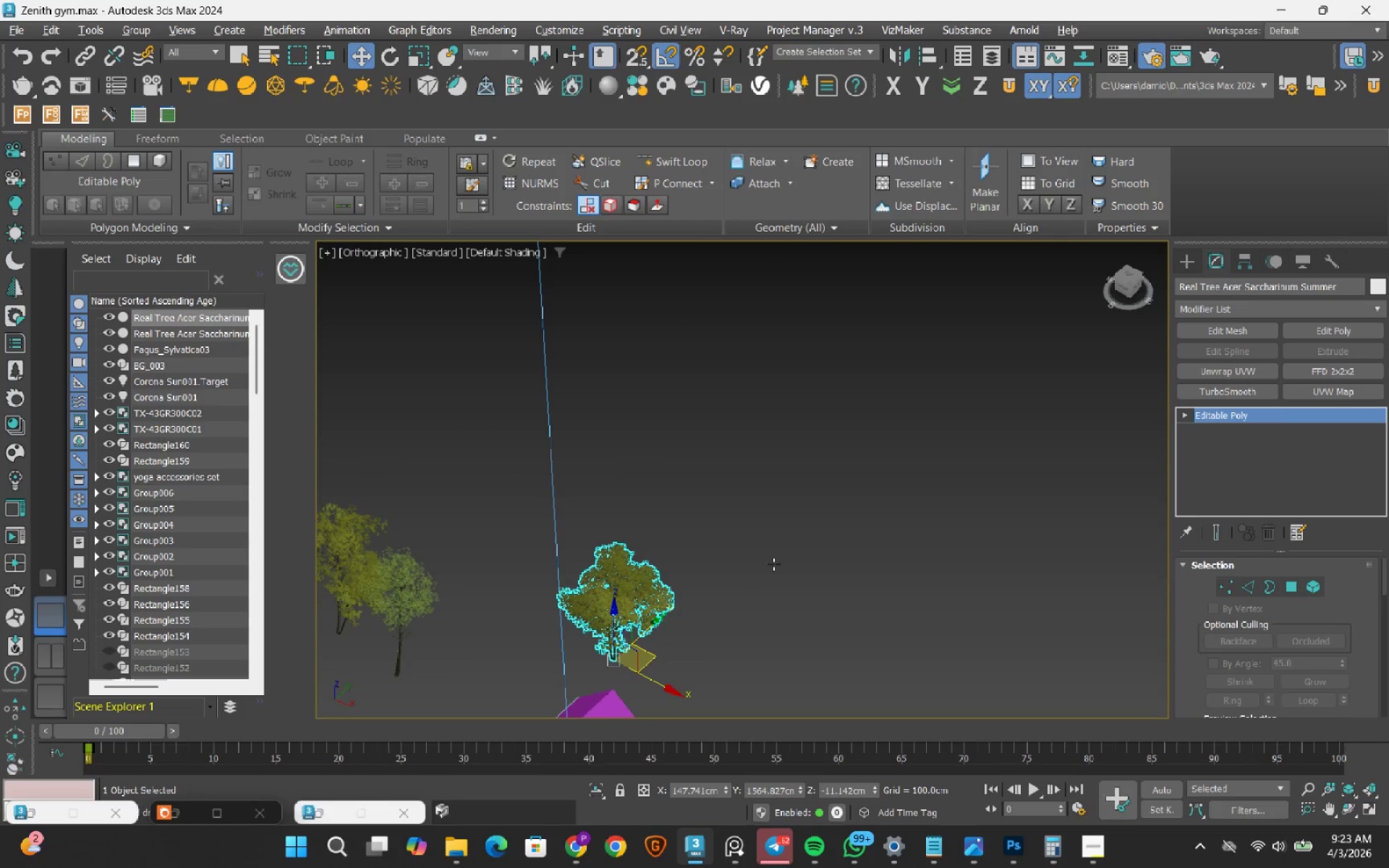 
key(Alt+AltLeft)
 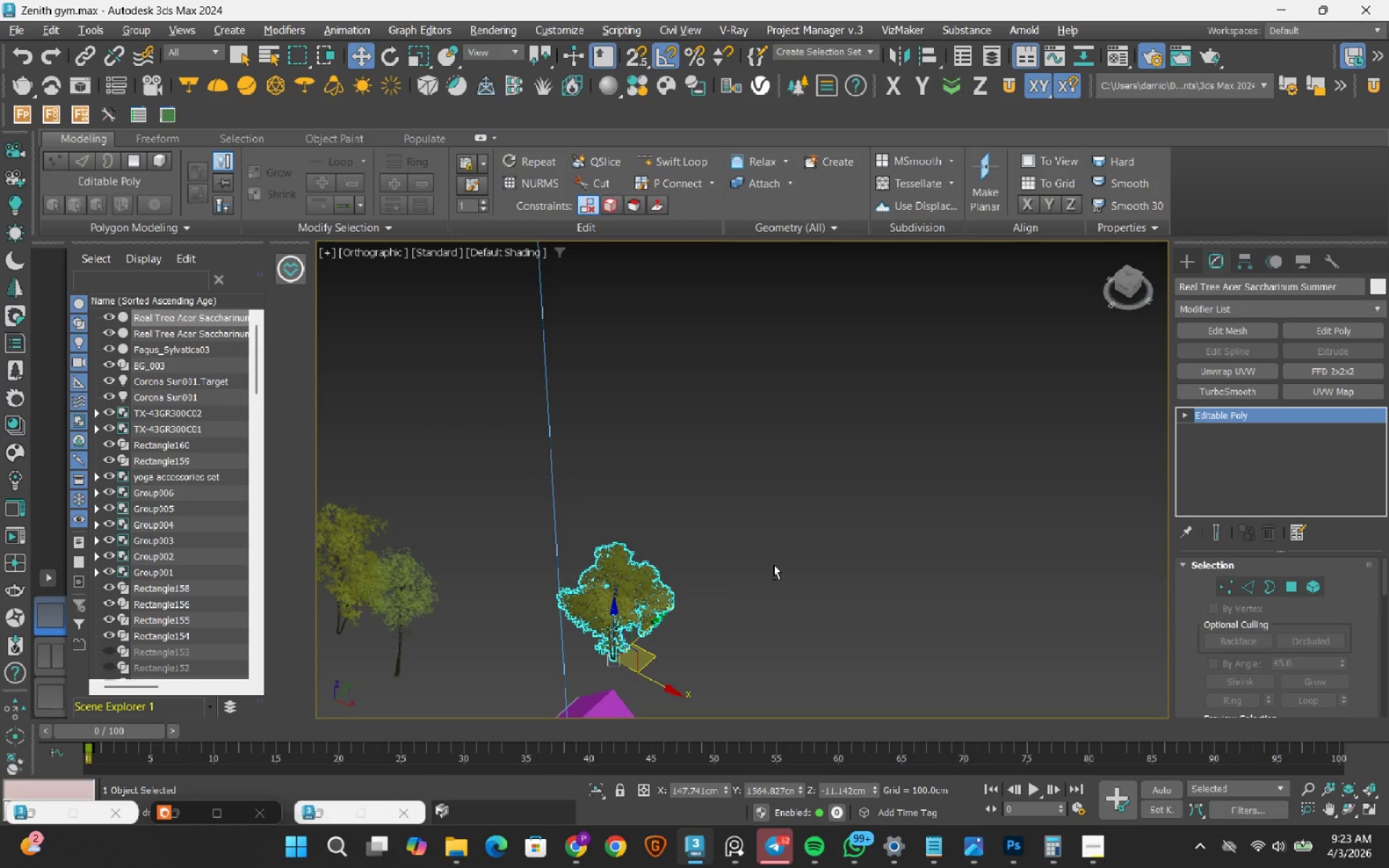 
key(Alt+AltLeft)
 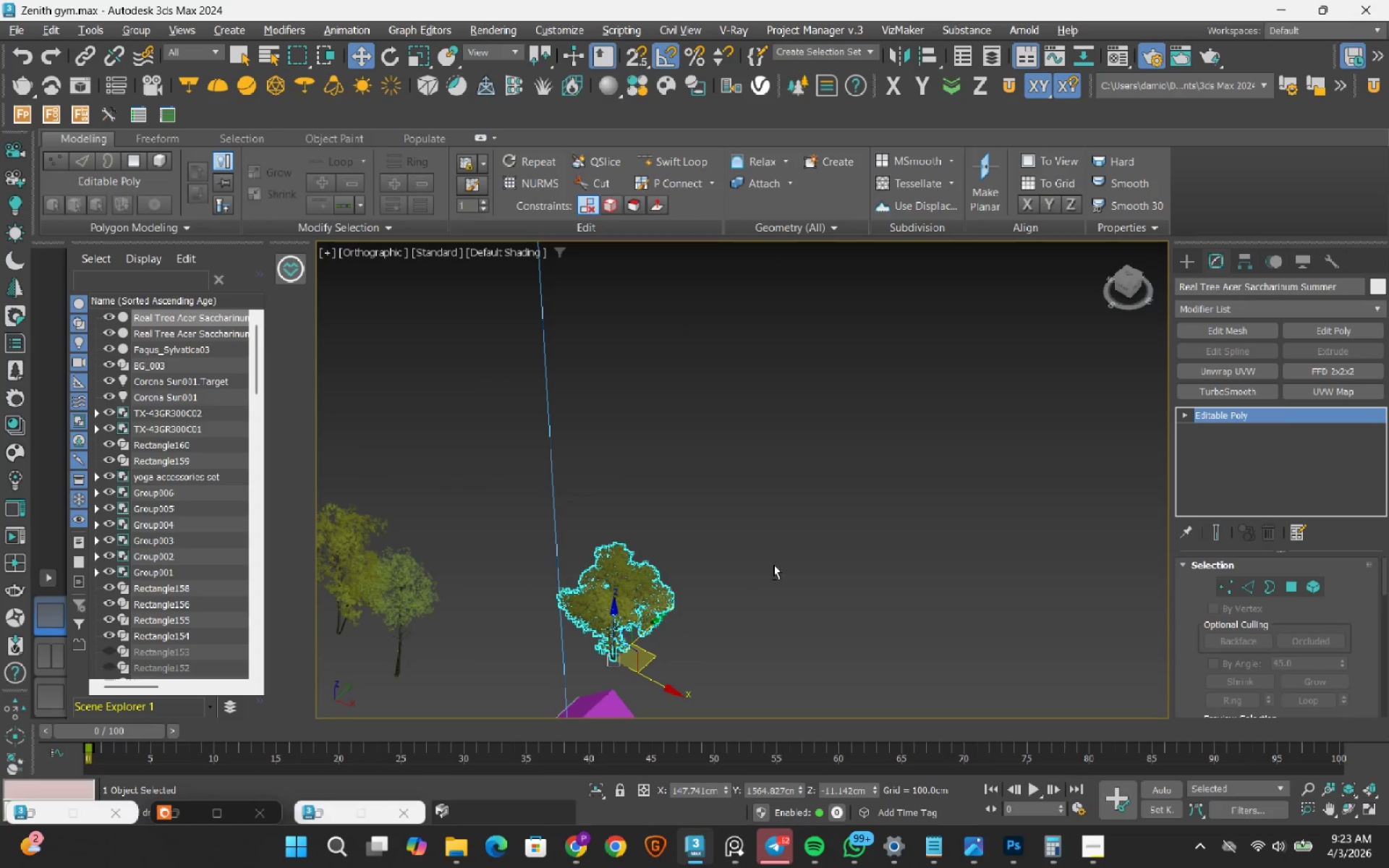 
key(Alt+AltLeft)
 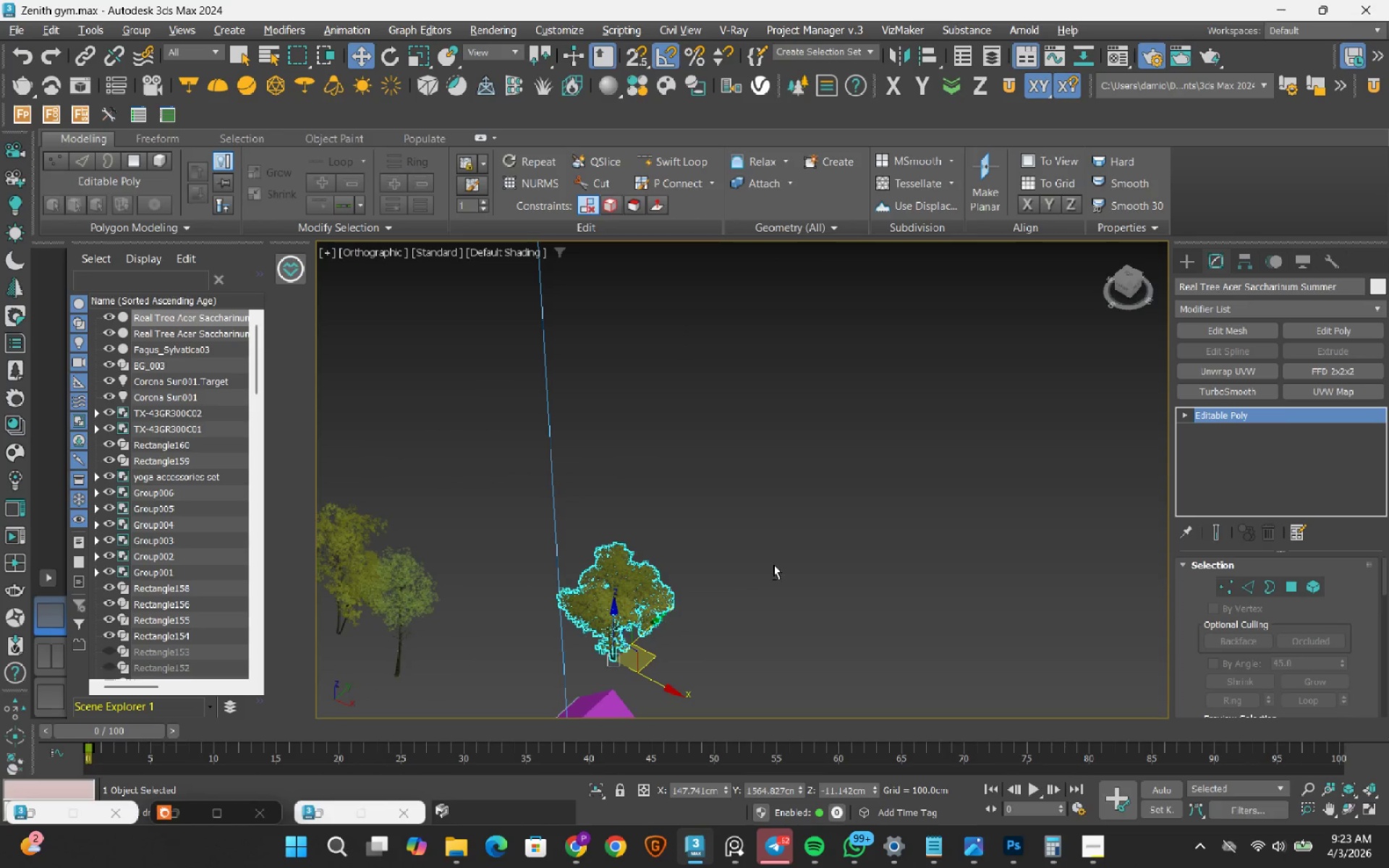 
key(Alt+AltLeft)
 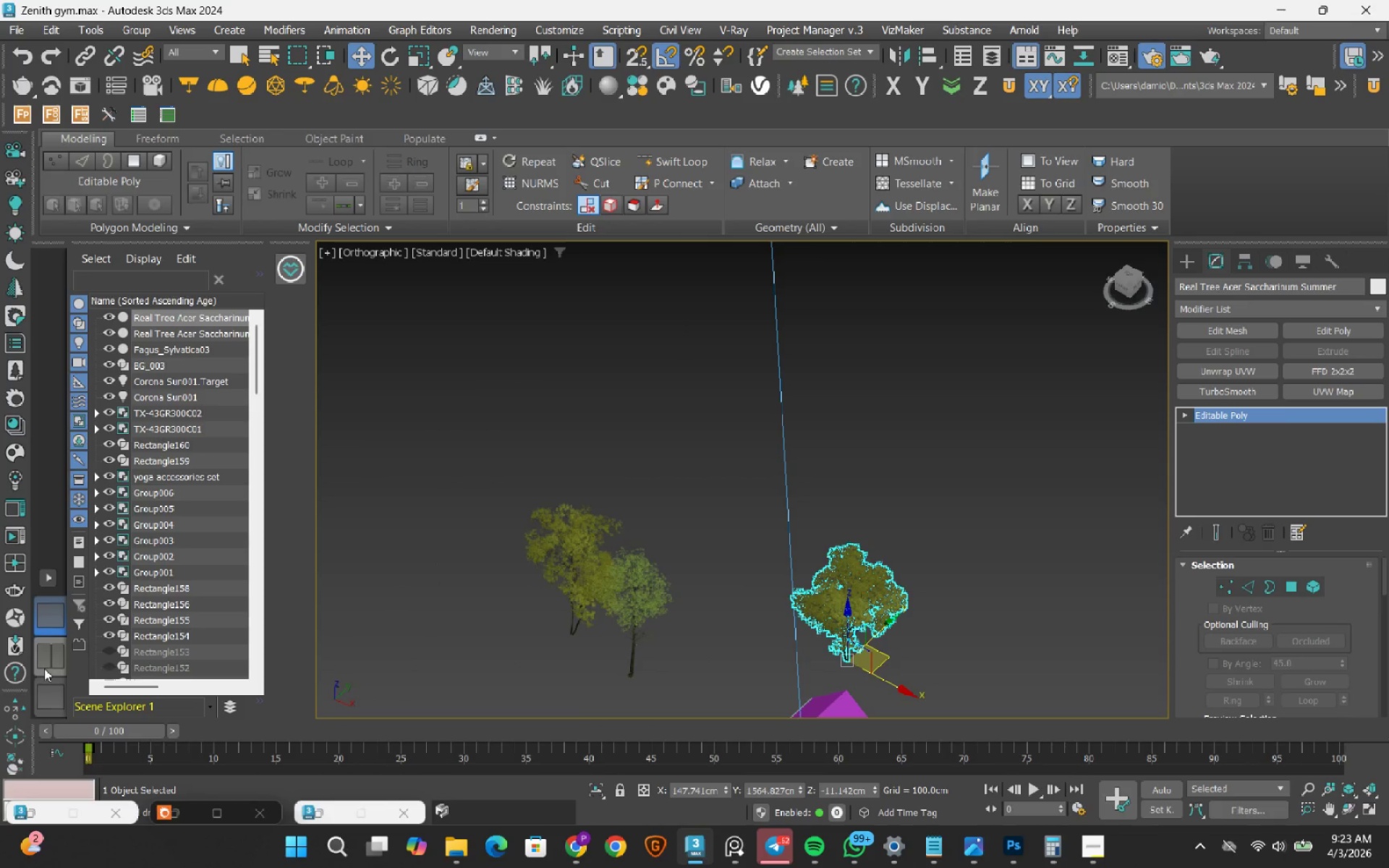 
scroll: coordinate [775, 492], scroll_direction: down, amount: 3.0
 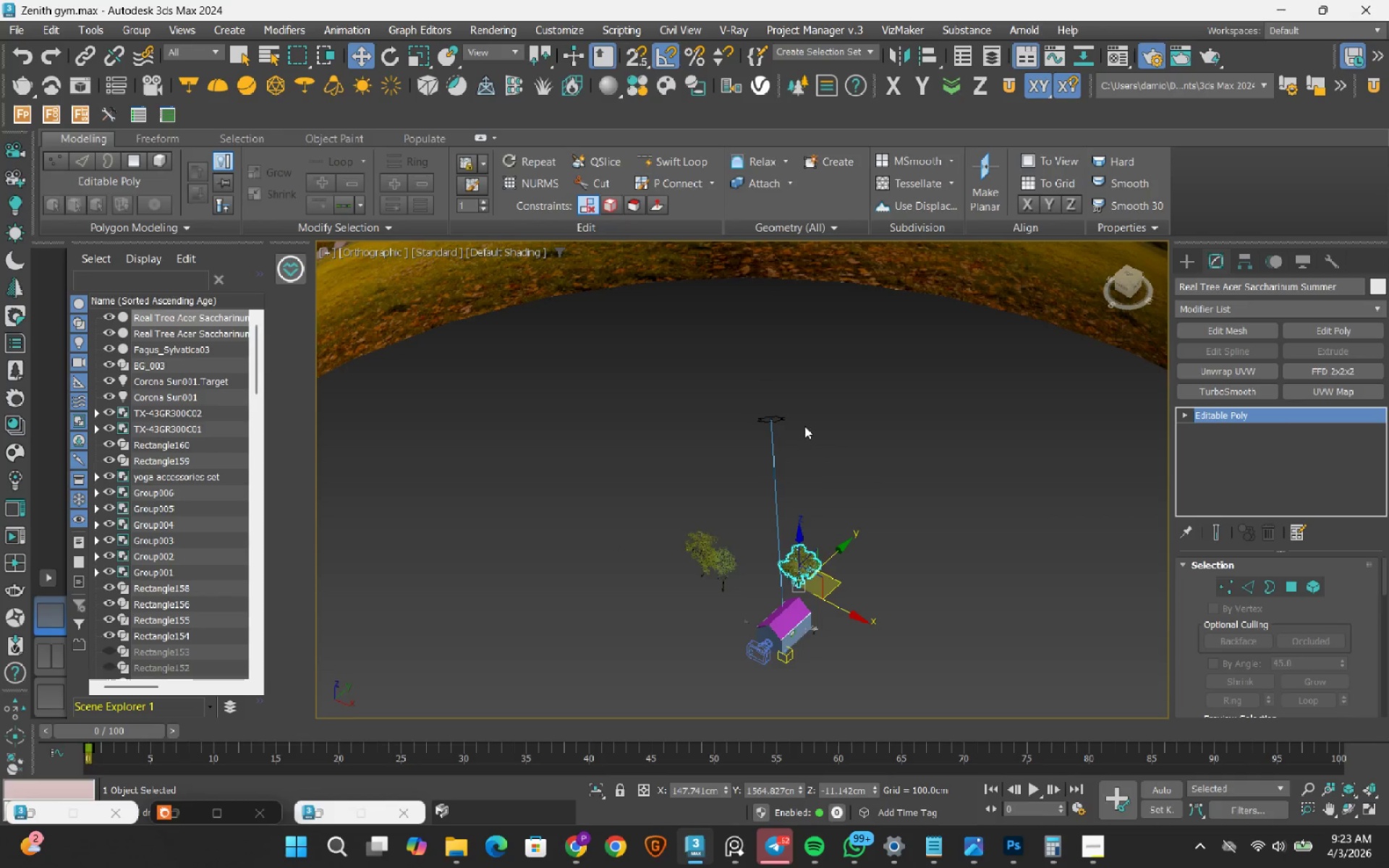 
scroll: coordinate [790, 419], scroll_direction: up, amount: 3.0
 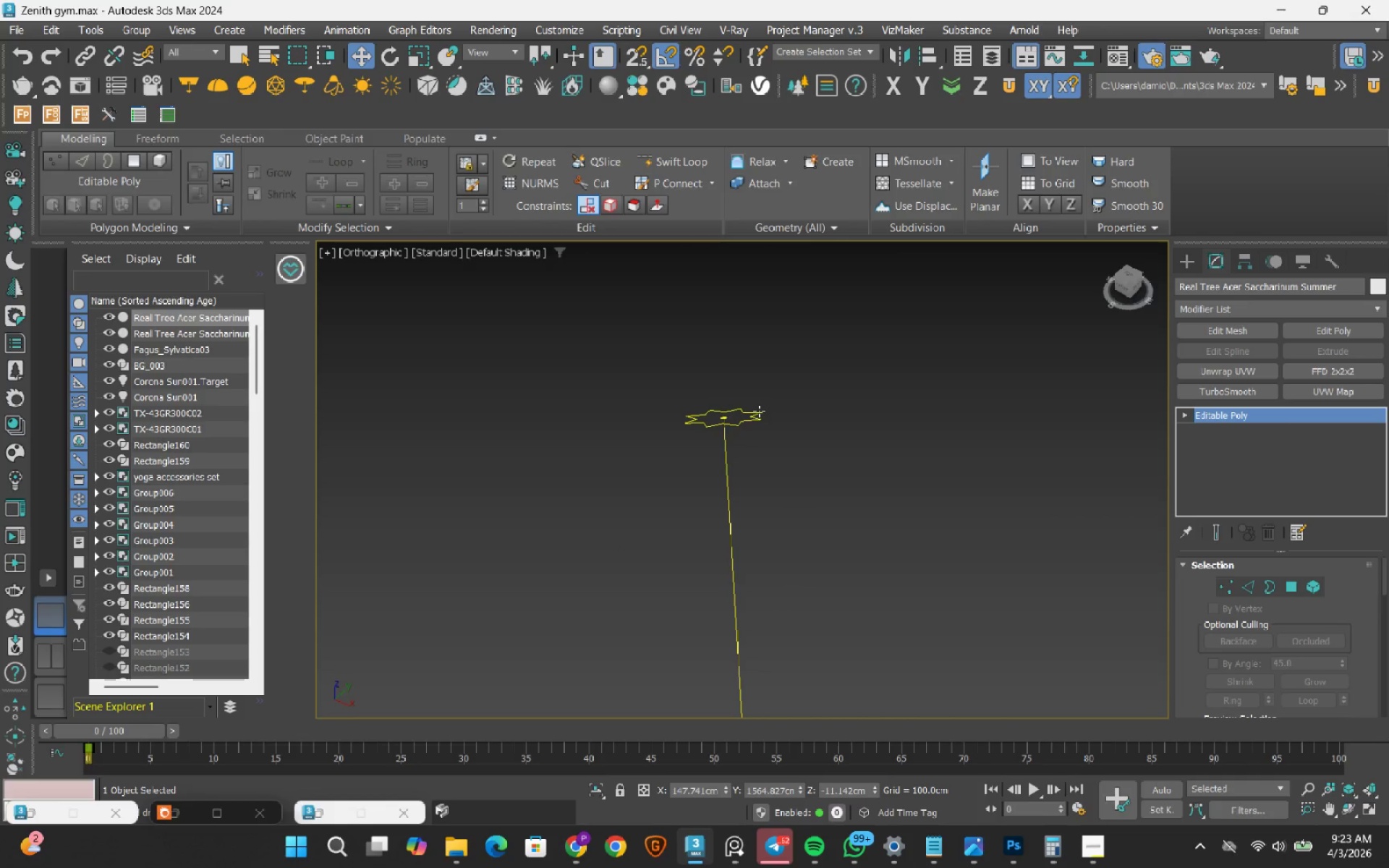 
left_click([759, 411])
 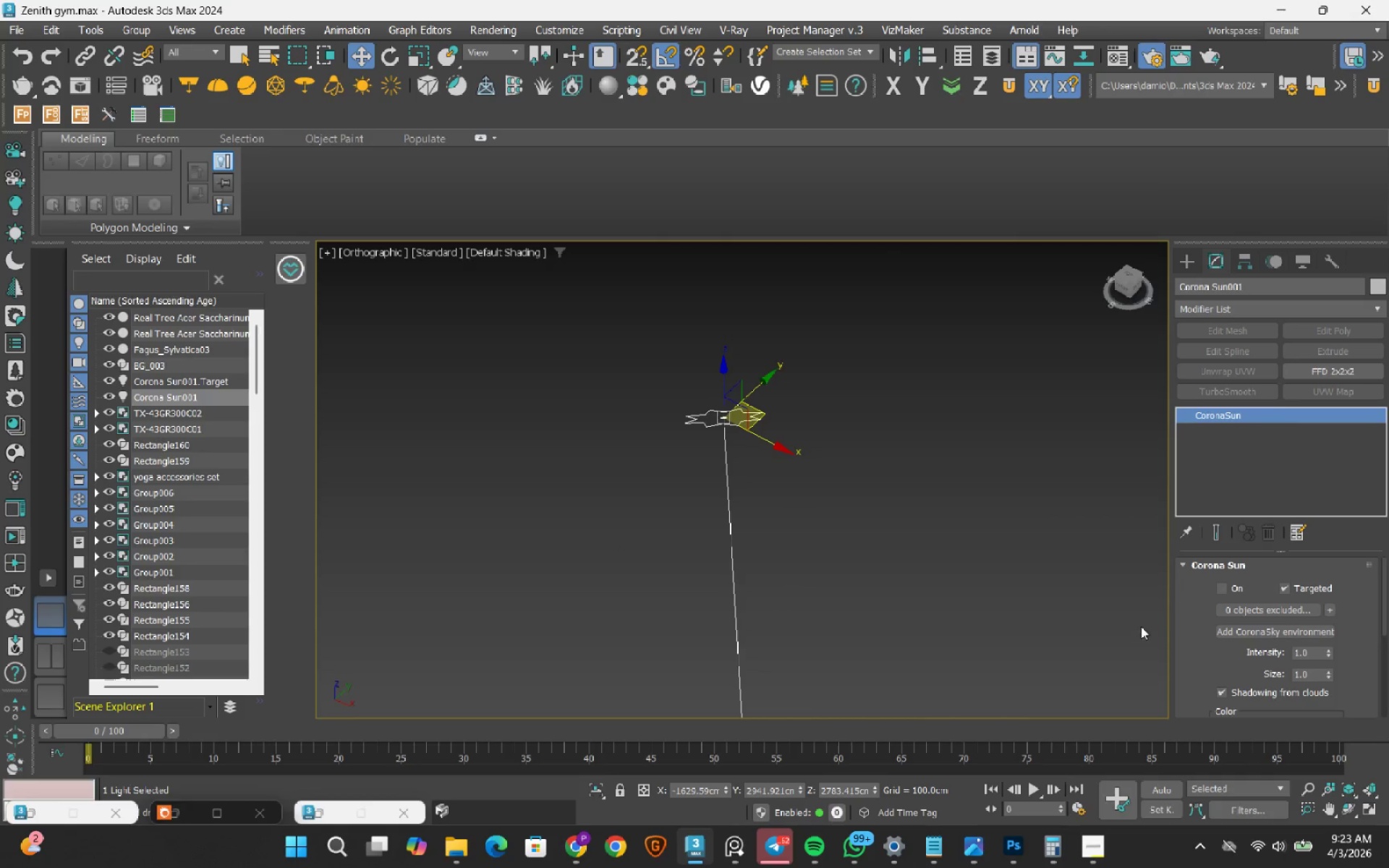 
left_click([1219, 584])
 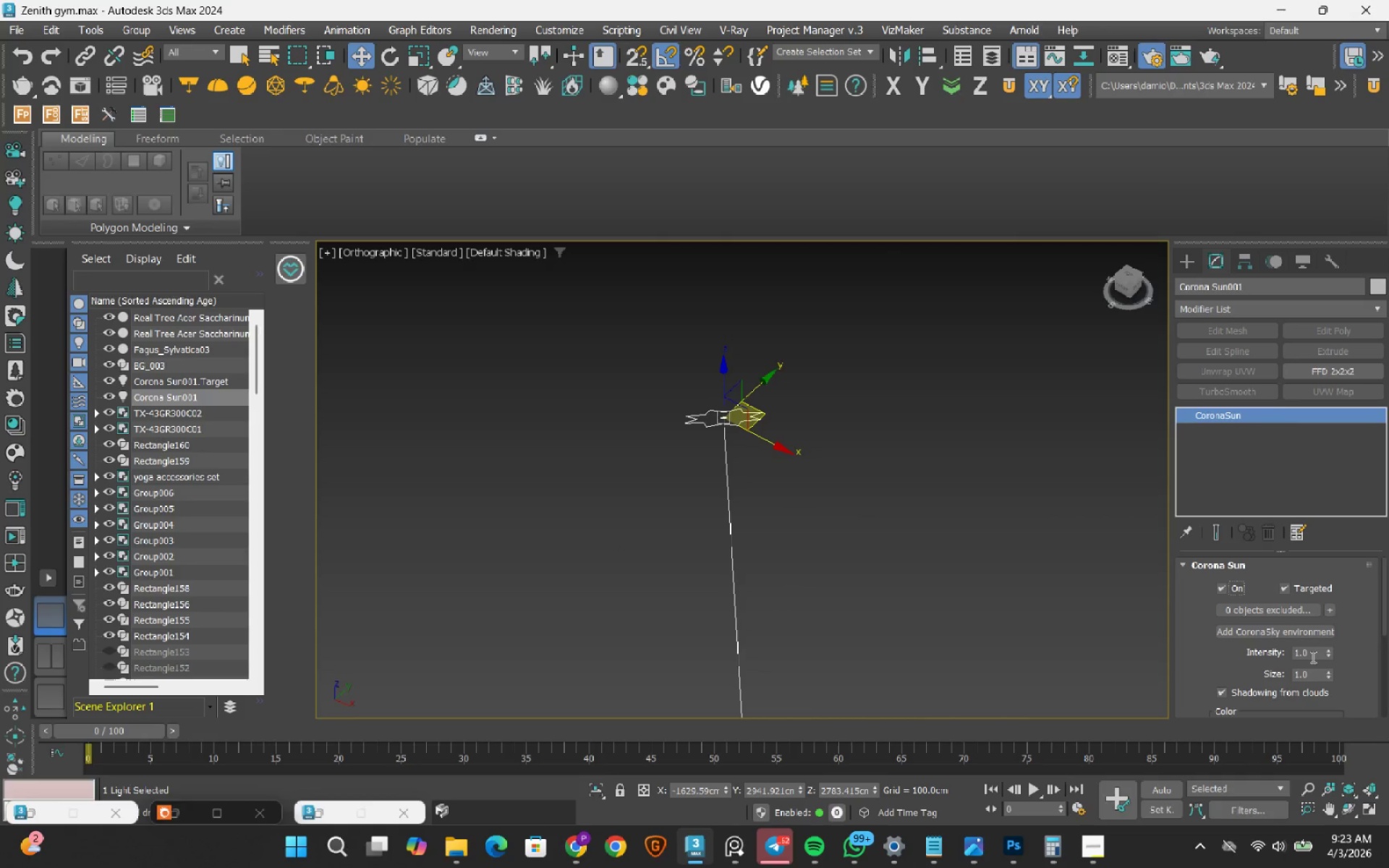 
double_click([1312, 657])
 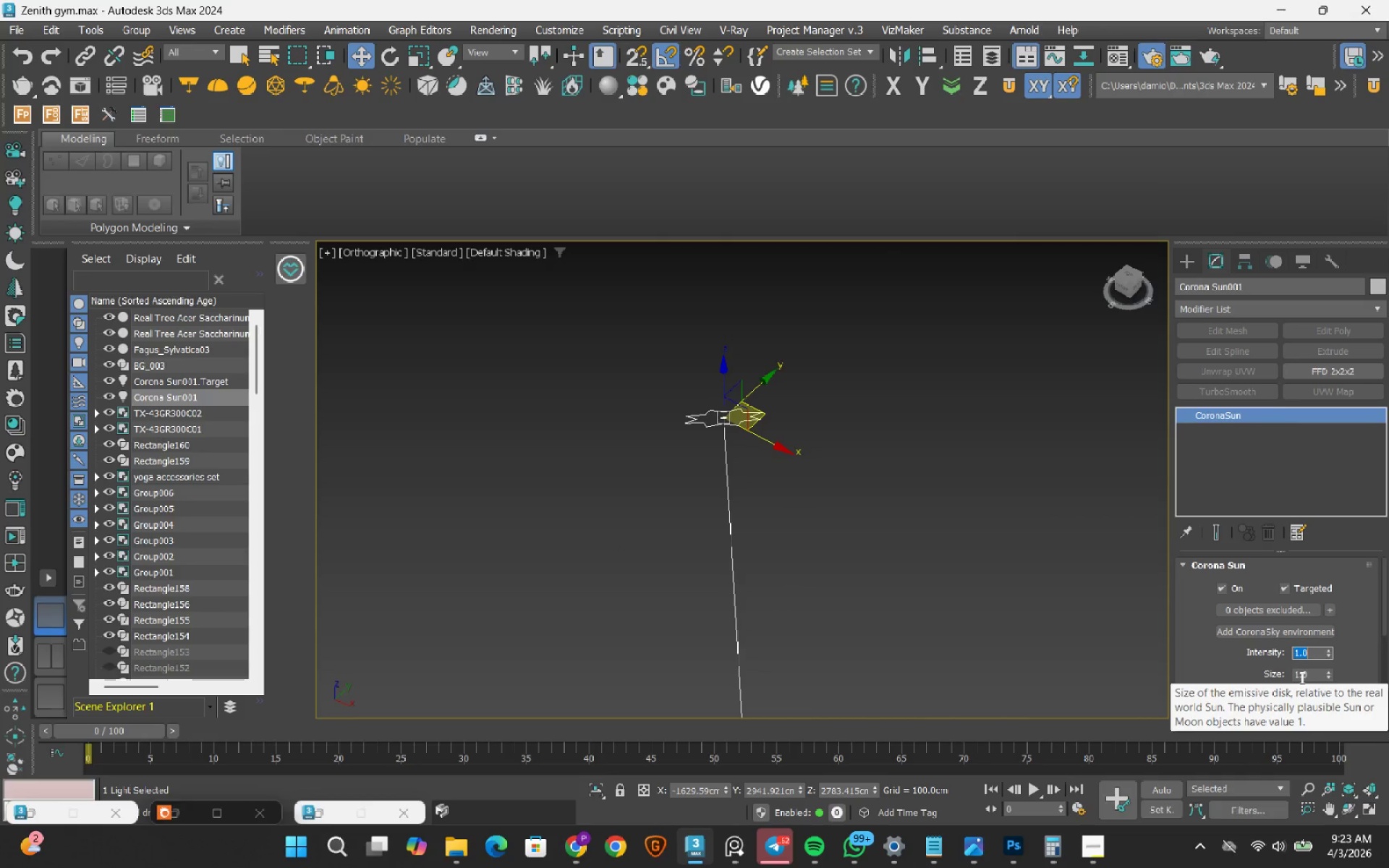 
key(NumpadDecimal)
 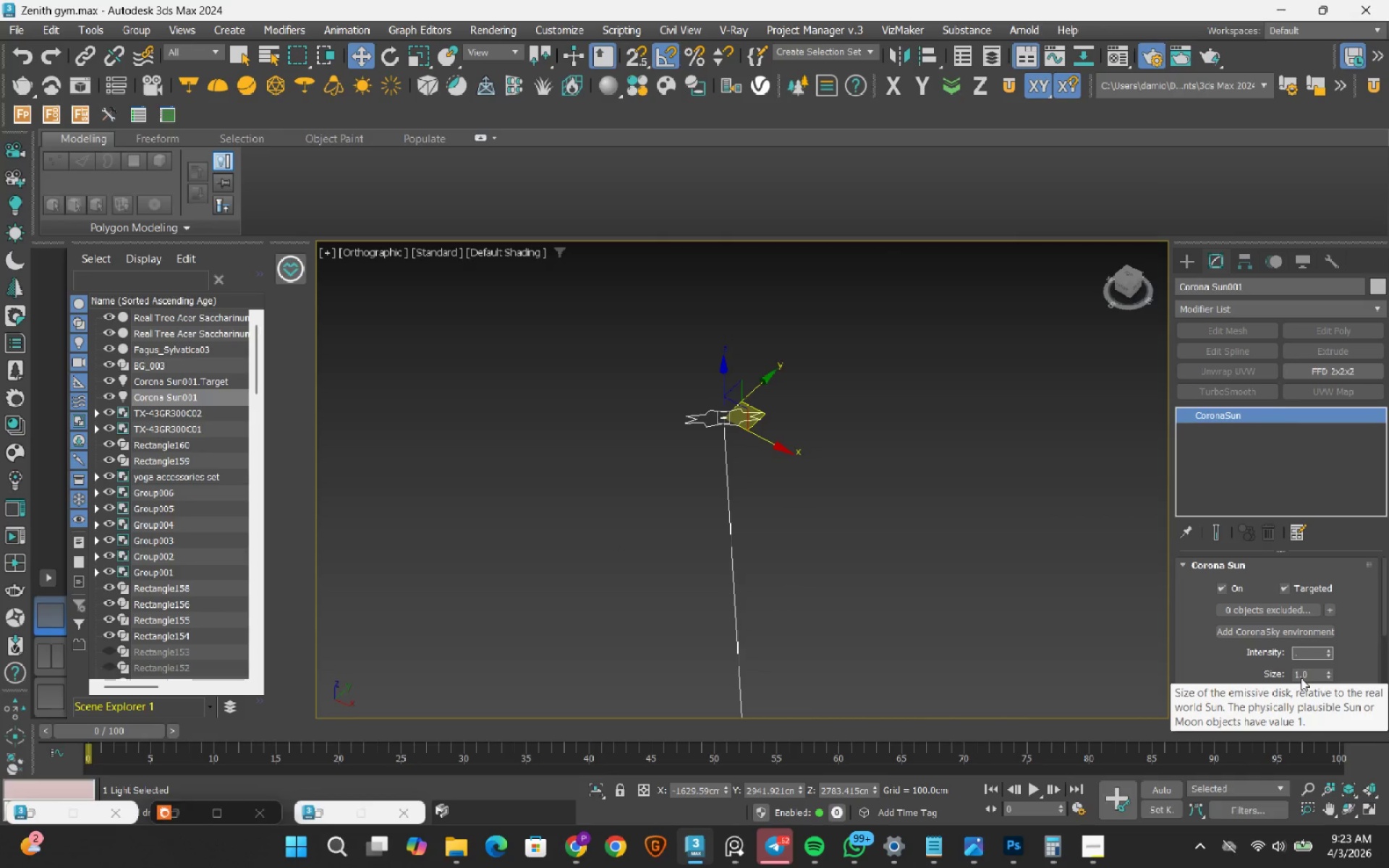 
key(Numpad2)
 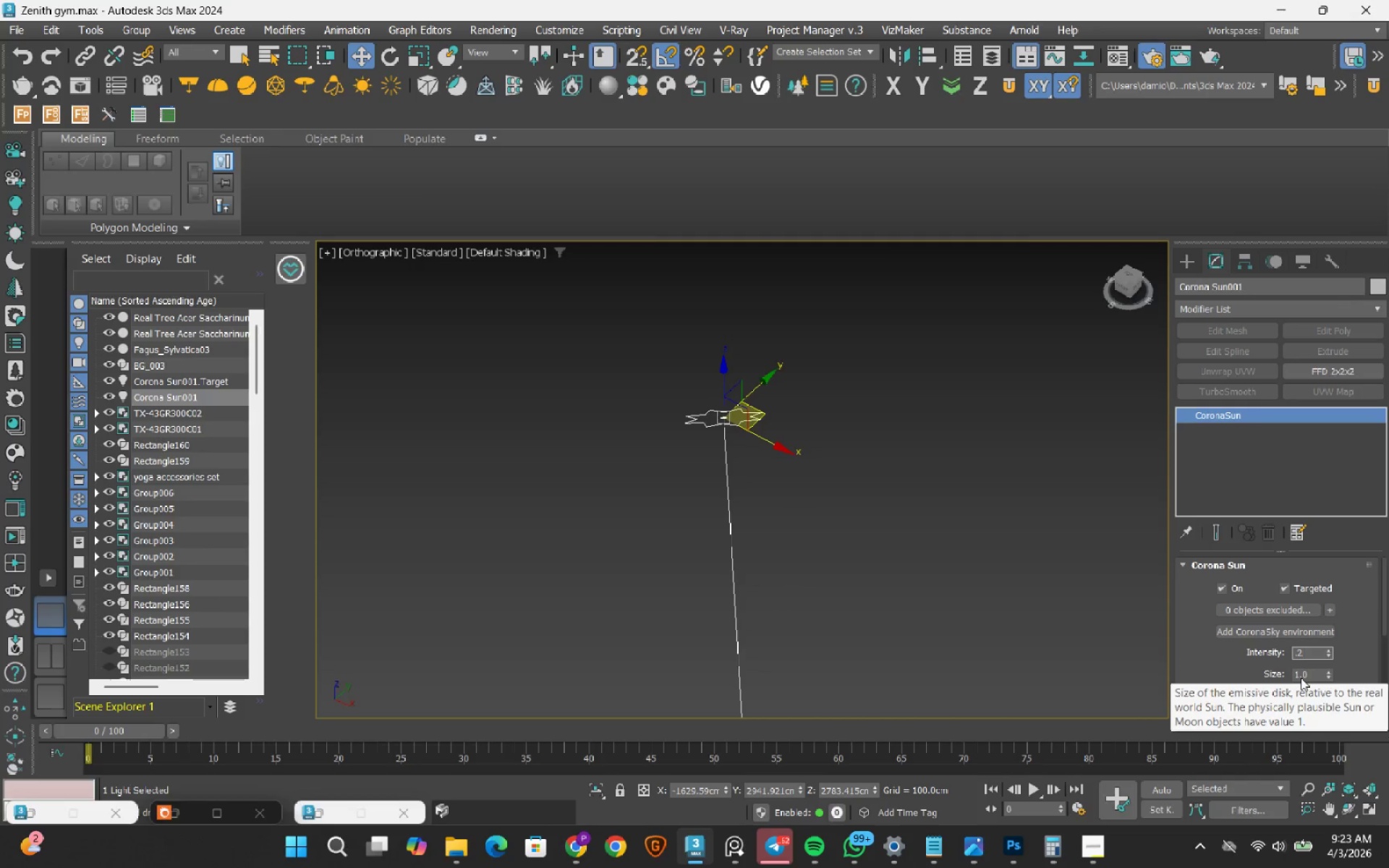 
key(NumpadEnter)
 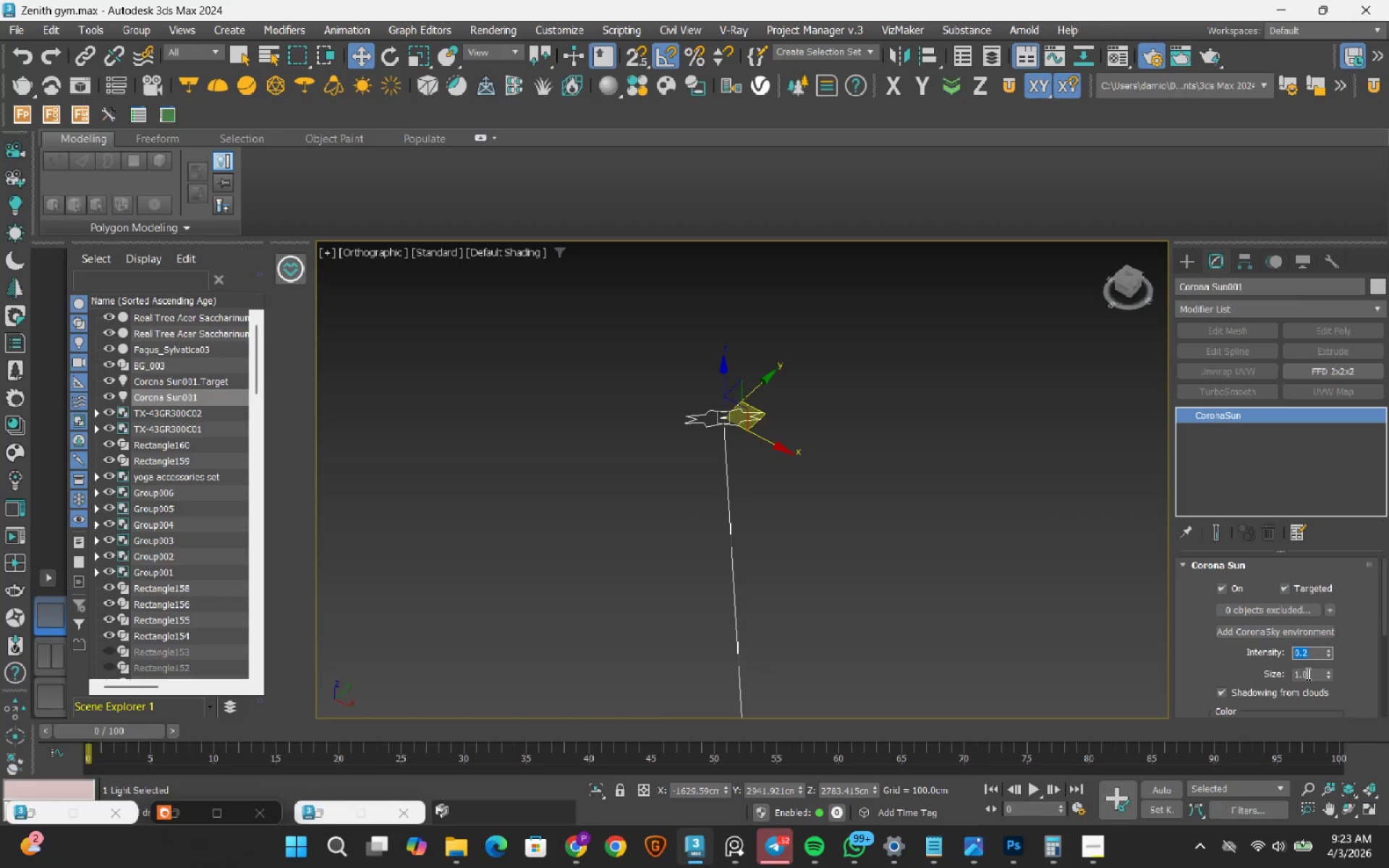 
double_click([1307, 673])
 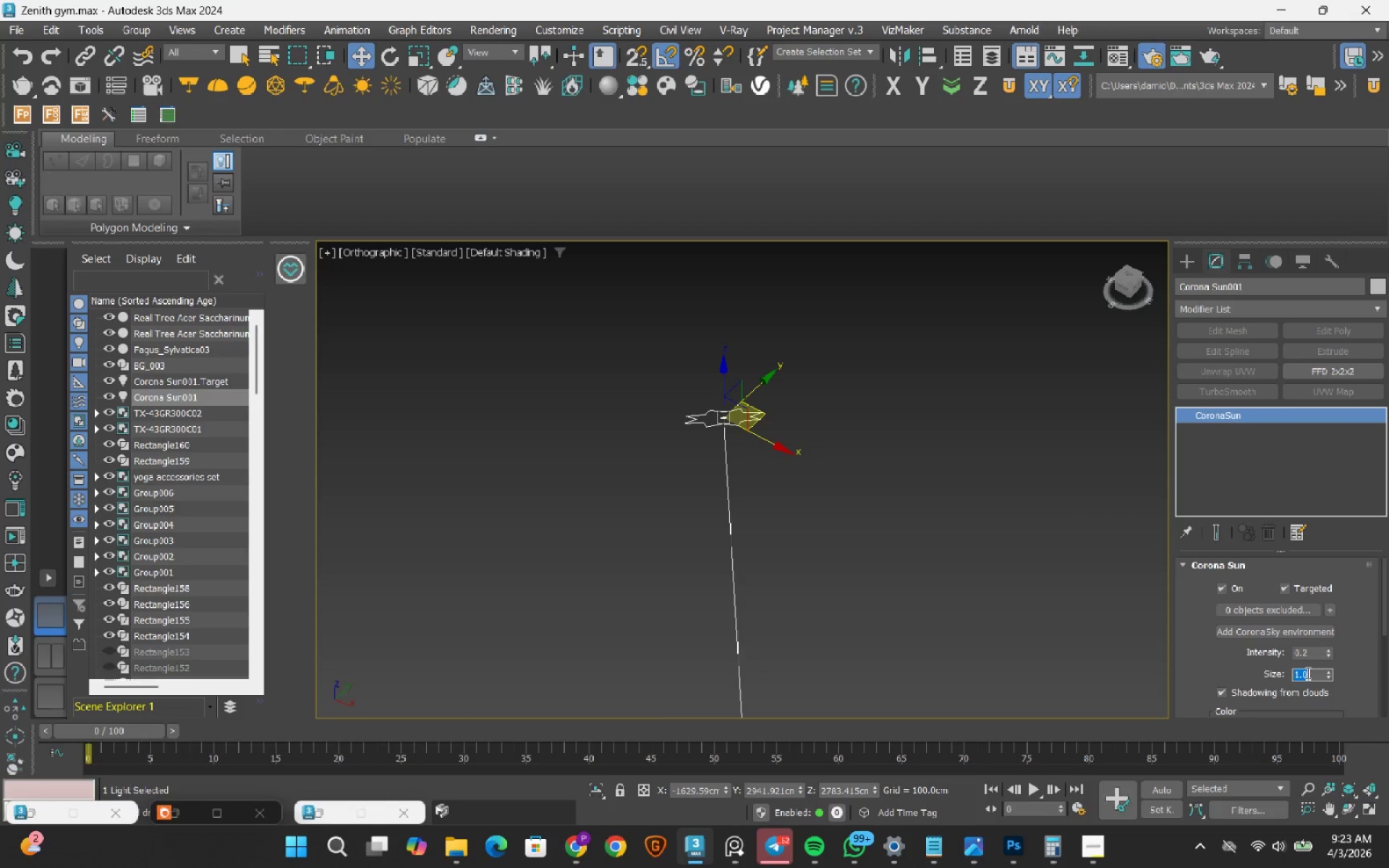 
key(Numpad5)
 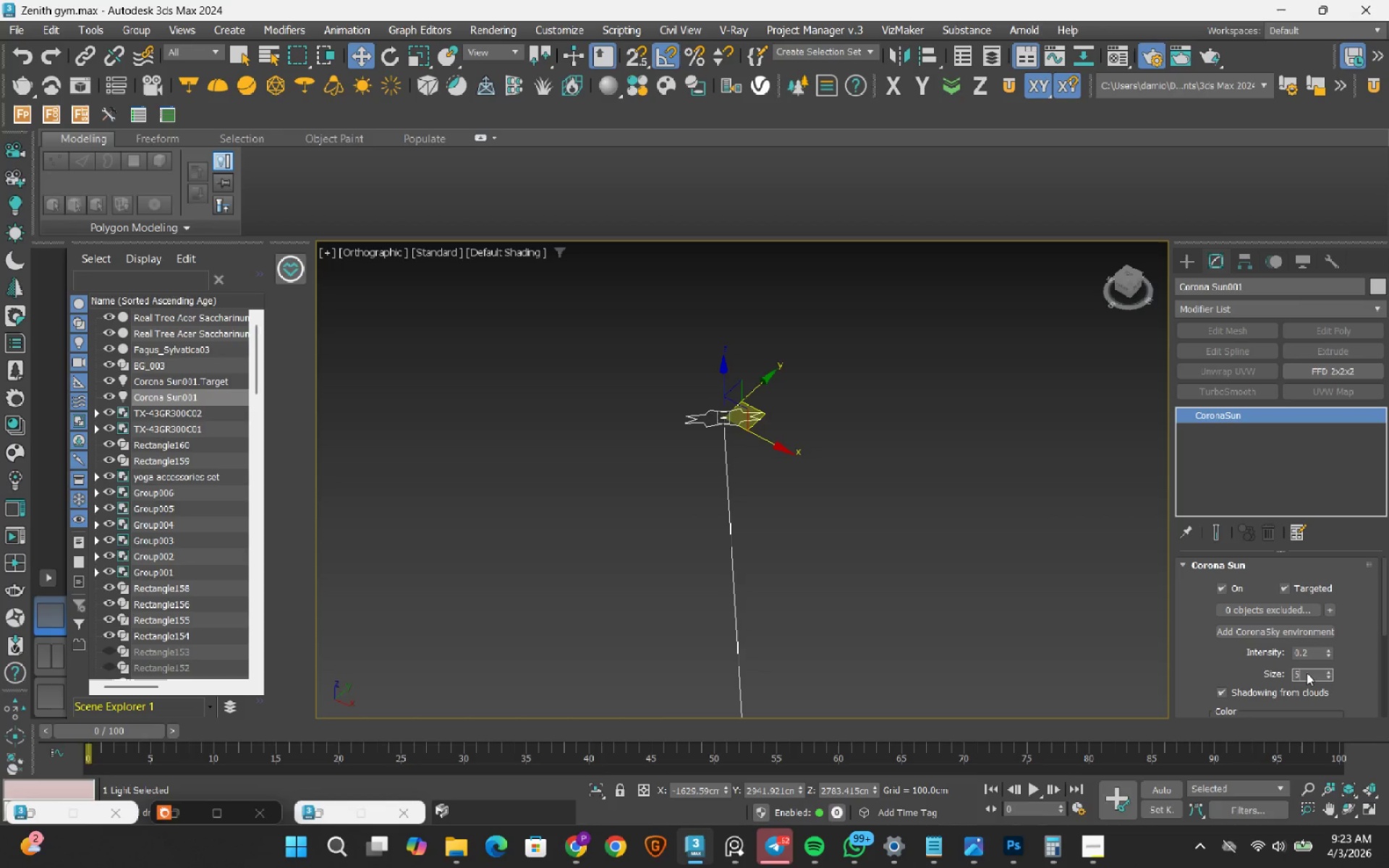 
key(NumpadEnter)
 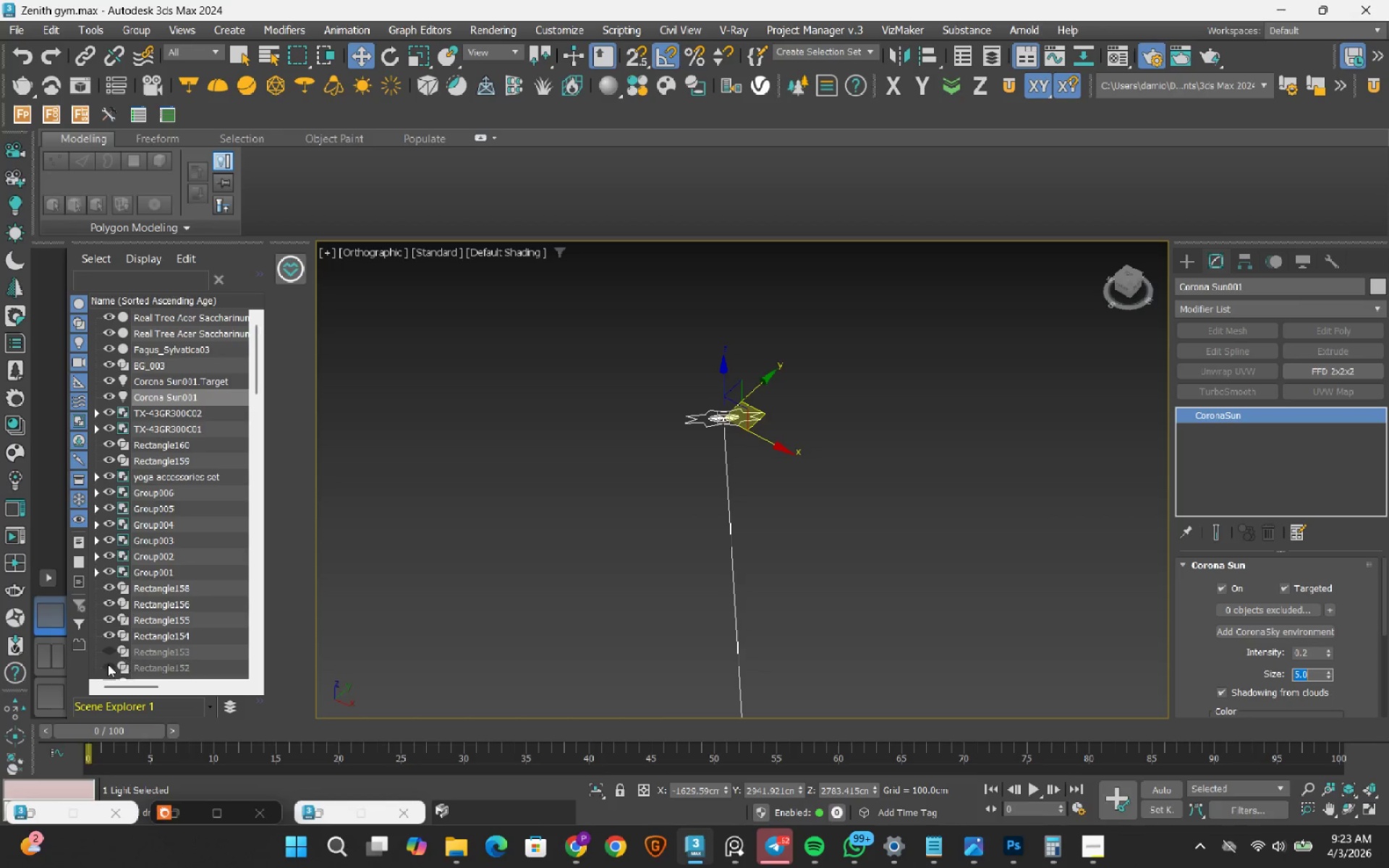 
left_click([54, 665])
 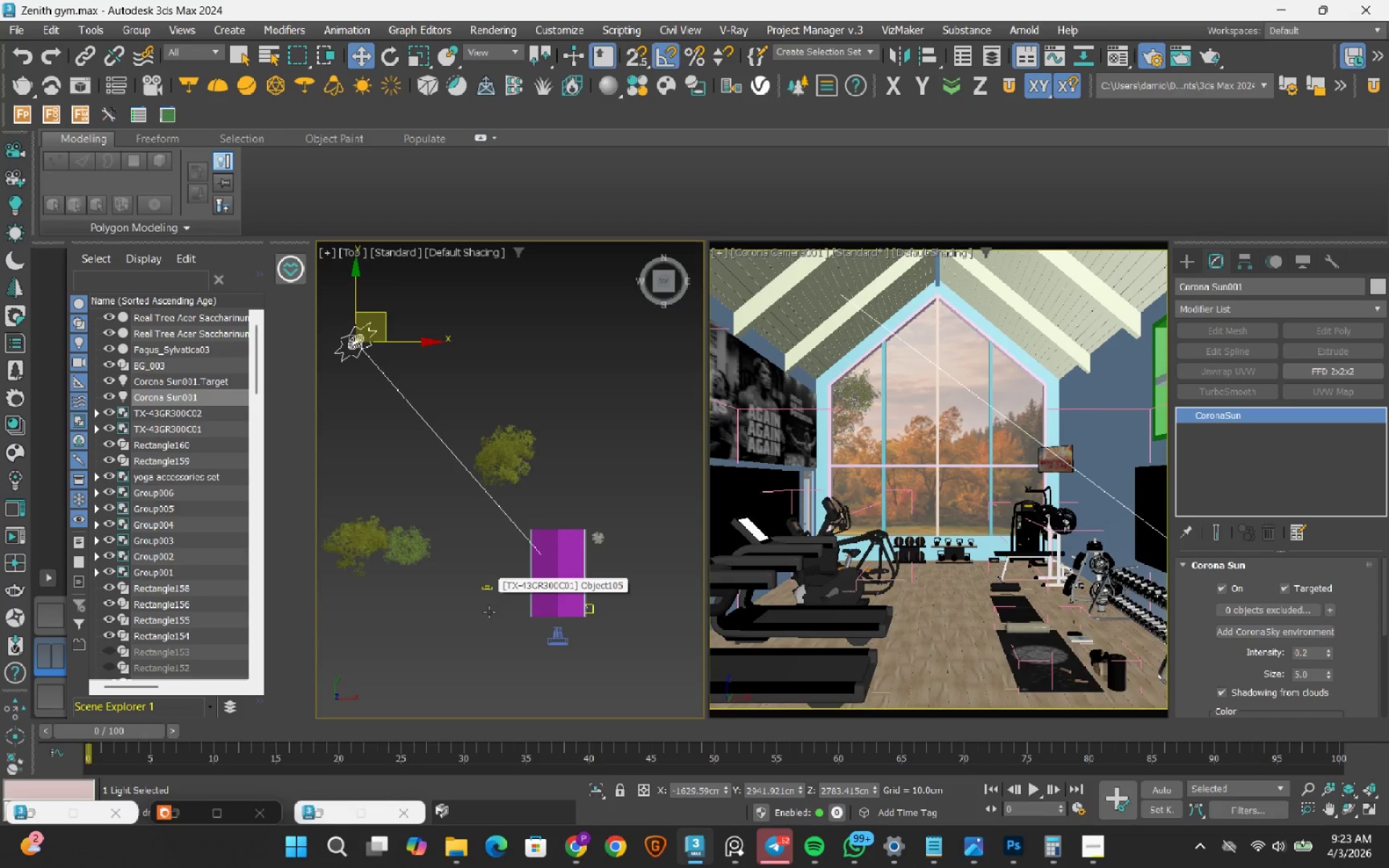 
left_click([188, 809])
 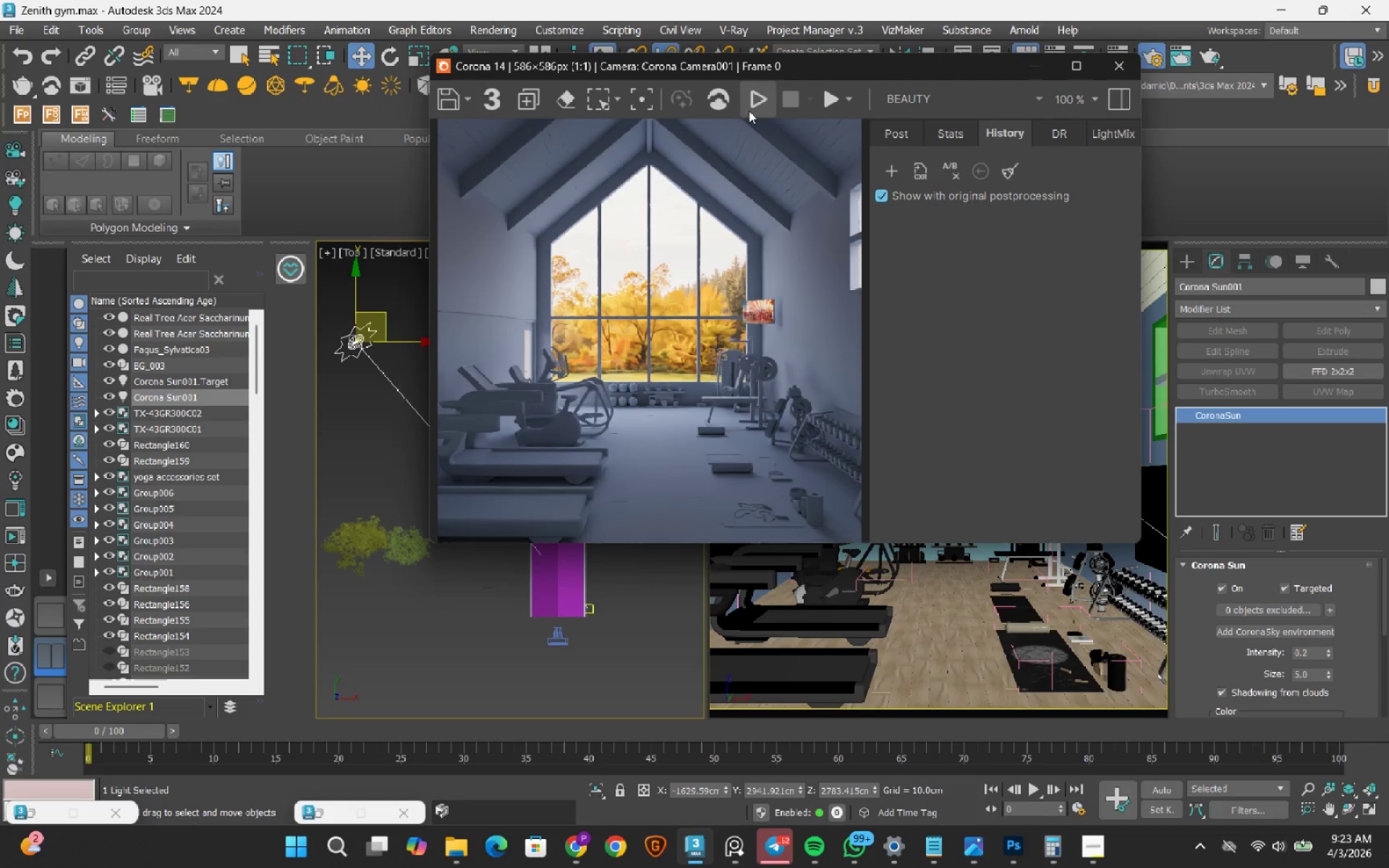 
left_click([762, 103])
 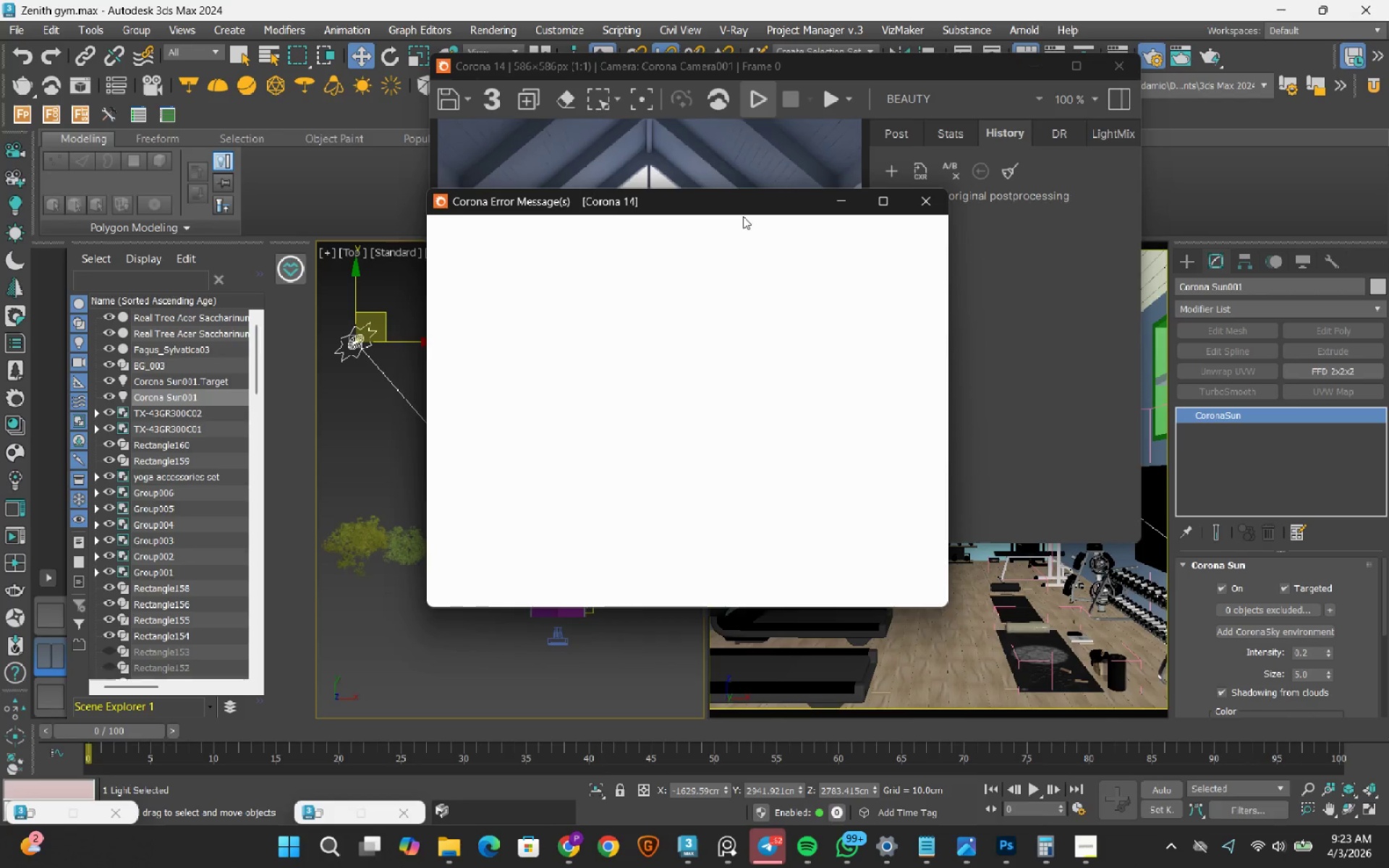 
wait(13.42)
 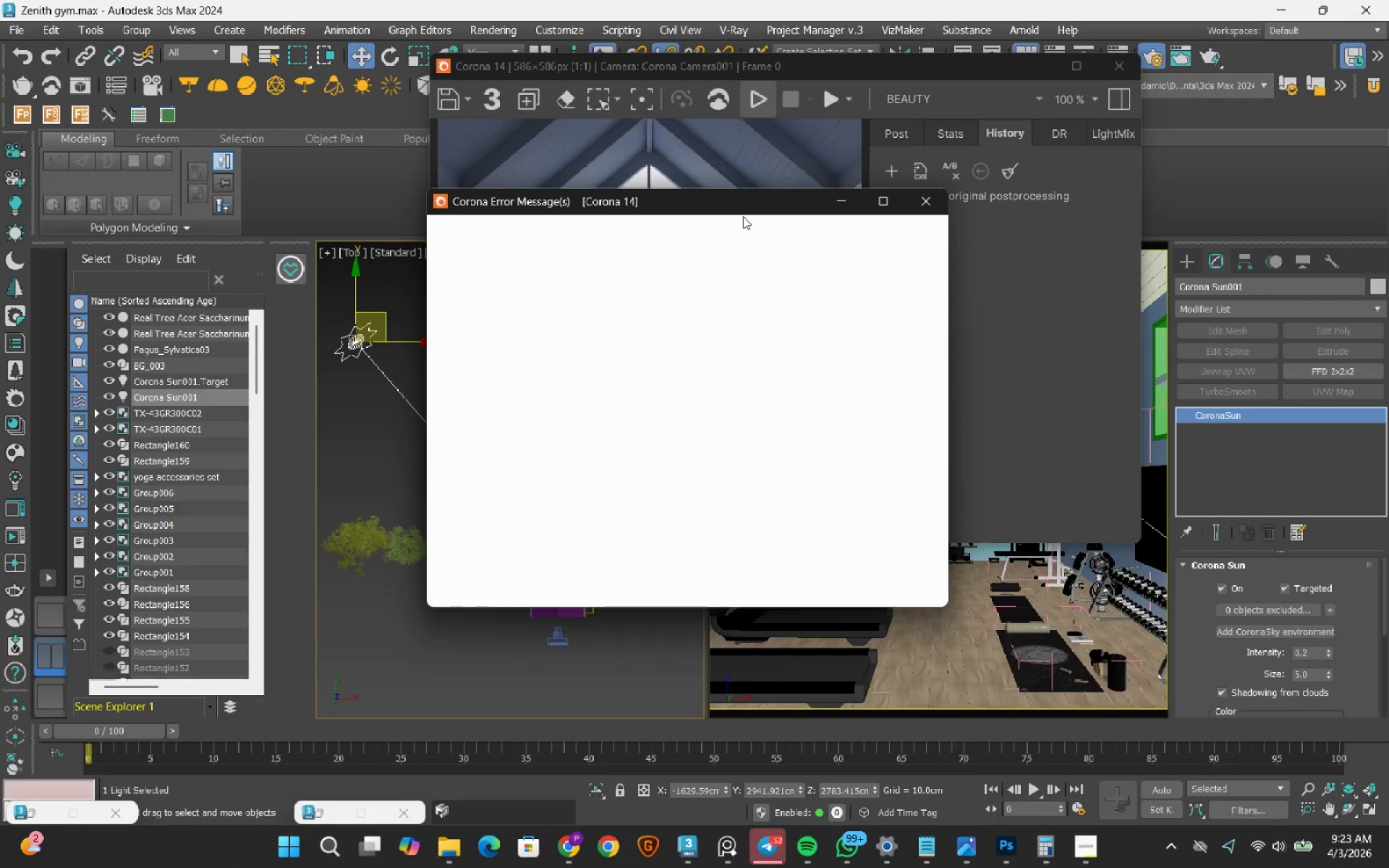 
left_click([930, 207])
 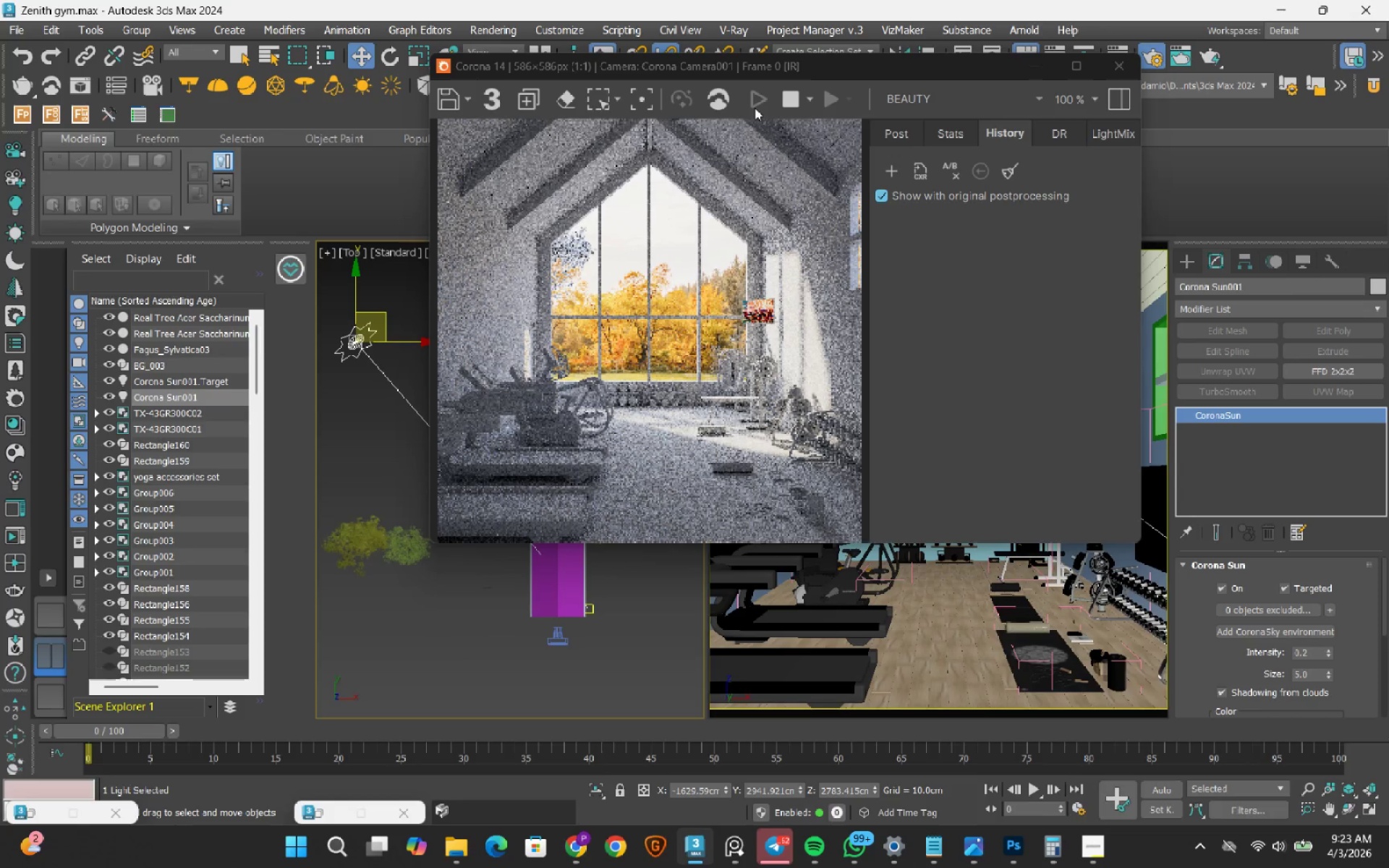 
left_click_drag(start_coordinate=[777, 63], to_coordinate=[935, 48])
 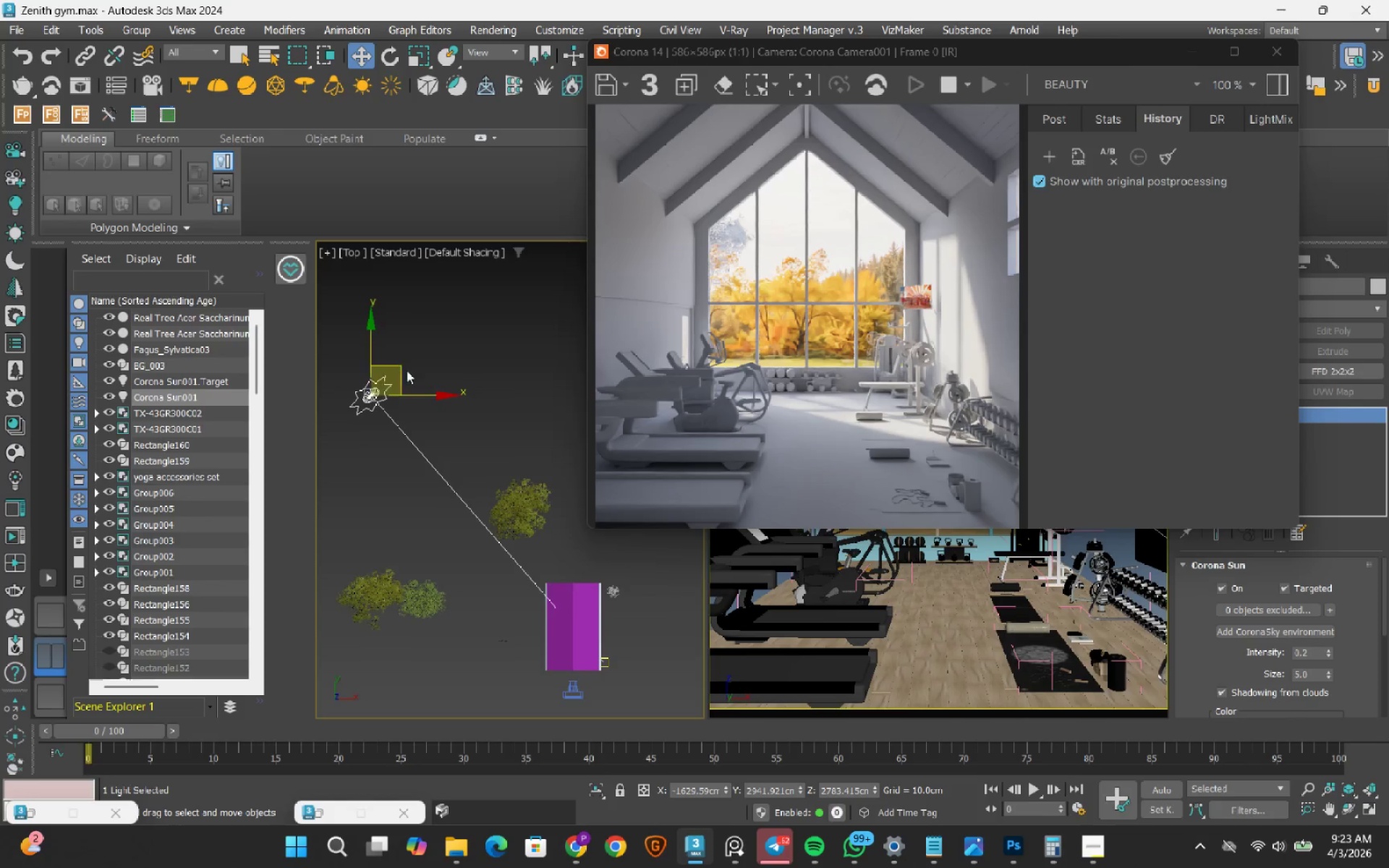 
left_click_drag(start_coordinate=[404, 366], to_coordinate=[486, 336])
 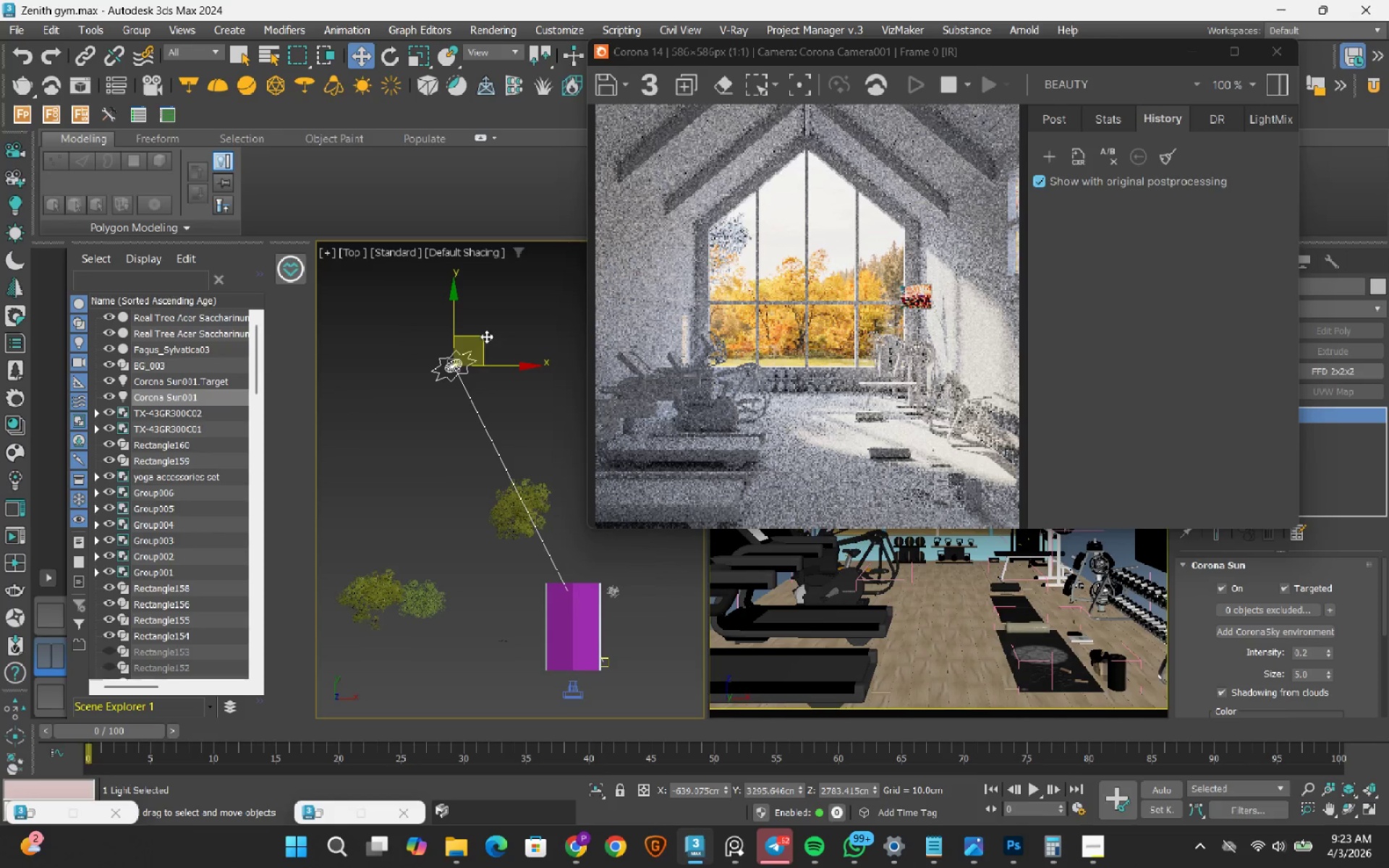 
left_click([540, 498])
 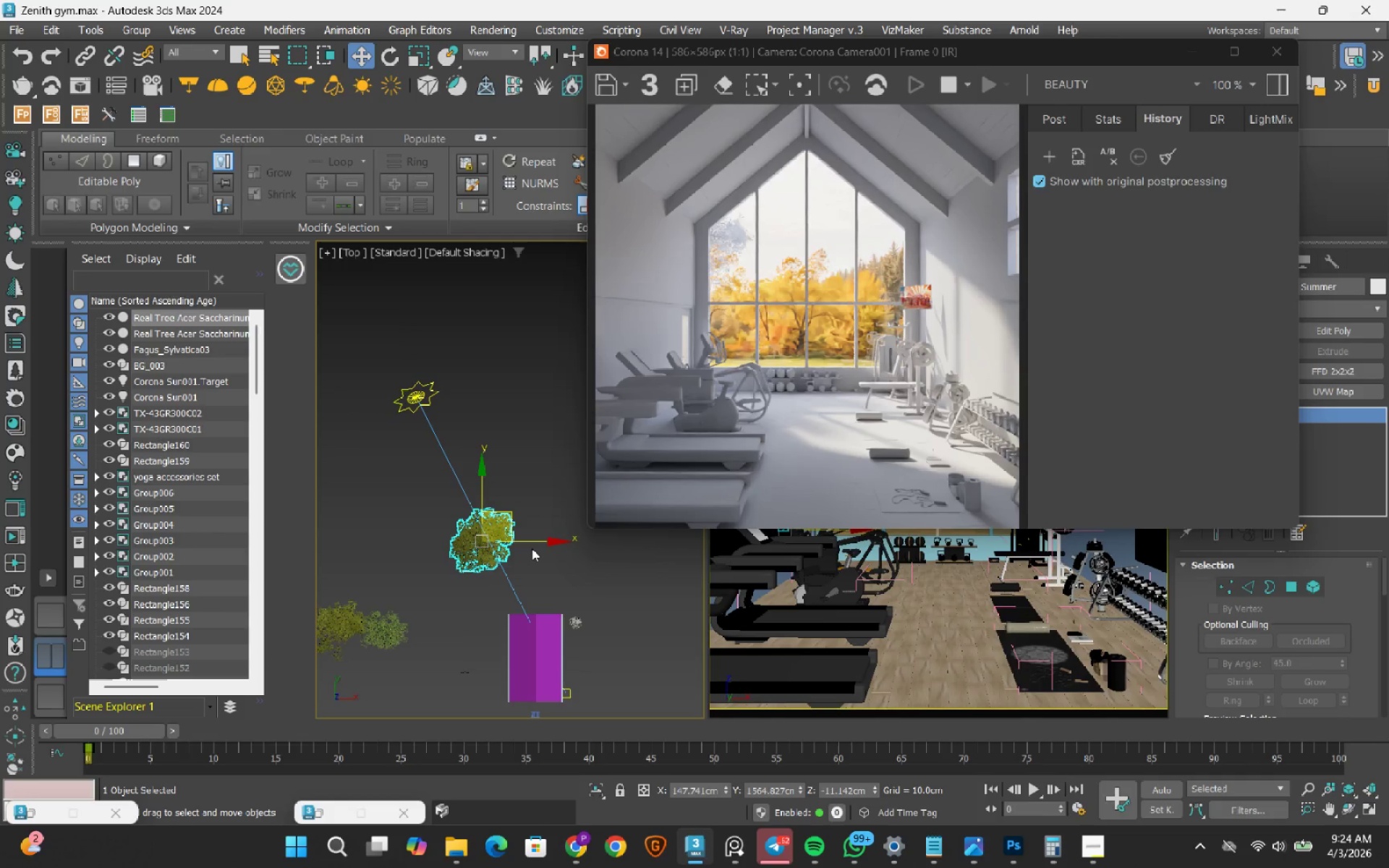 
left_click_drag(start_coordinate=[522, 540], to_coordinate=[543, 544])
 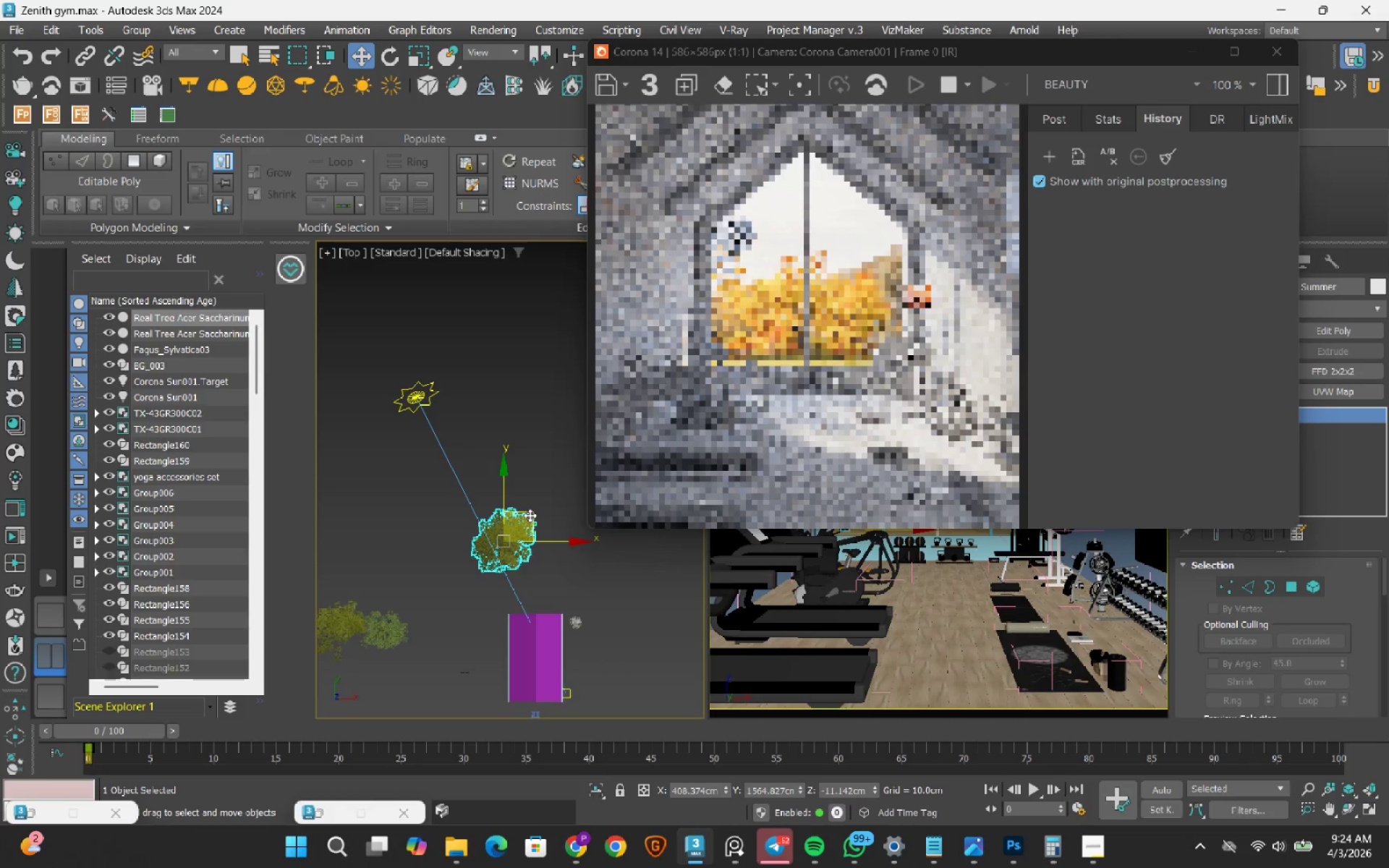 
left_click_drag(start_coordinate=[530, 515], to_coordinate=[530, 524])
 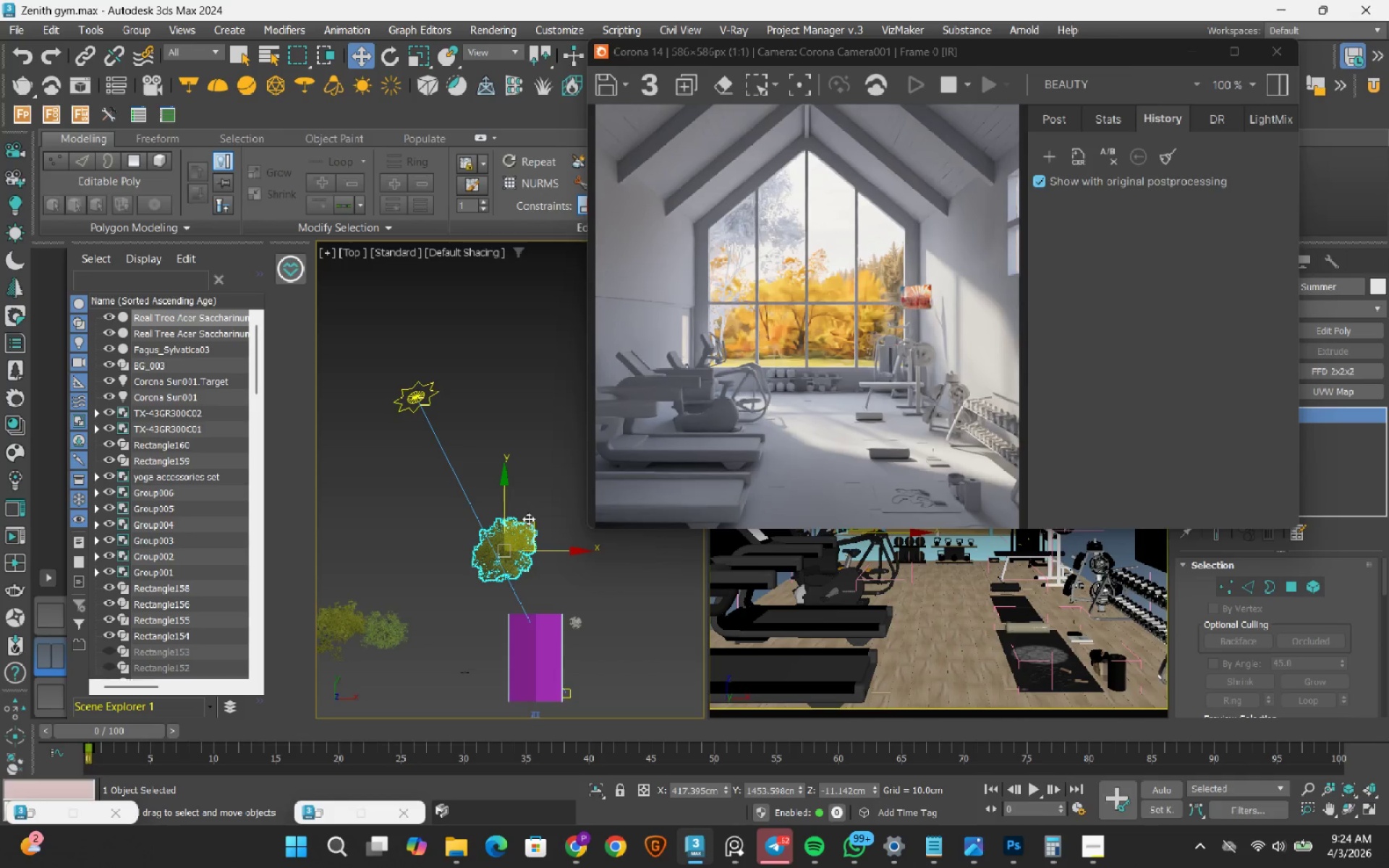 
wait(6.28)
 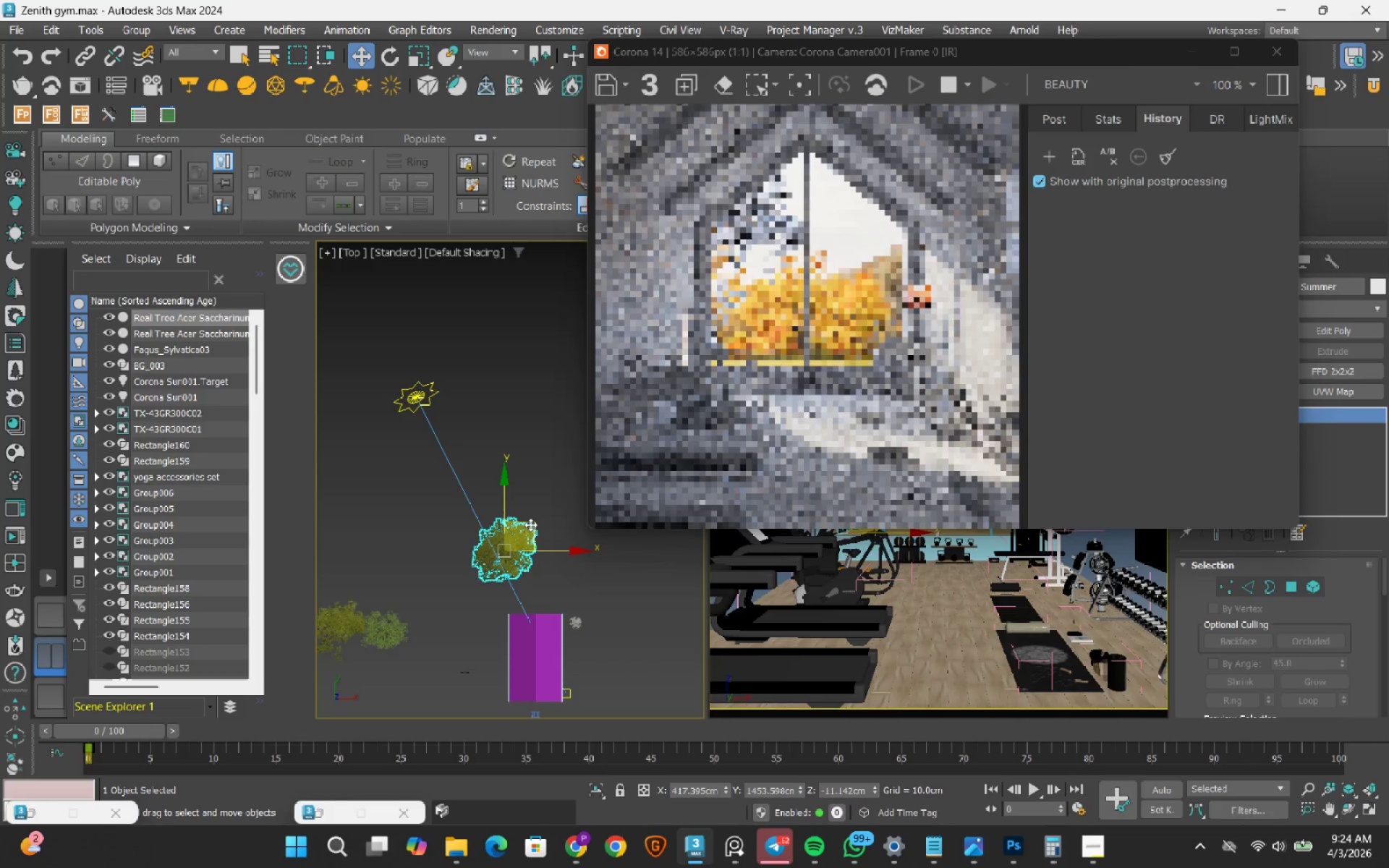 
left_click([430, 384])
 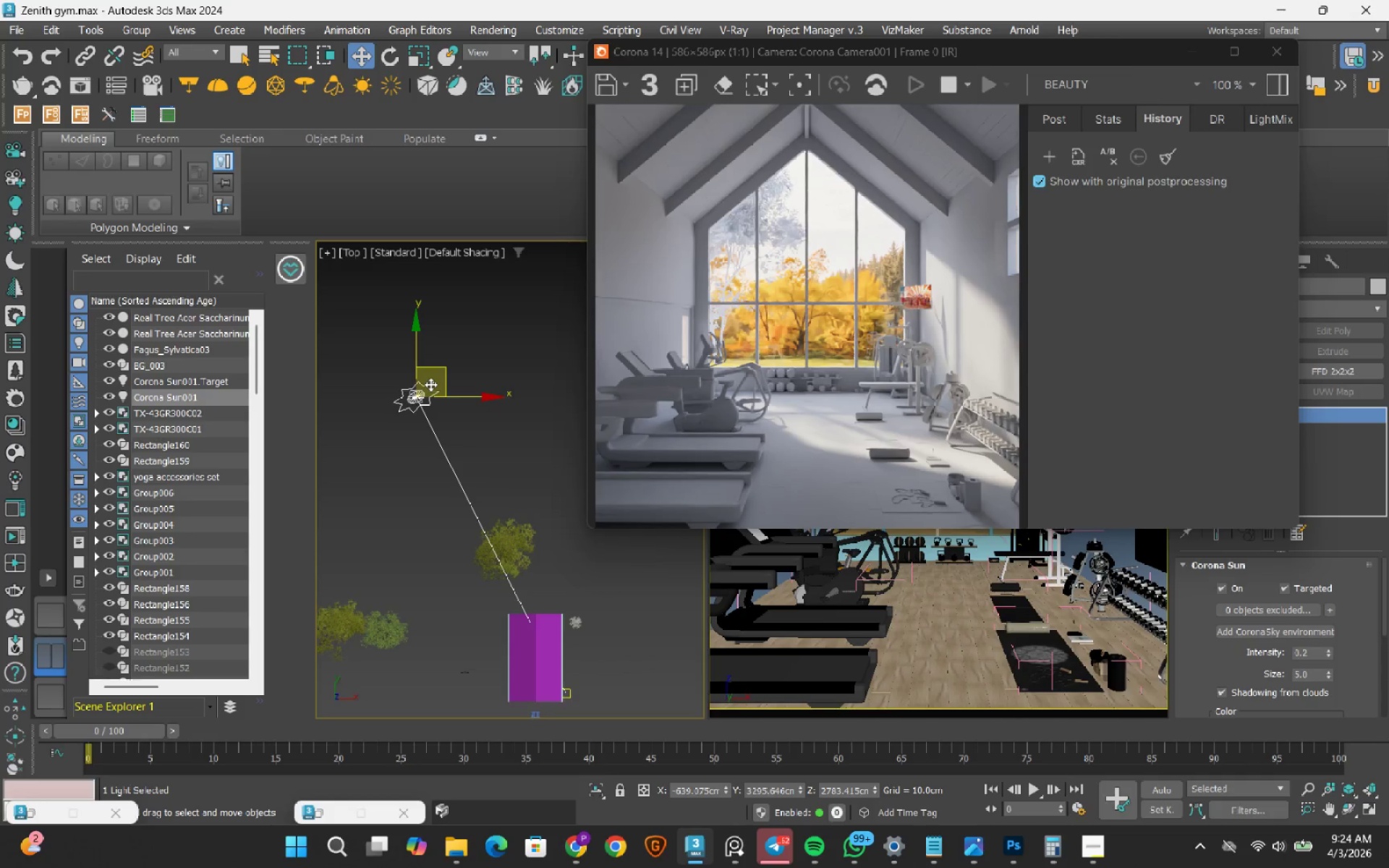 
key(F)
 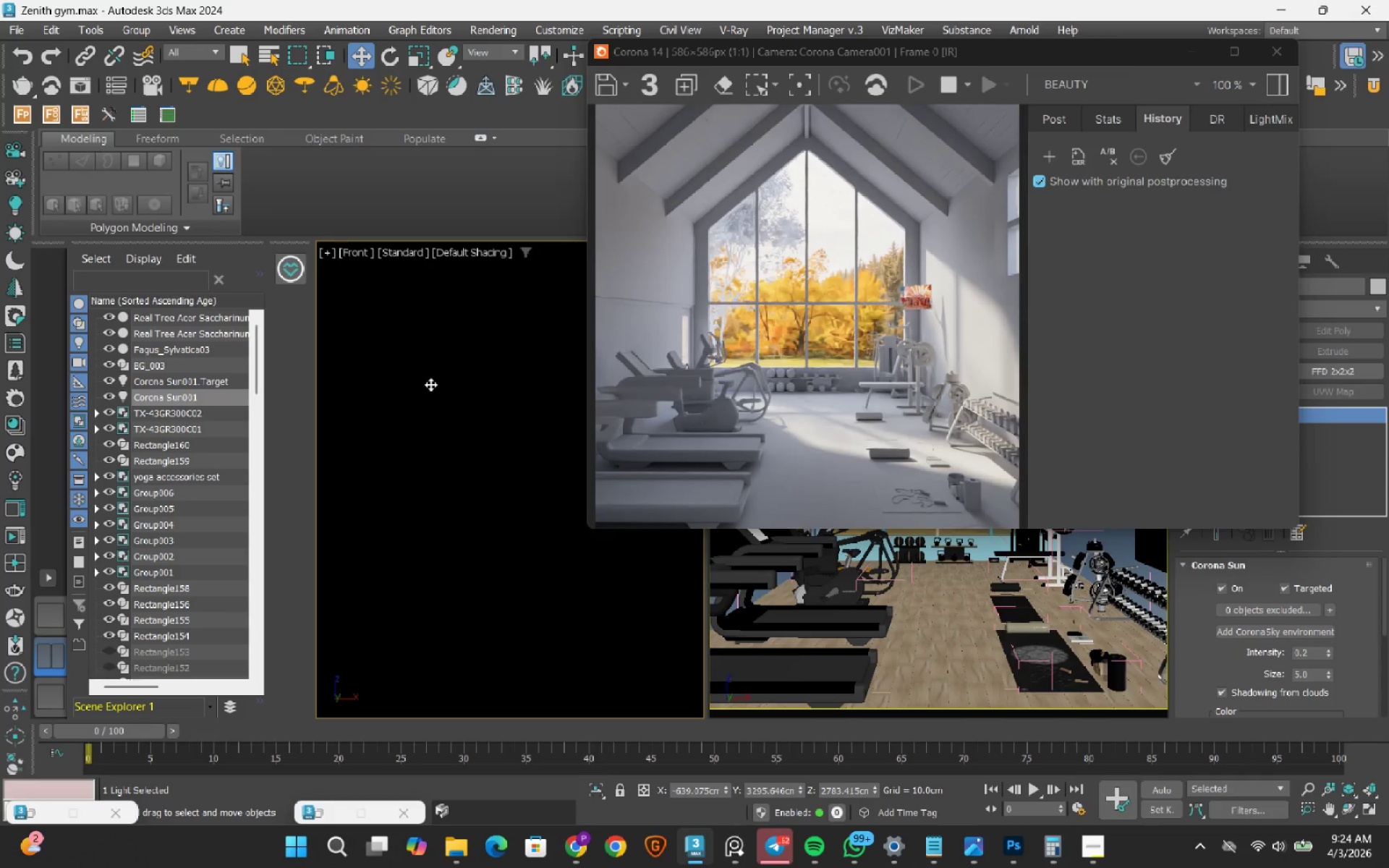 
scroll: coordinate [429, 394], scroll_direction: down, amount: 4.0
 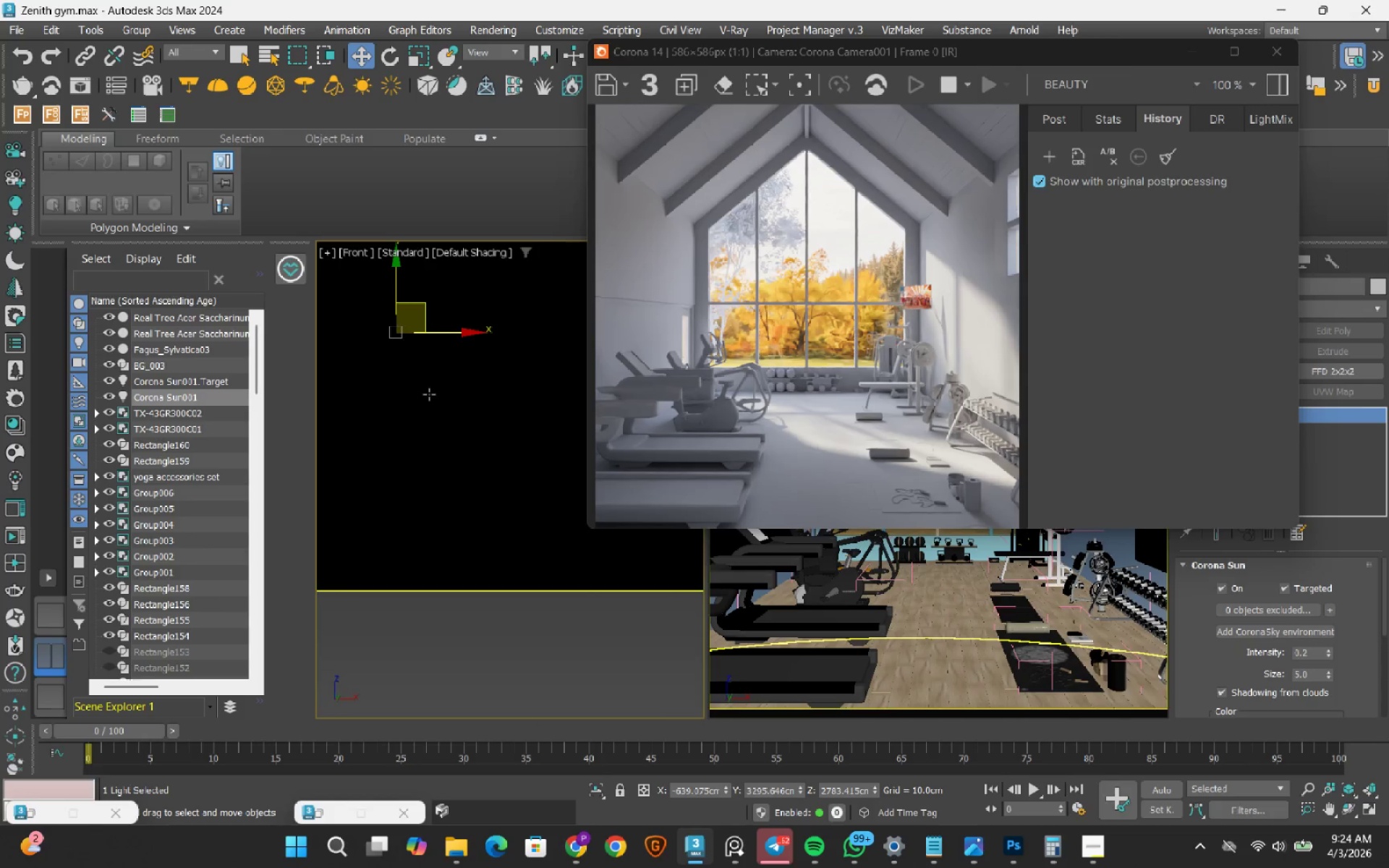 
key(F3)
 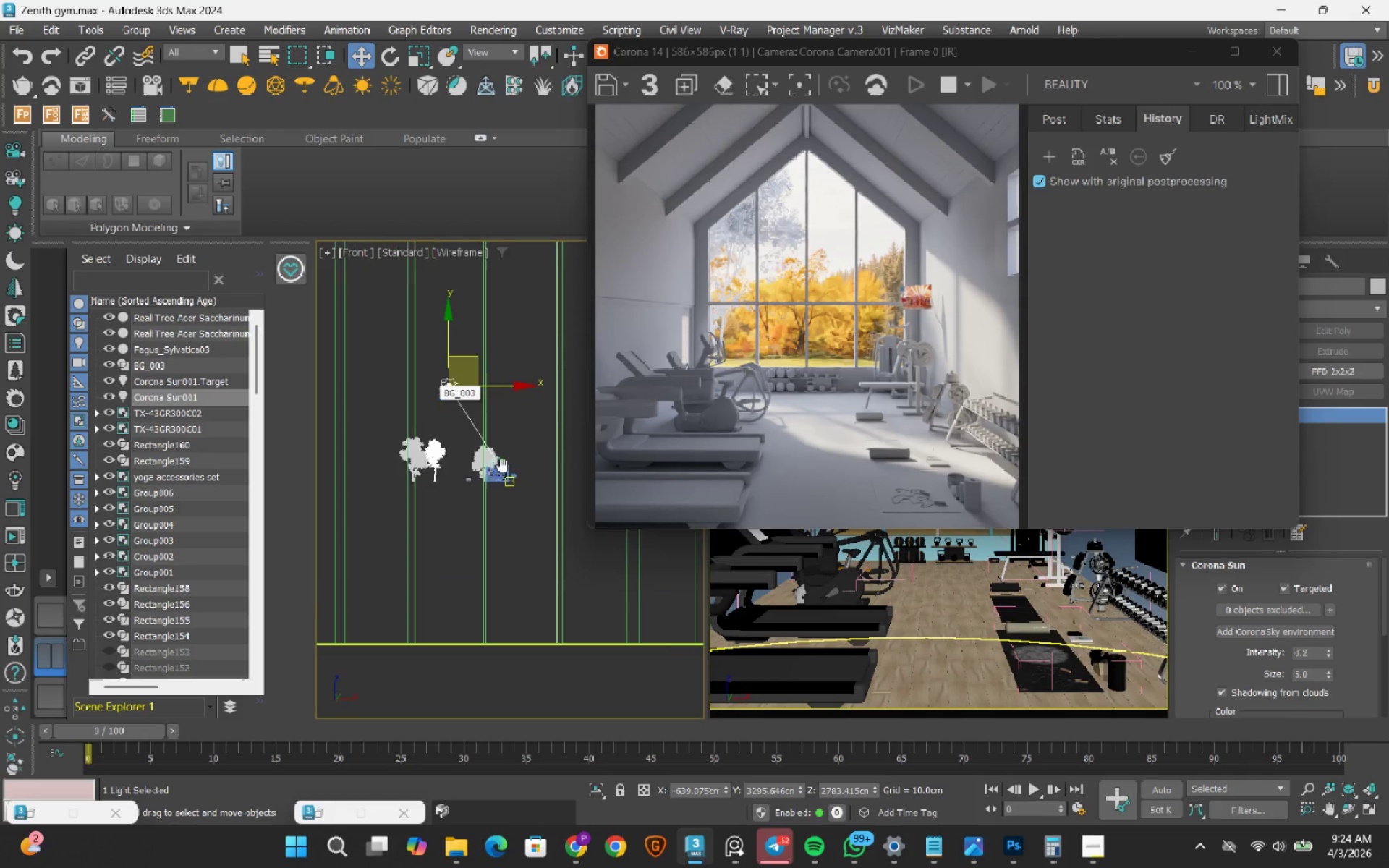 
scroll: coordinate [499, 470], scroll_direction: up, amount: 3.0
 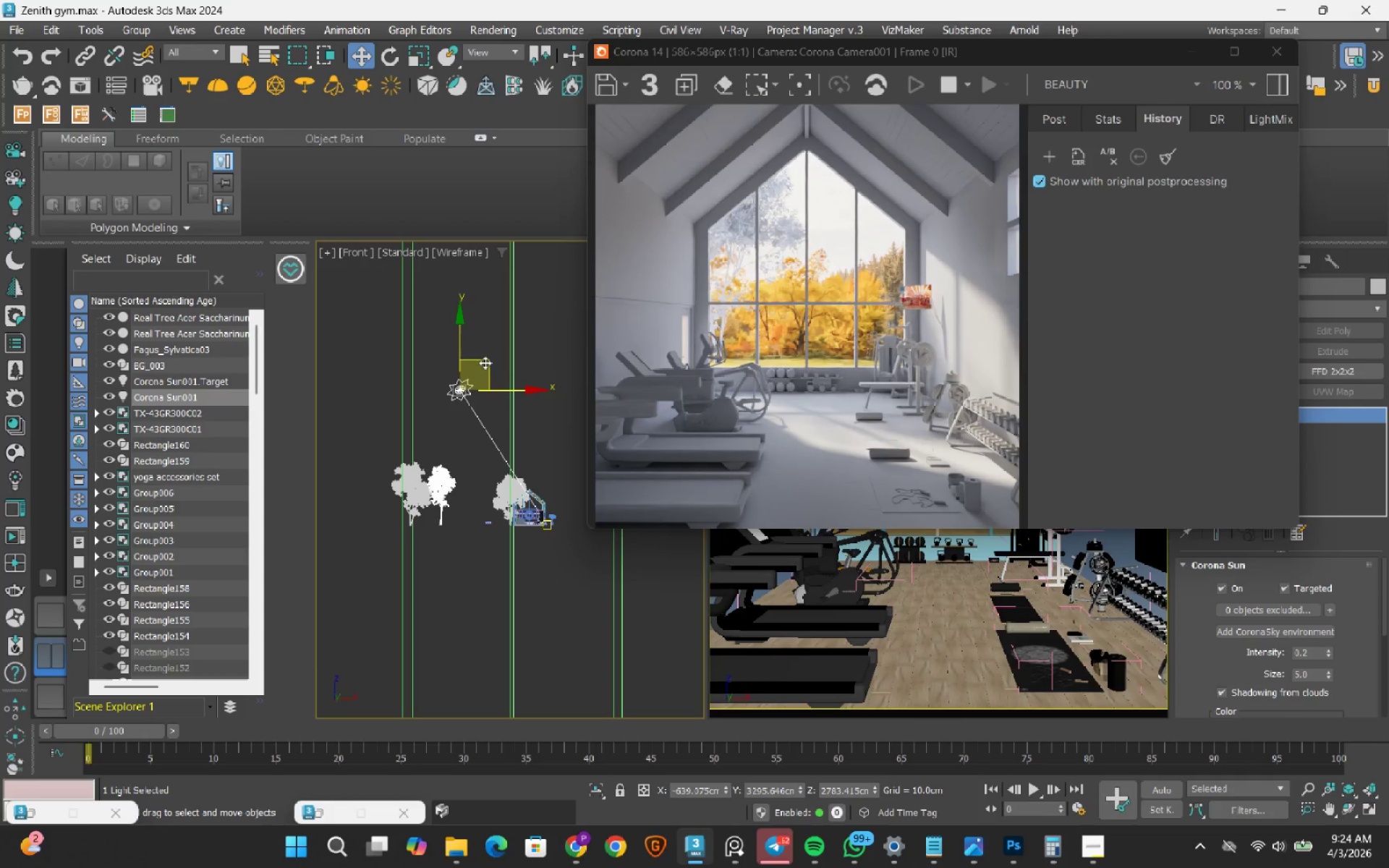 
left_click_drag(start_coordinate=[485, 362], to_coordinate=[448, 277])
 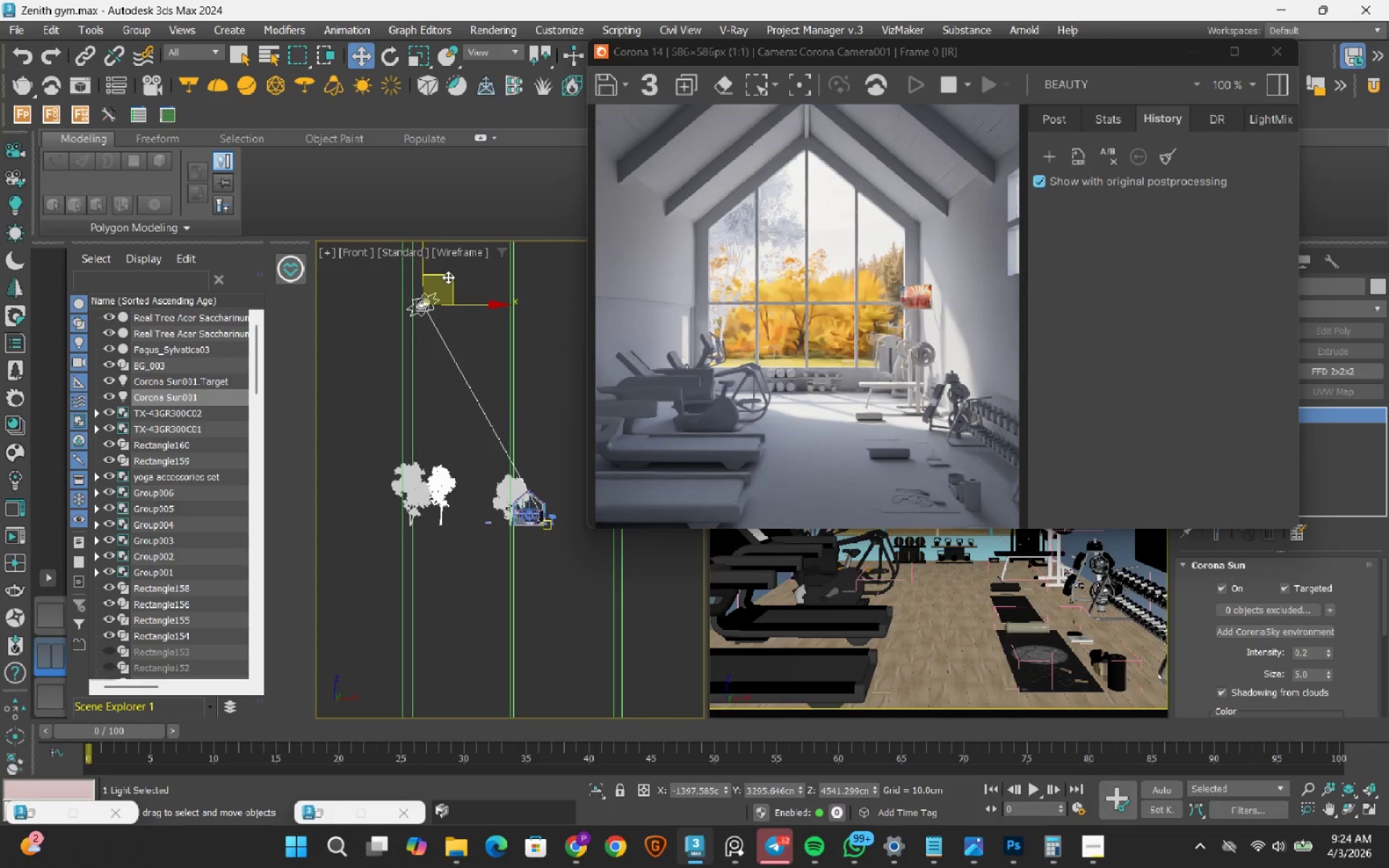 
wait(5.42)
 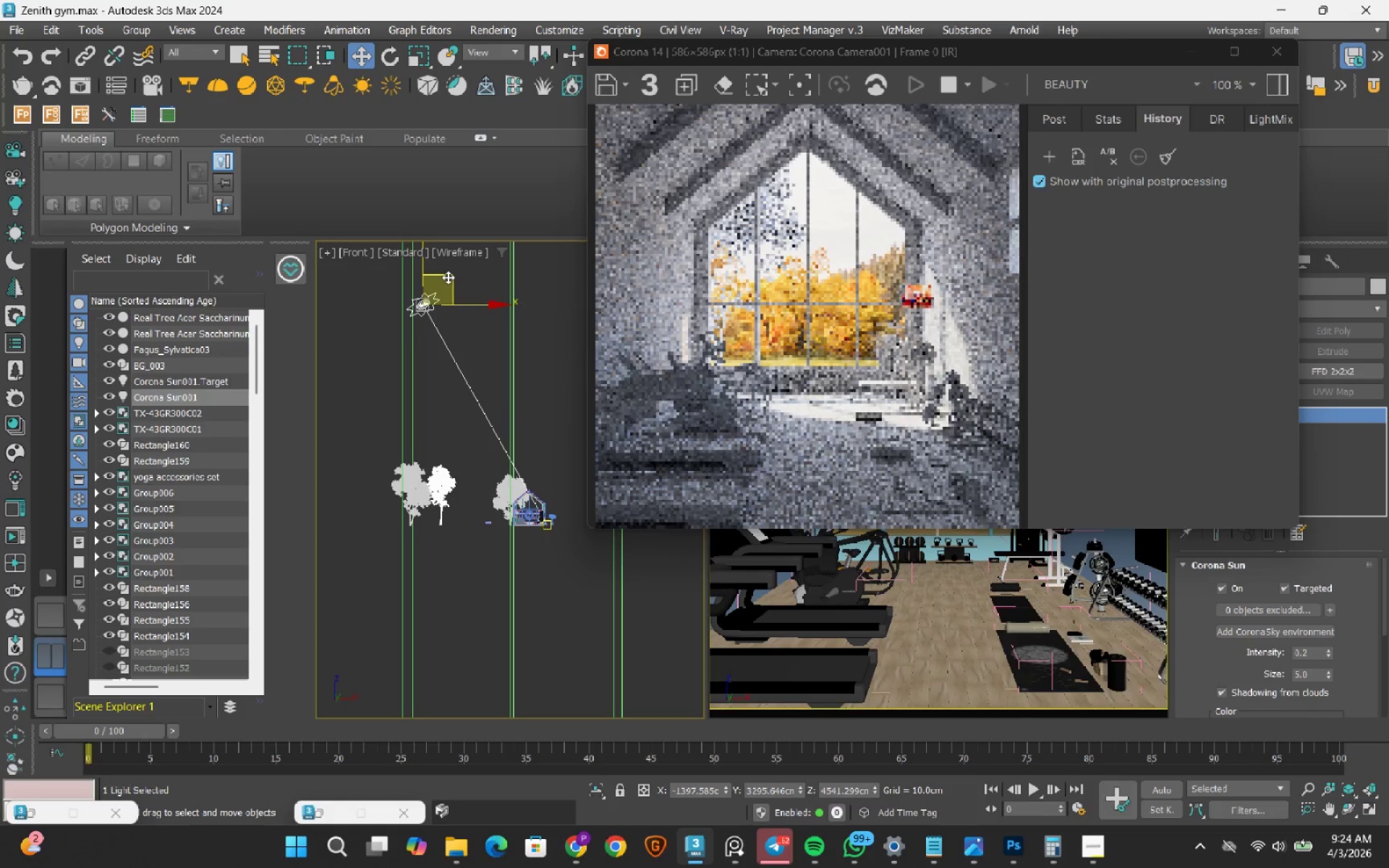 
key(T)
 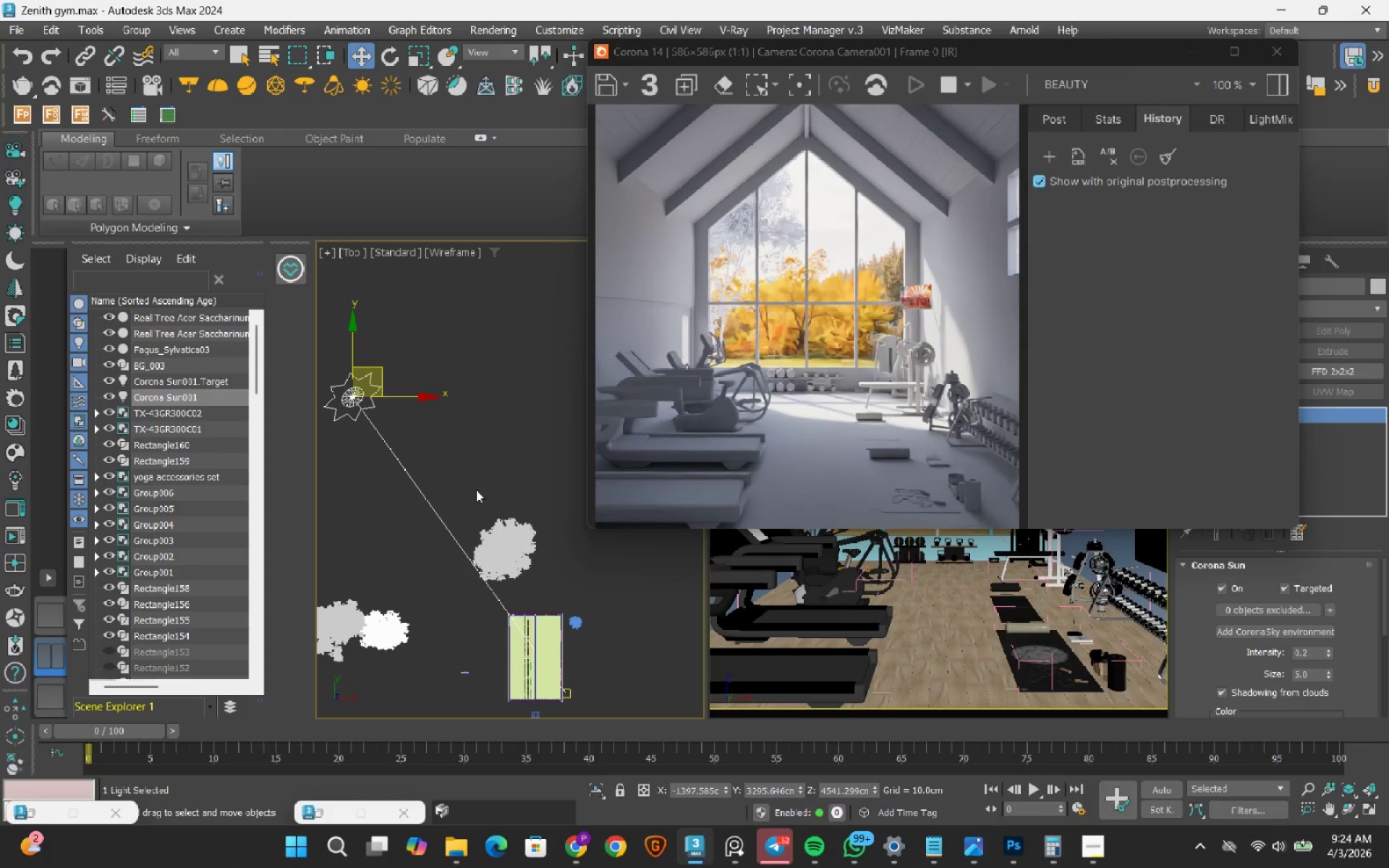 
scroll: coordinate [476, 490], scroll_direction: down, amount: 2.0
 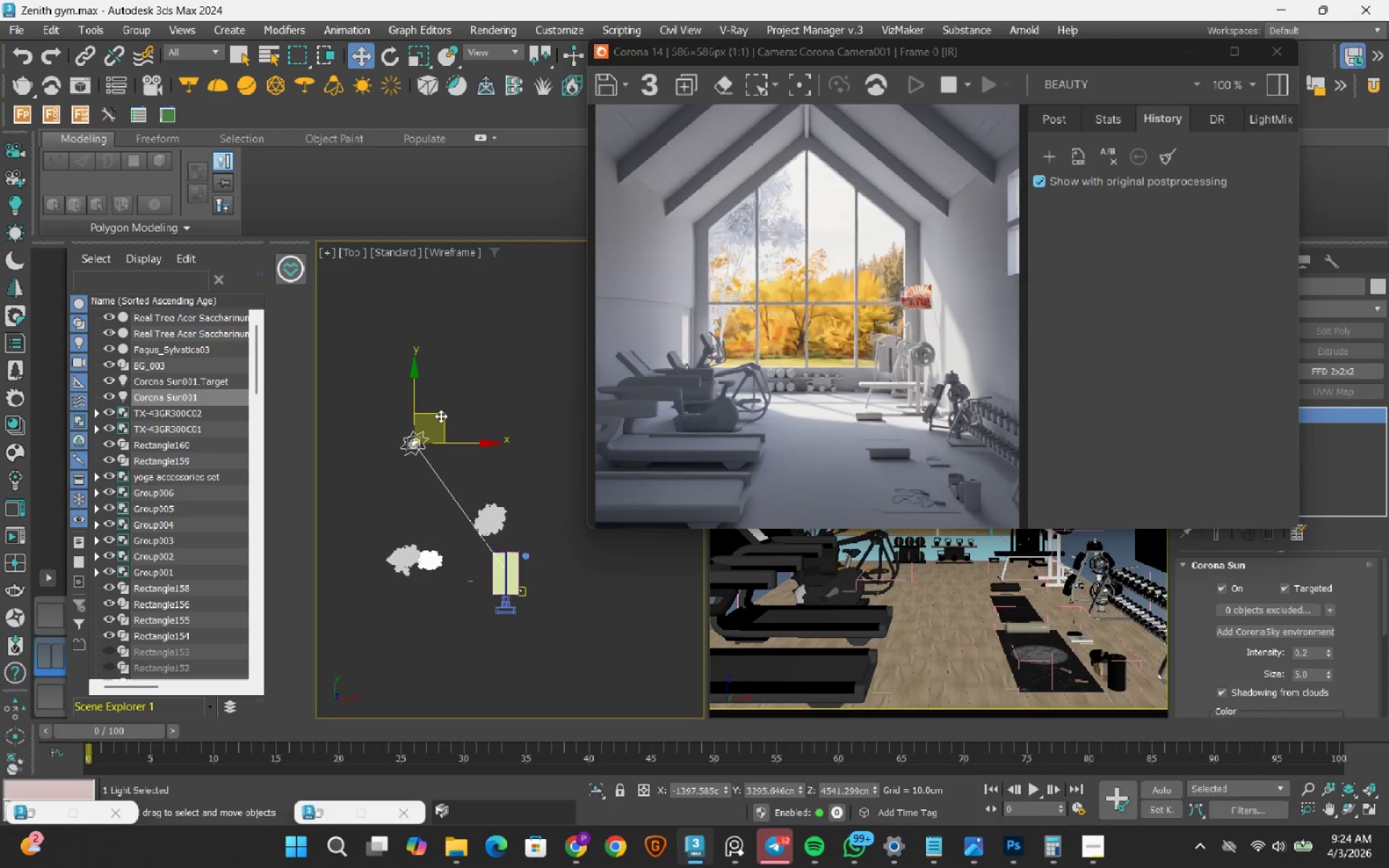 
left_click_drag(start_coordinate=[441, 414], to_coordinate=[492, 343])
 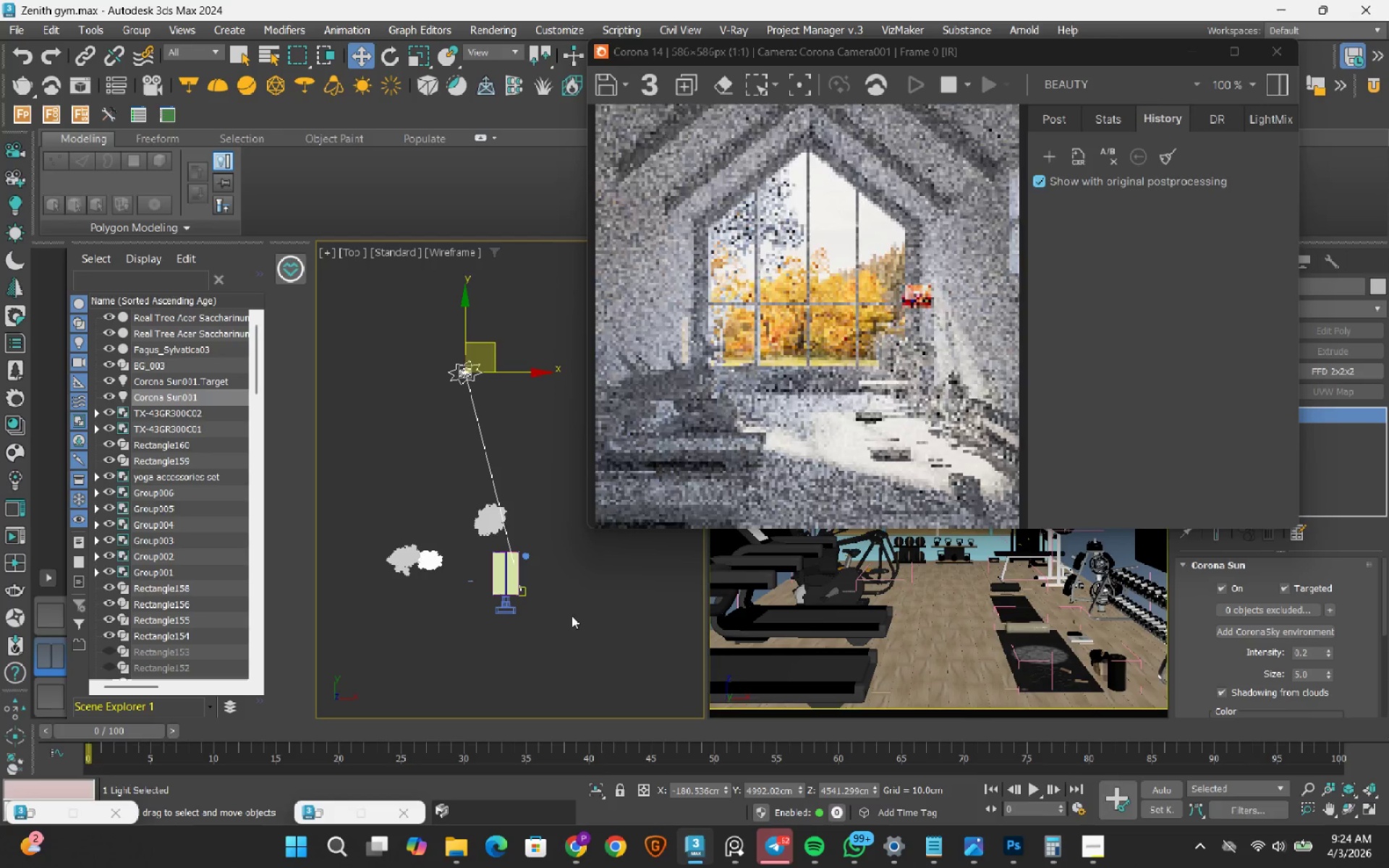 
left_click([528, 590])
 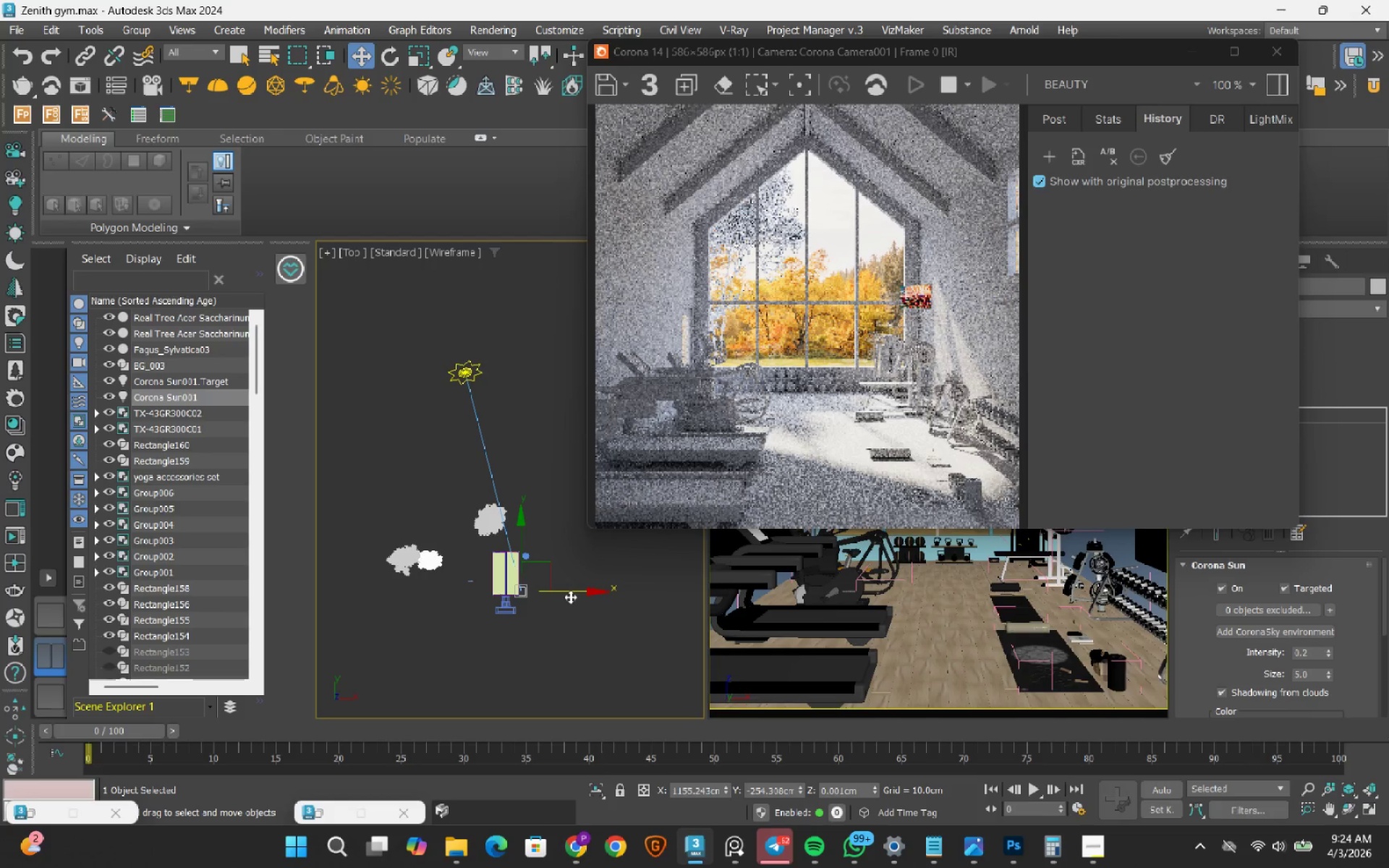 
left_click_drag(start_coordinate=[574, 591], to_coordinate=[562, 597])
 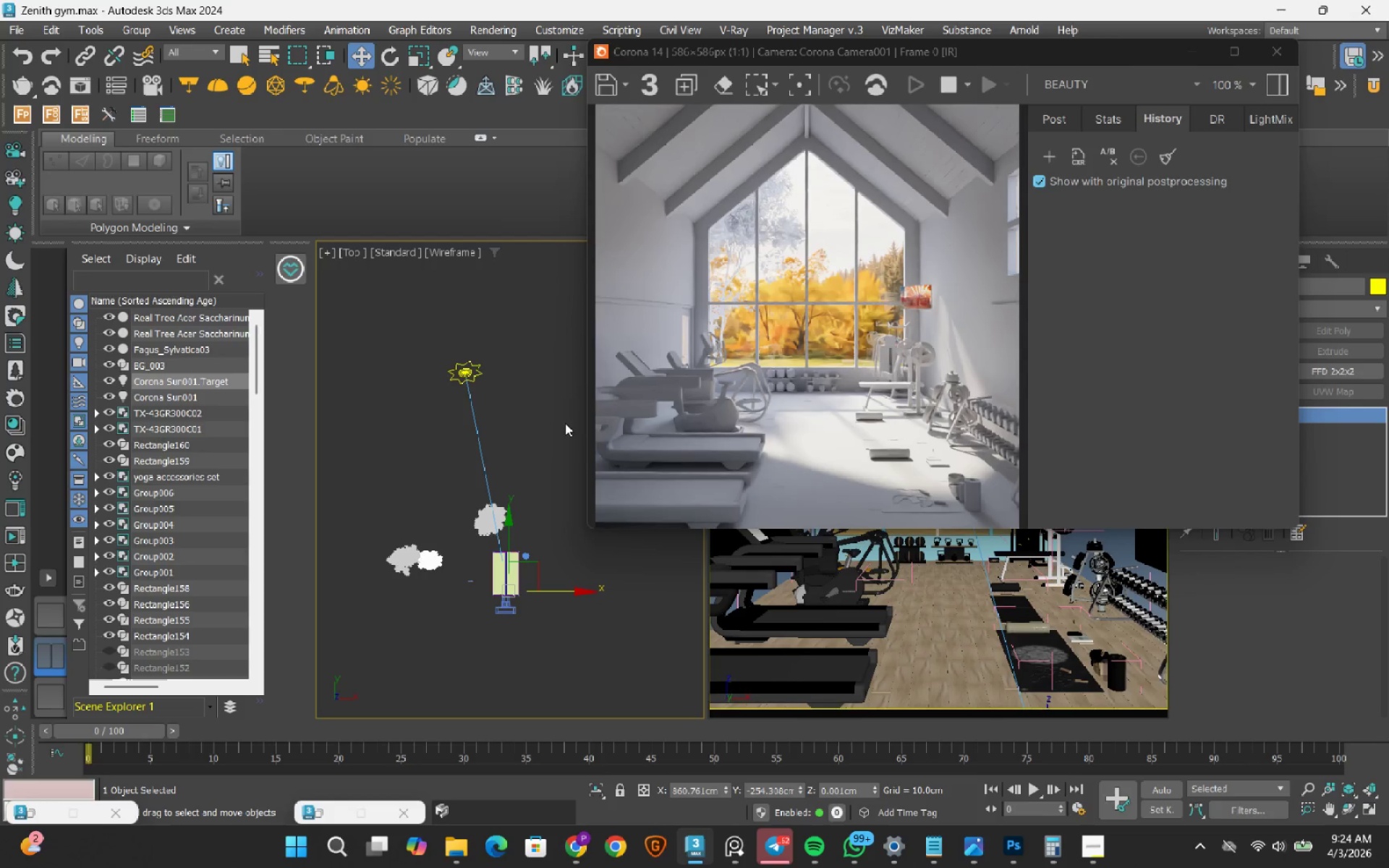 
wait(7.11)
 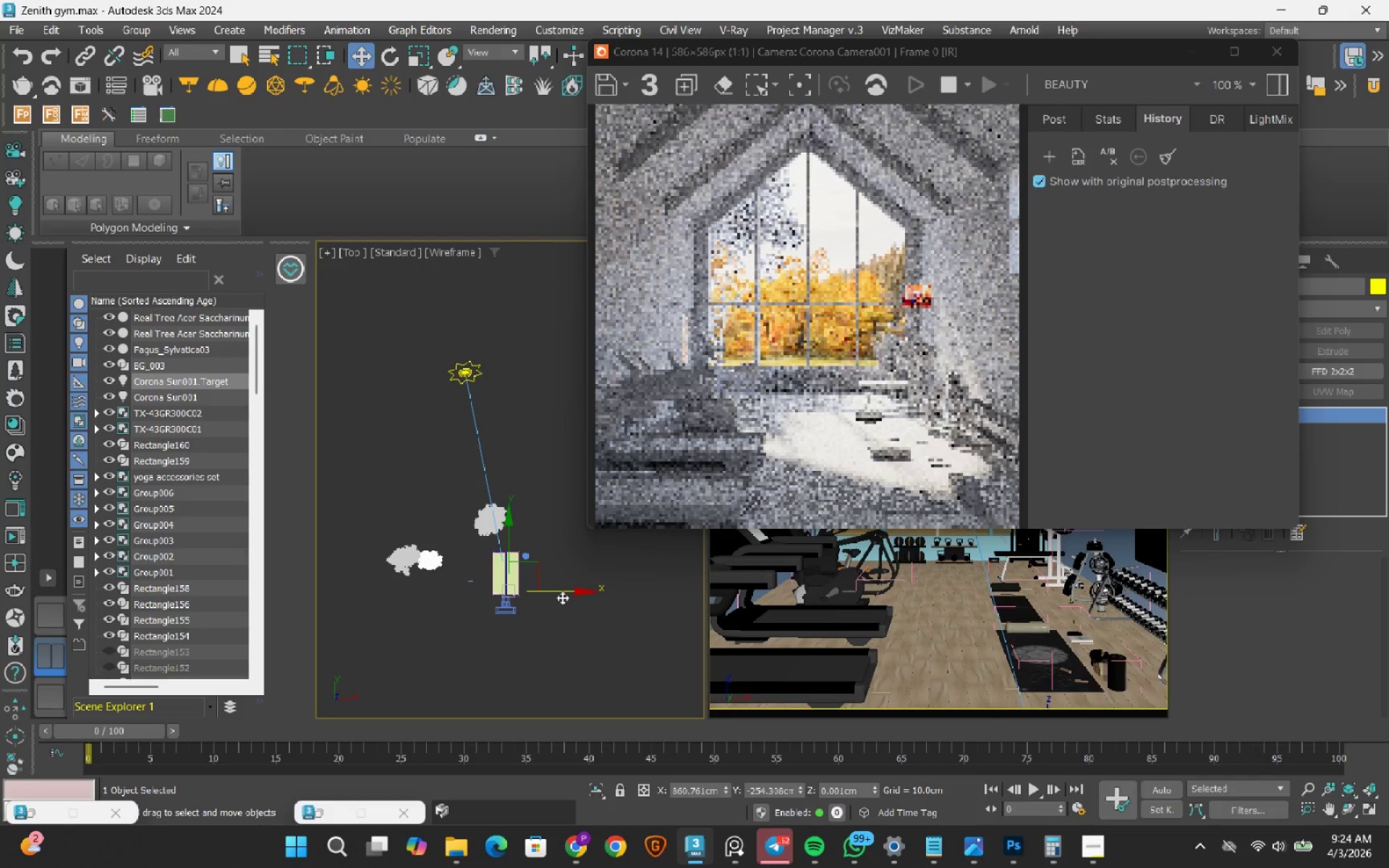 
scroll: coordinate [497, 534], scroll_direction: up, amount: 3.0
 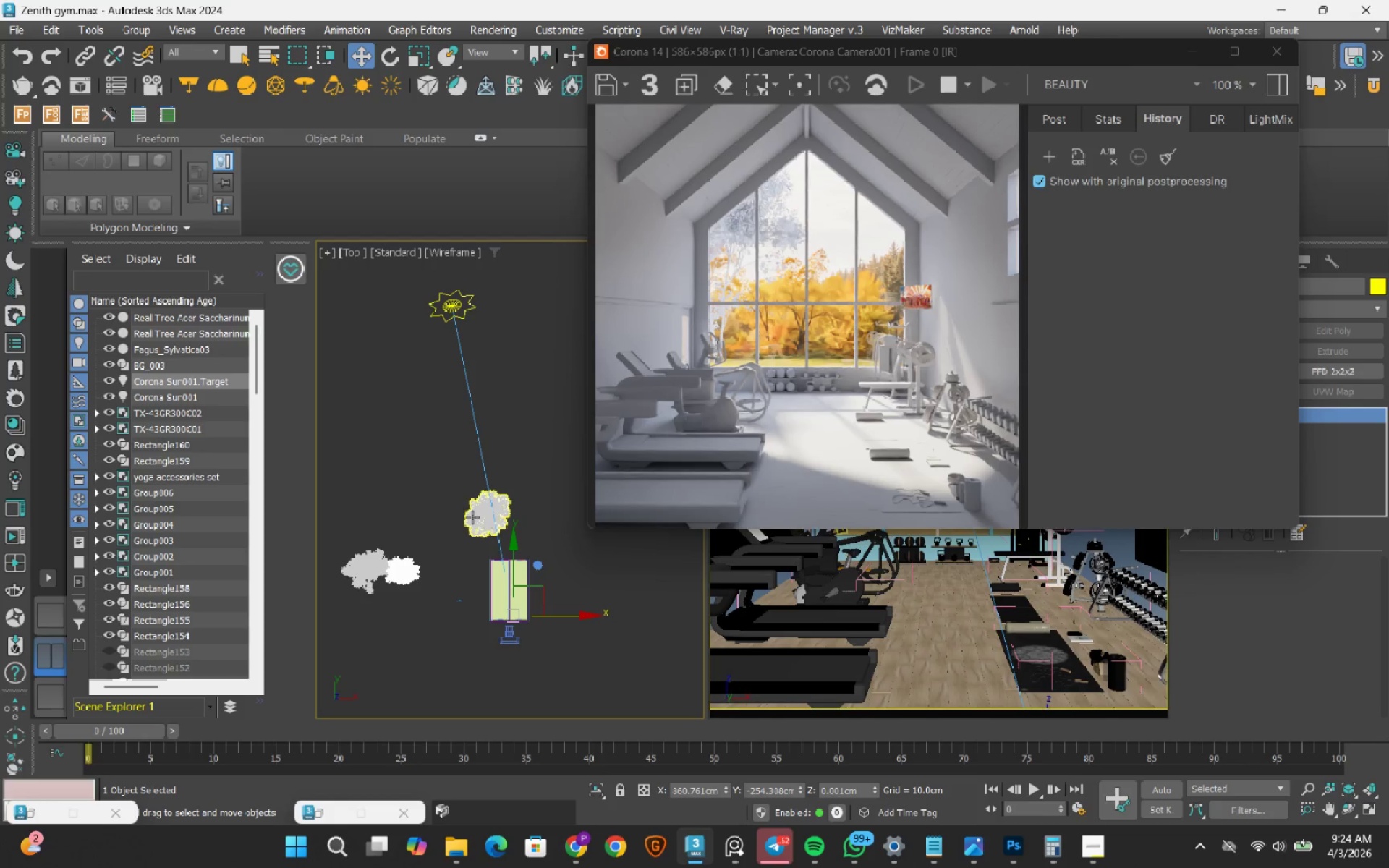 
left_click([472, 517])
 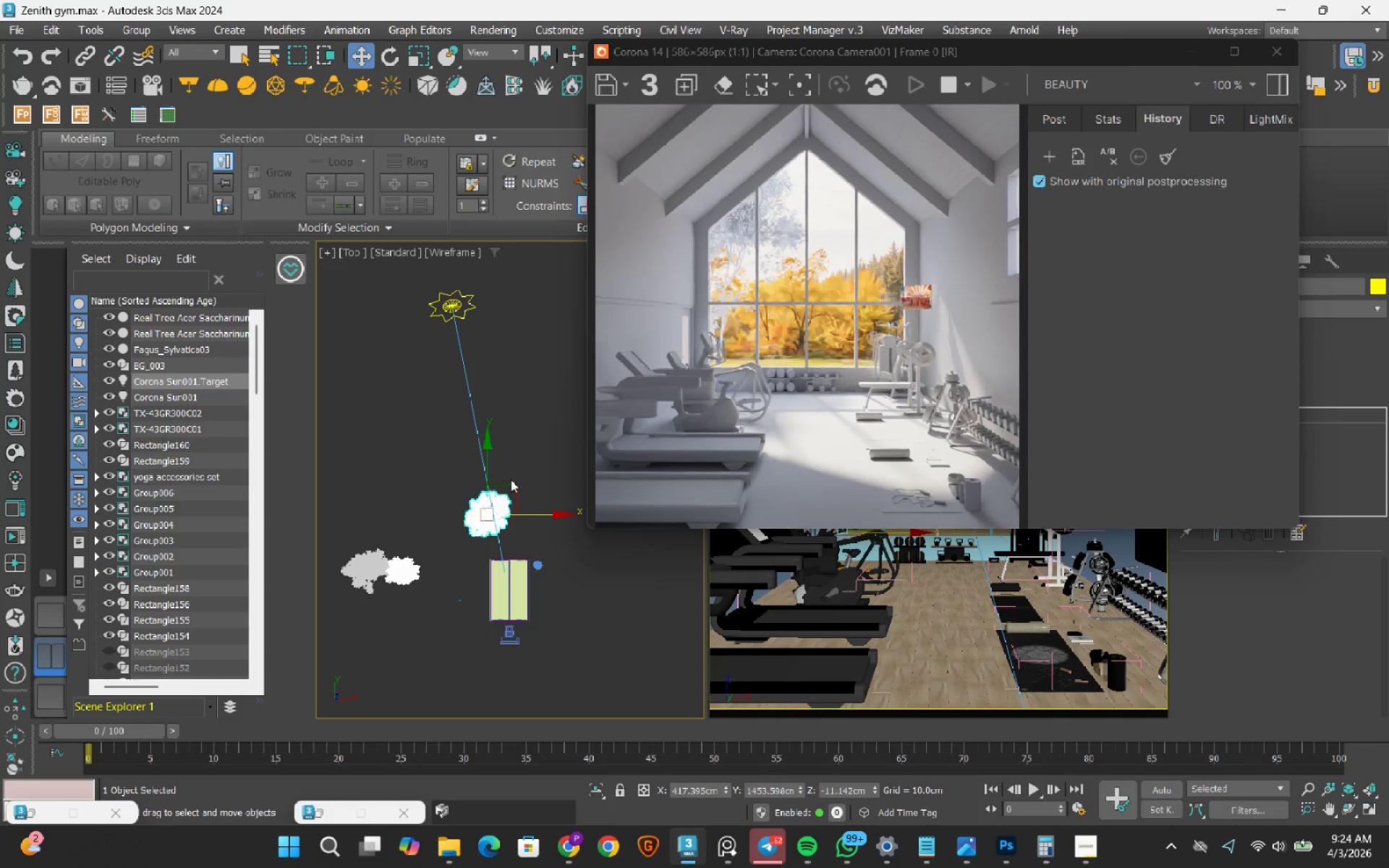 
left_click_drag(start_coordinate=[519, 489], to_coordinate=[526, 497])
 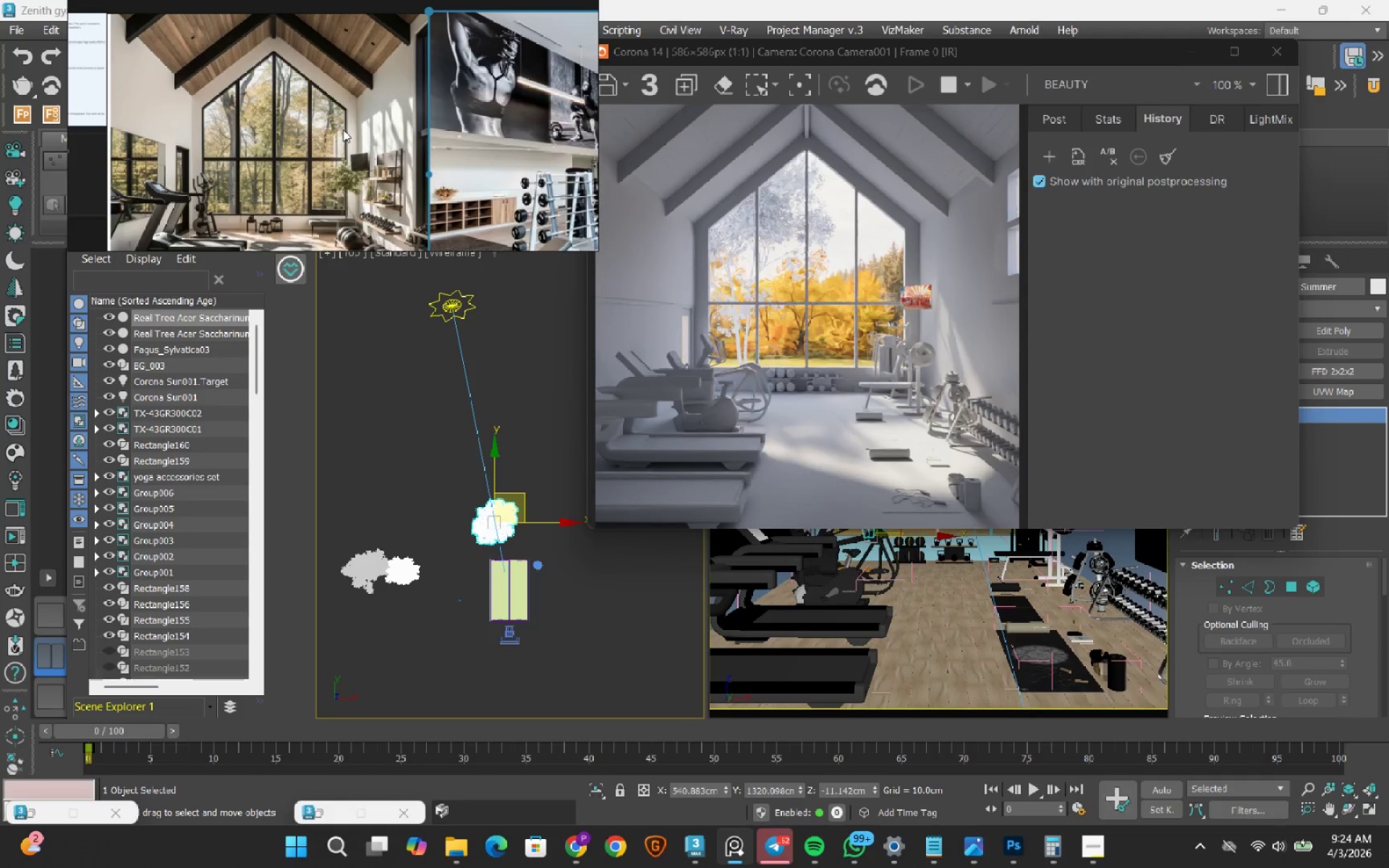 
wait(15.92)
 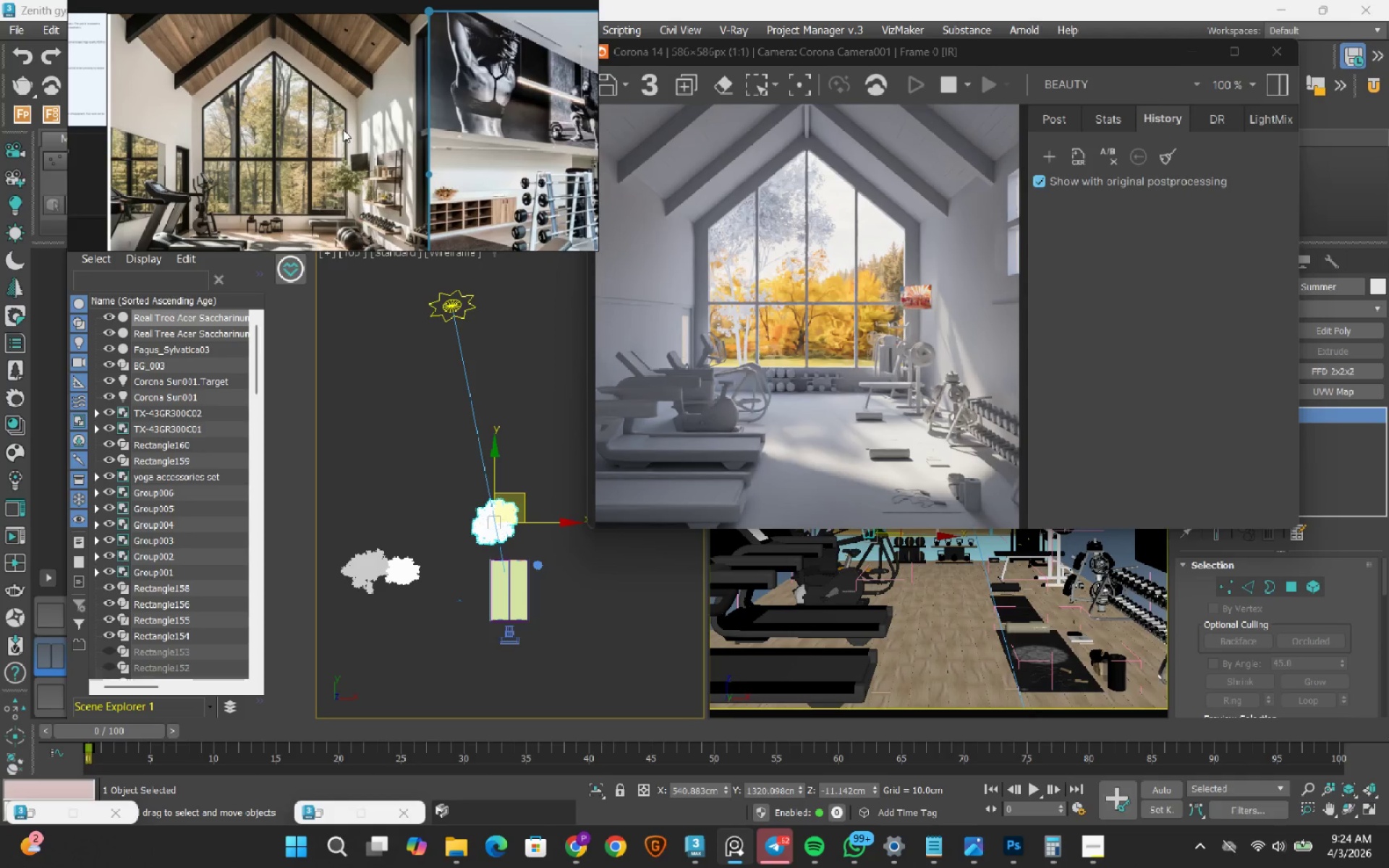 
left_click([473, 304])
 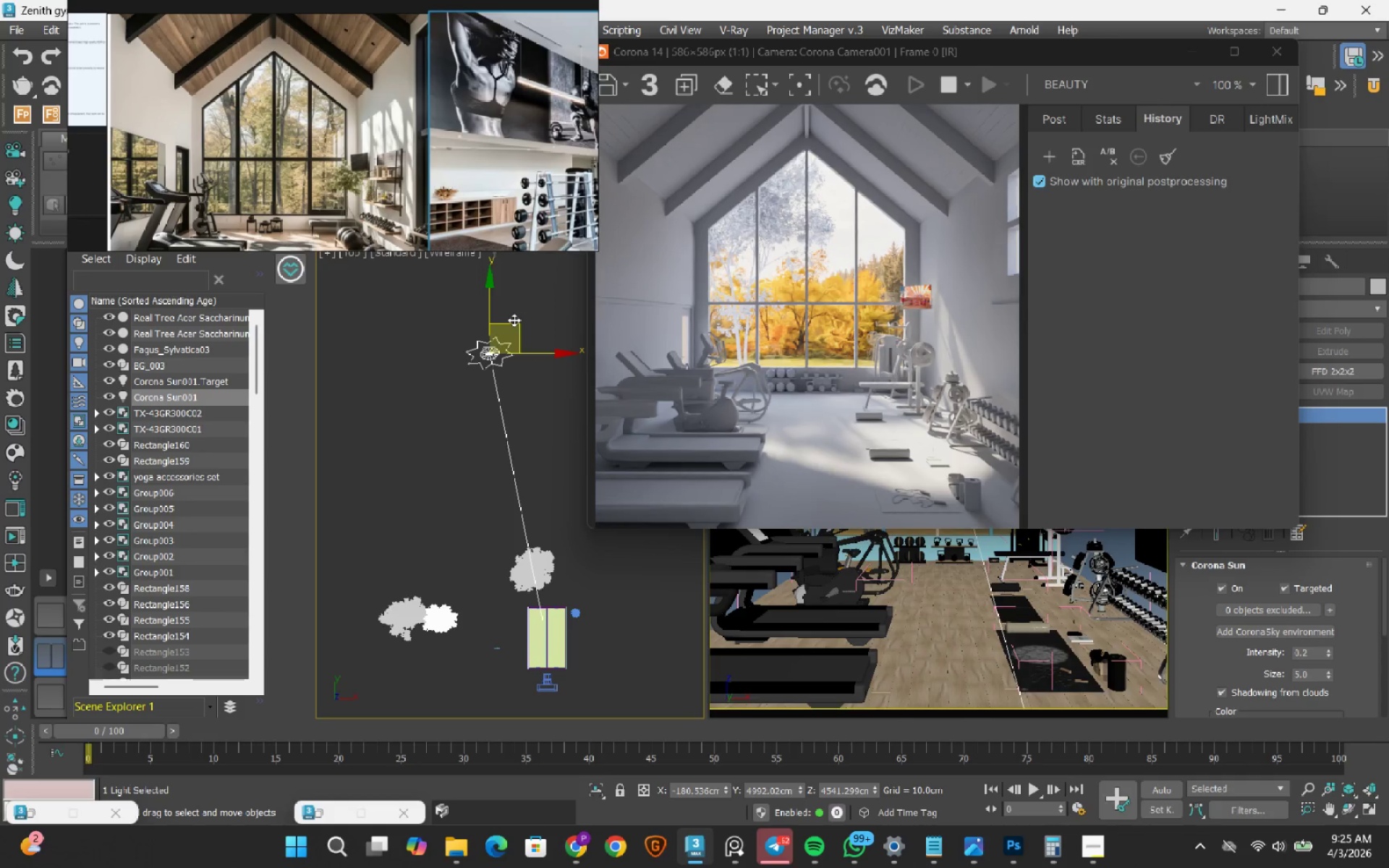 
left_click_drag(start_coordinate=[516, 323], to_coordinate=[433, 331])
 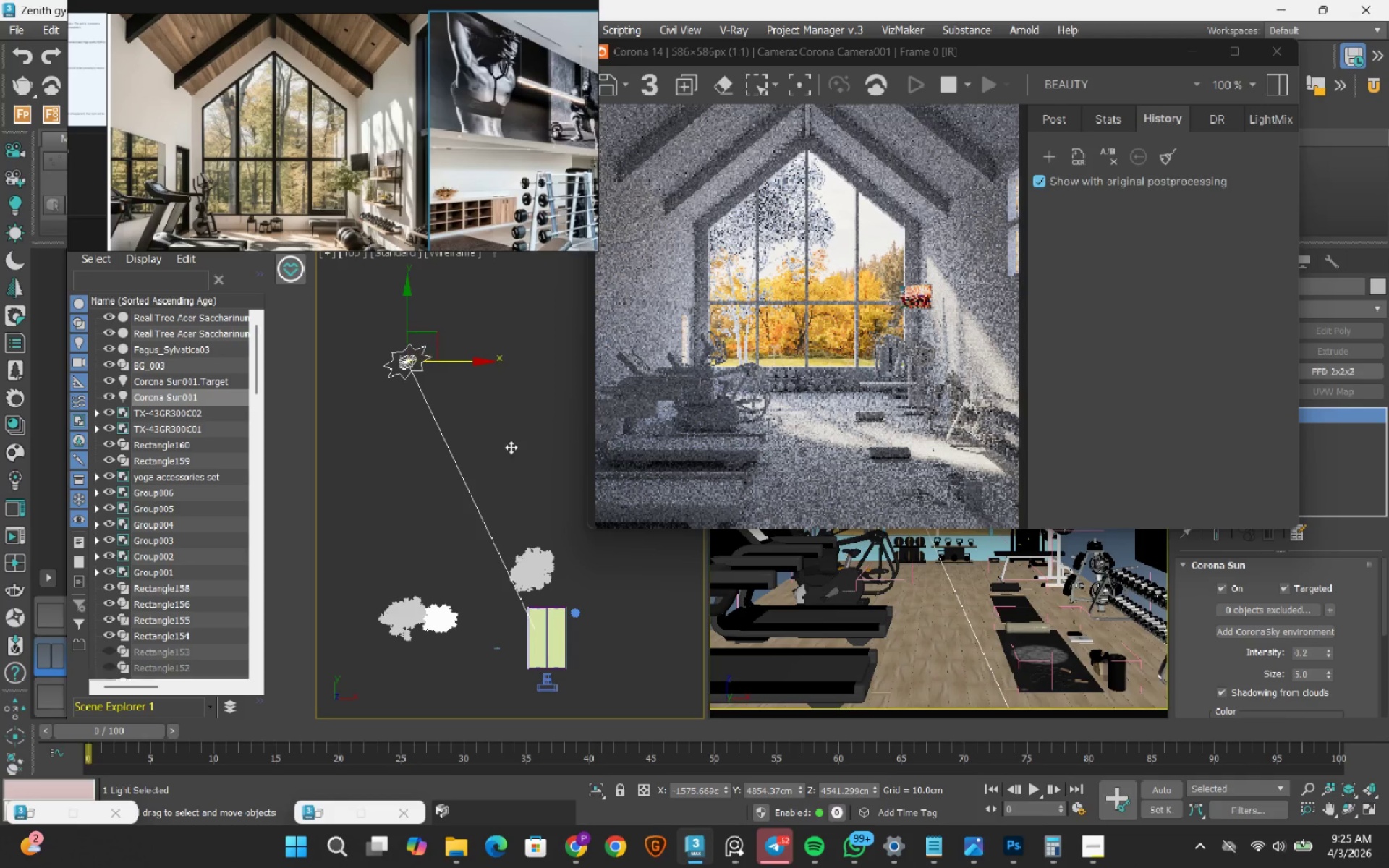 
wait(5.19)
 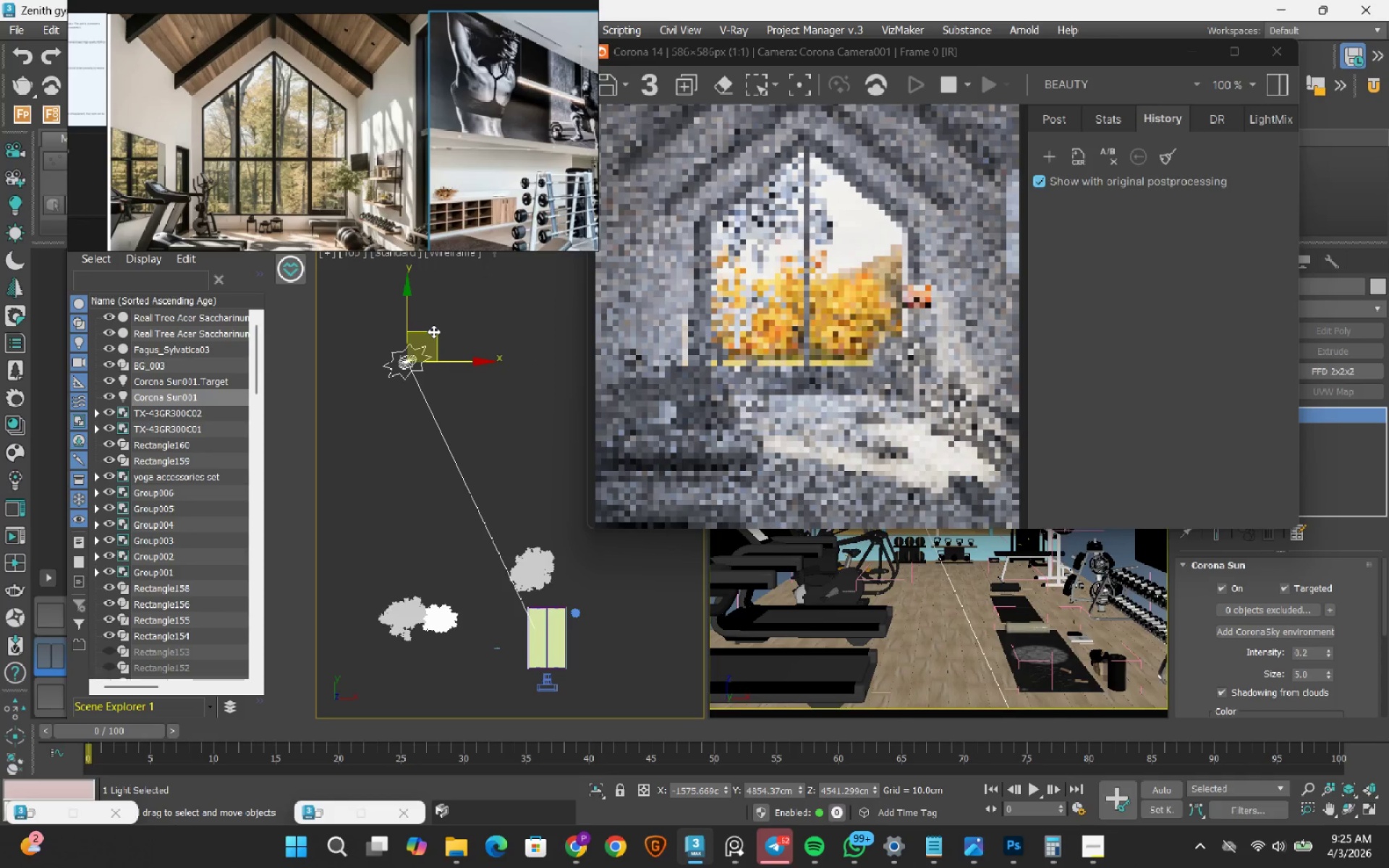 
left_click([216, 380])
 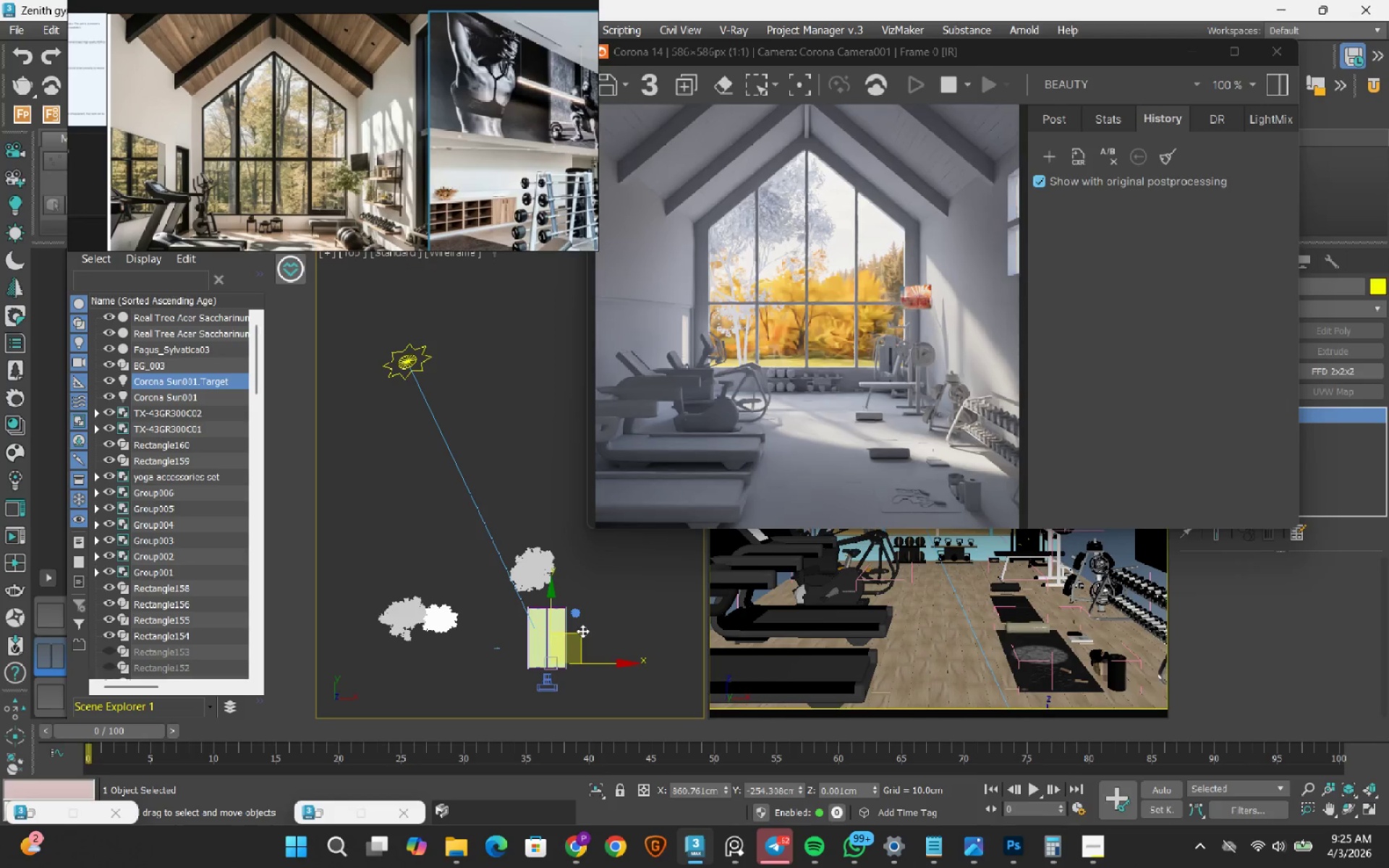 
left_click_drag(start_coordinate=[582, 631], to_coordinate=[584, 590])
 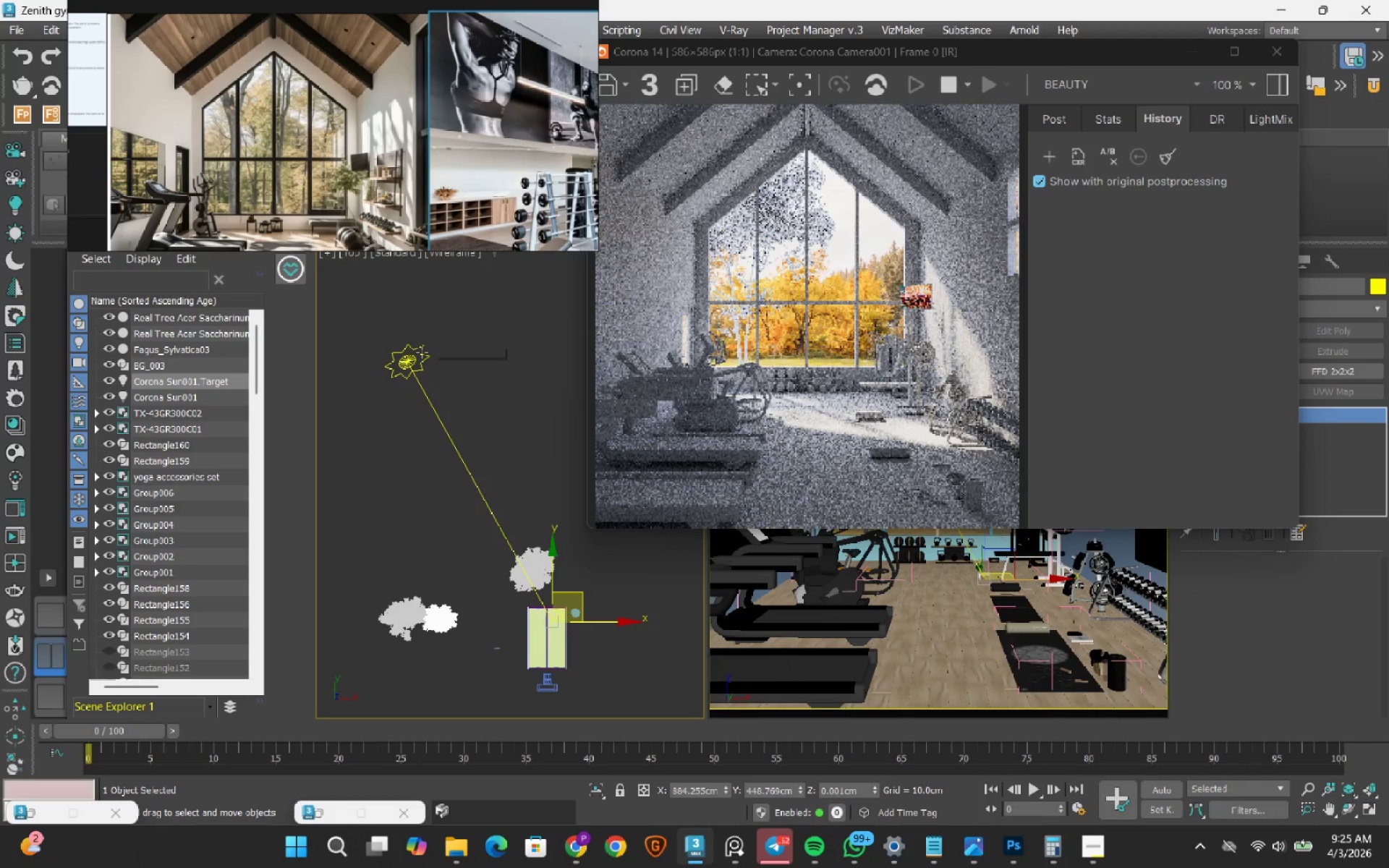 
left_click([422, 352])
 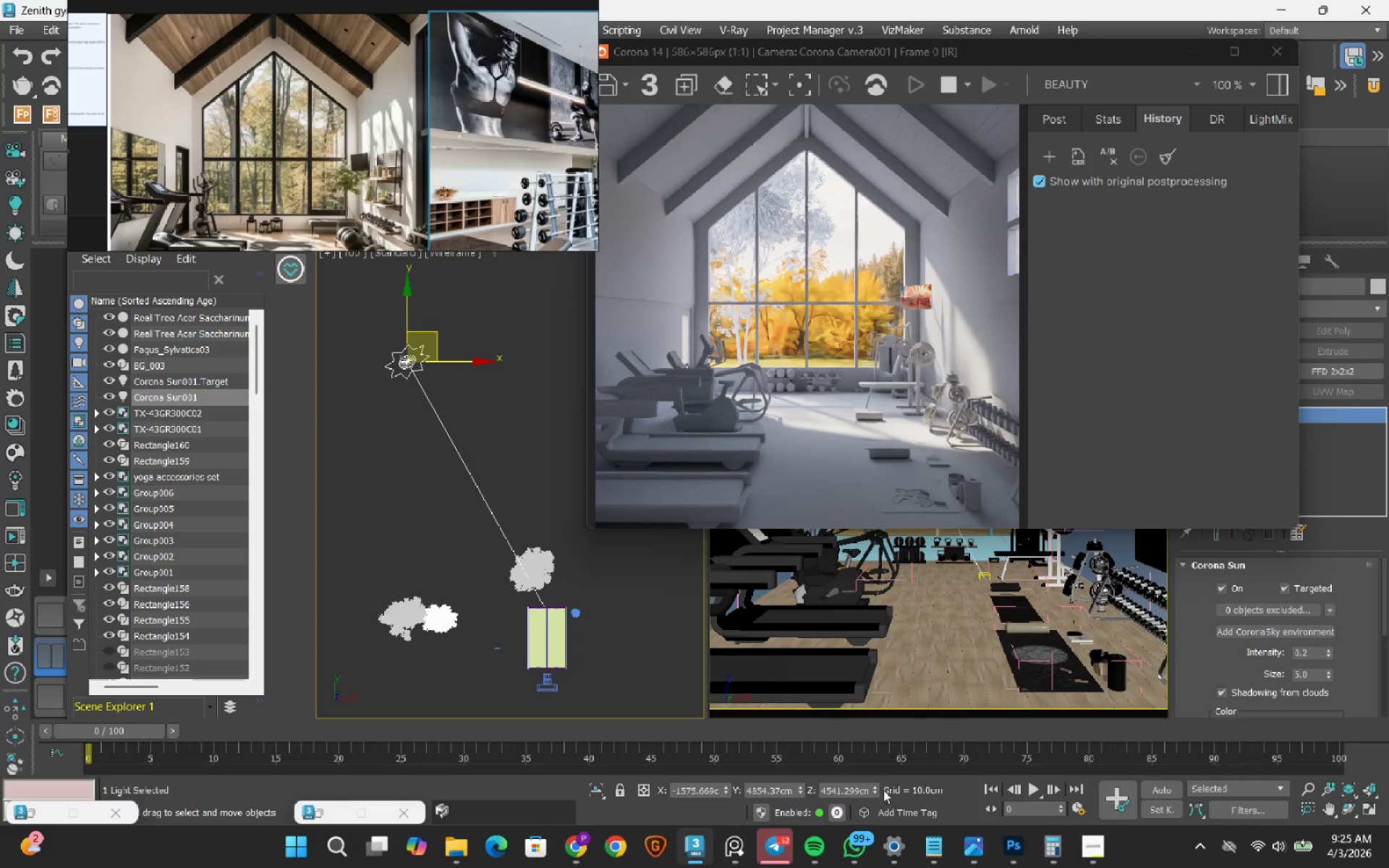 
left_click_drag(start_coordinate=[878, 783], to_coordinate=[852, 40])
 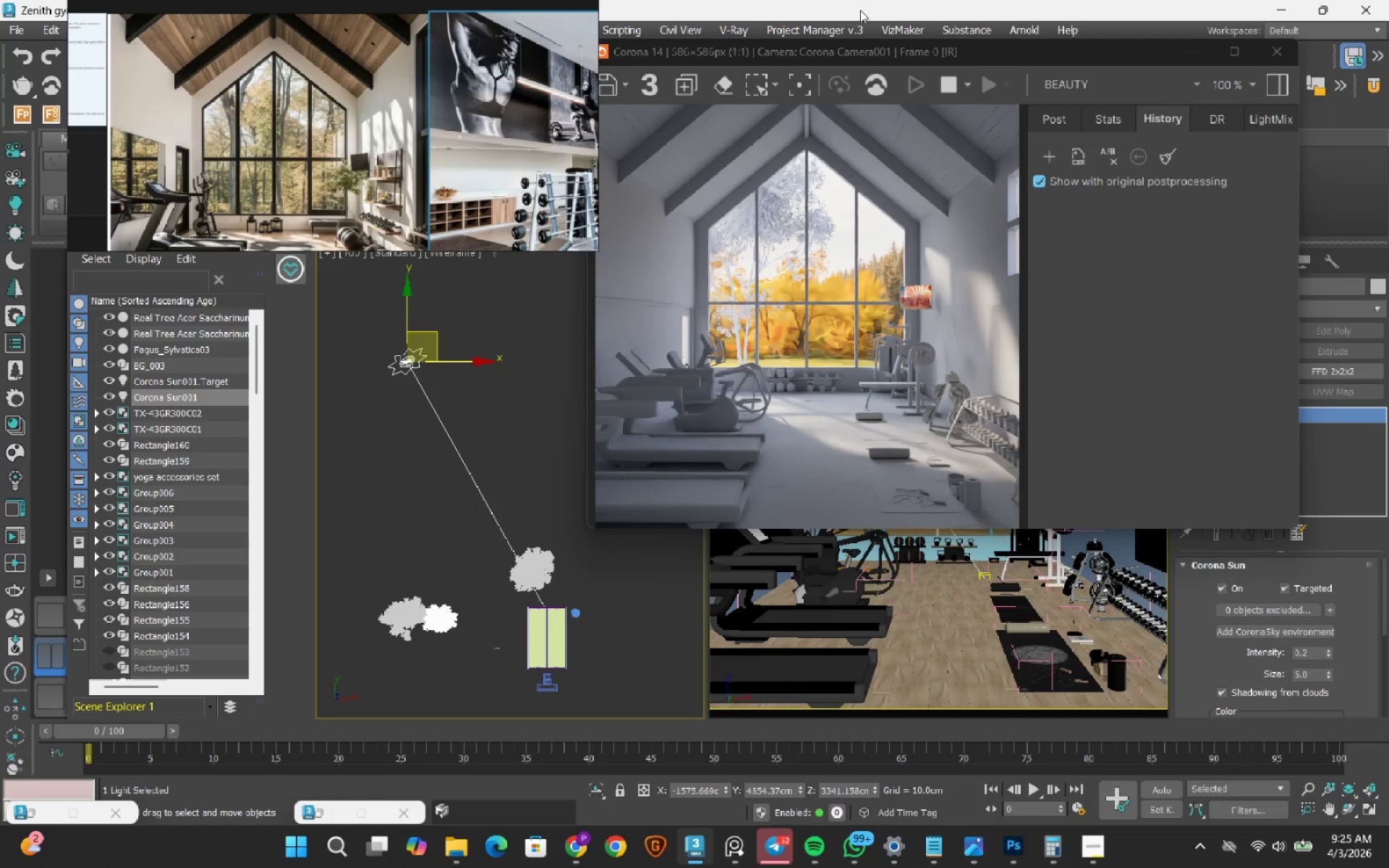 
wait(9.36)
 